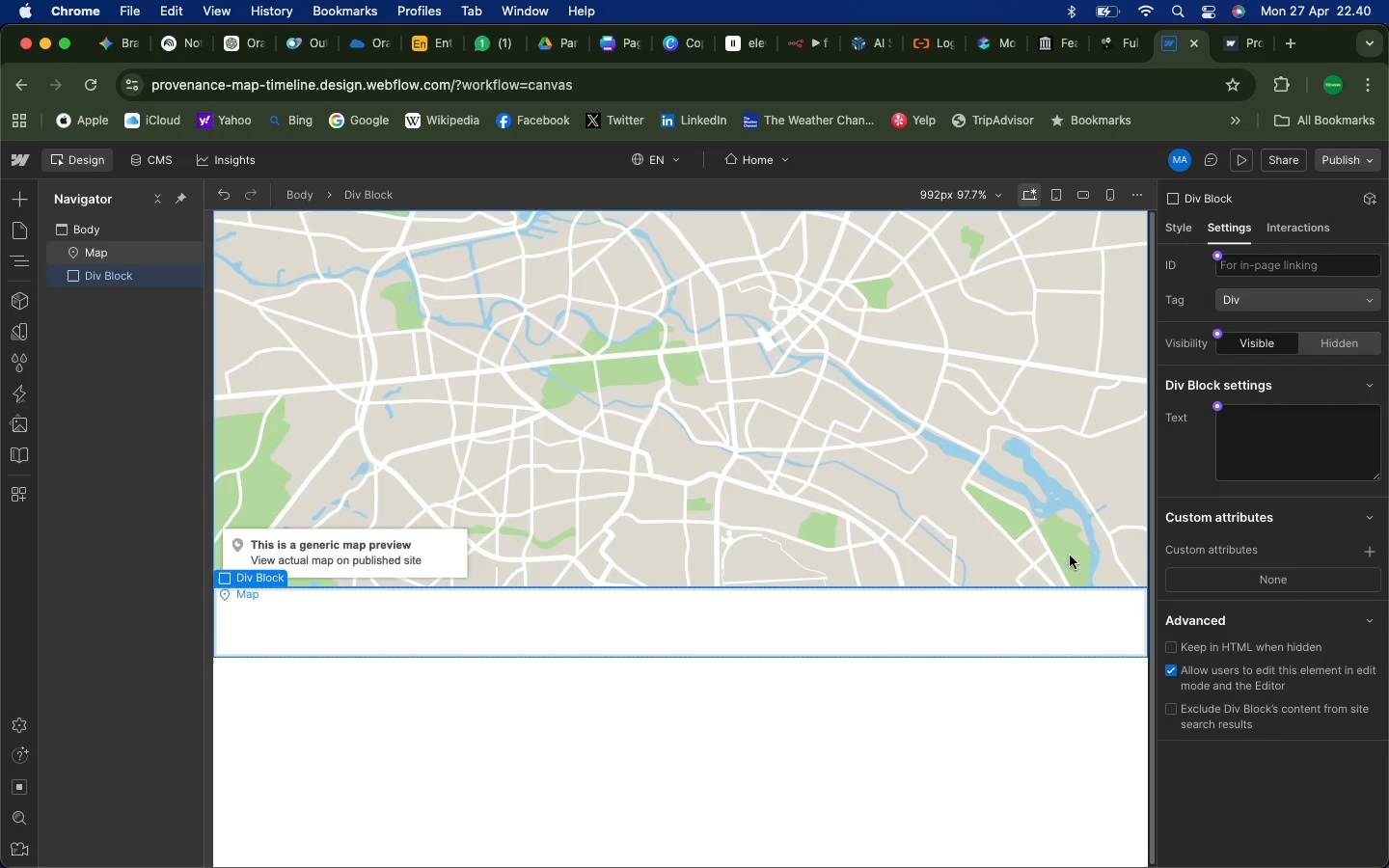 
wait(11.17)
 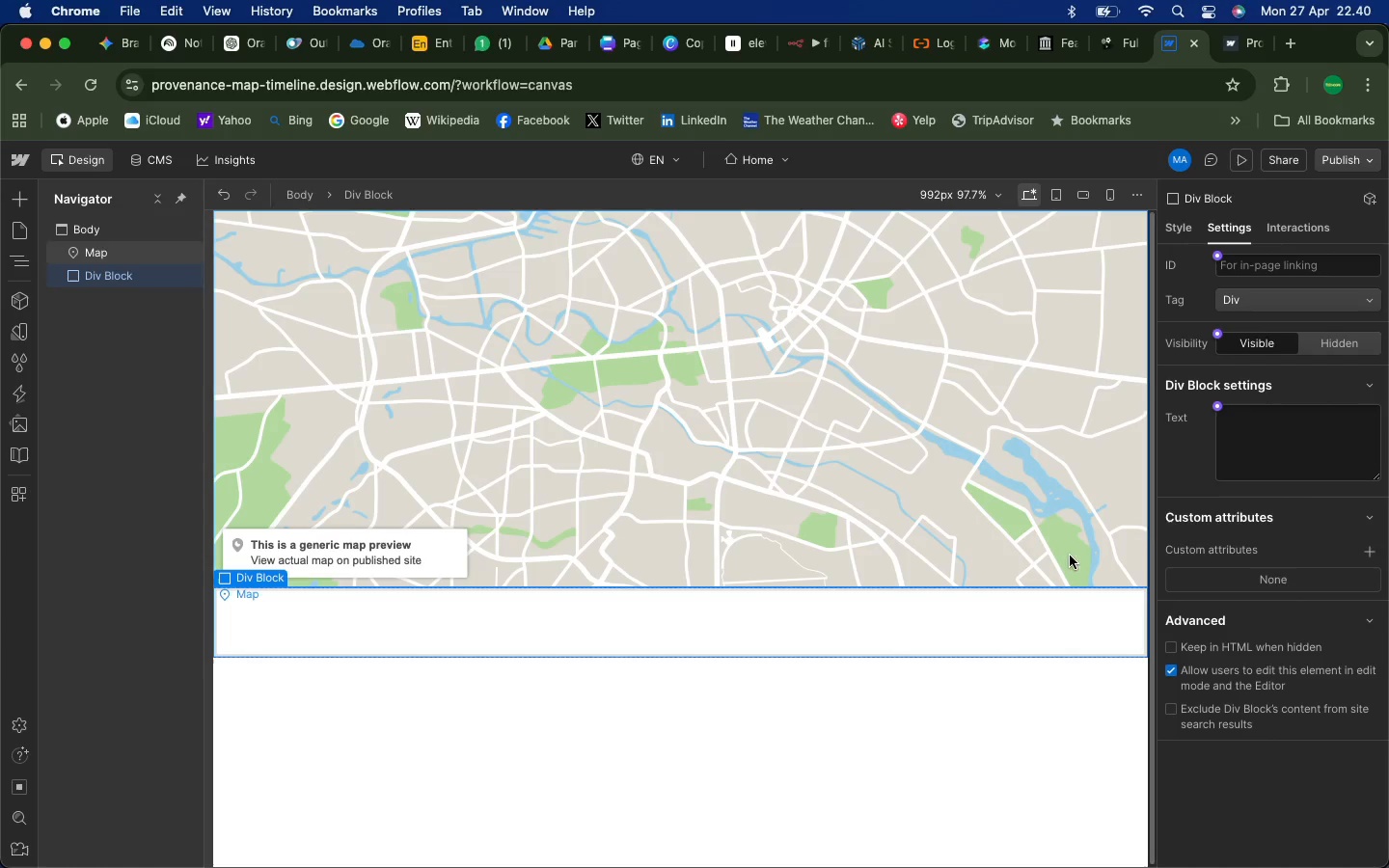 
left_click([262, 578])
 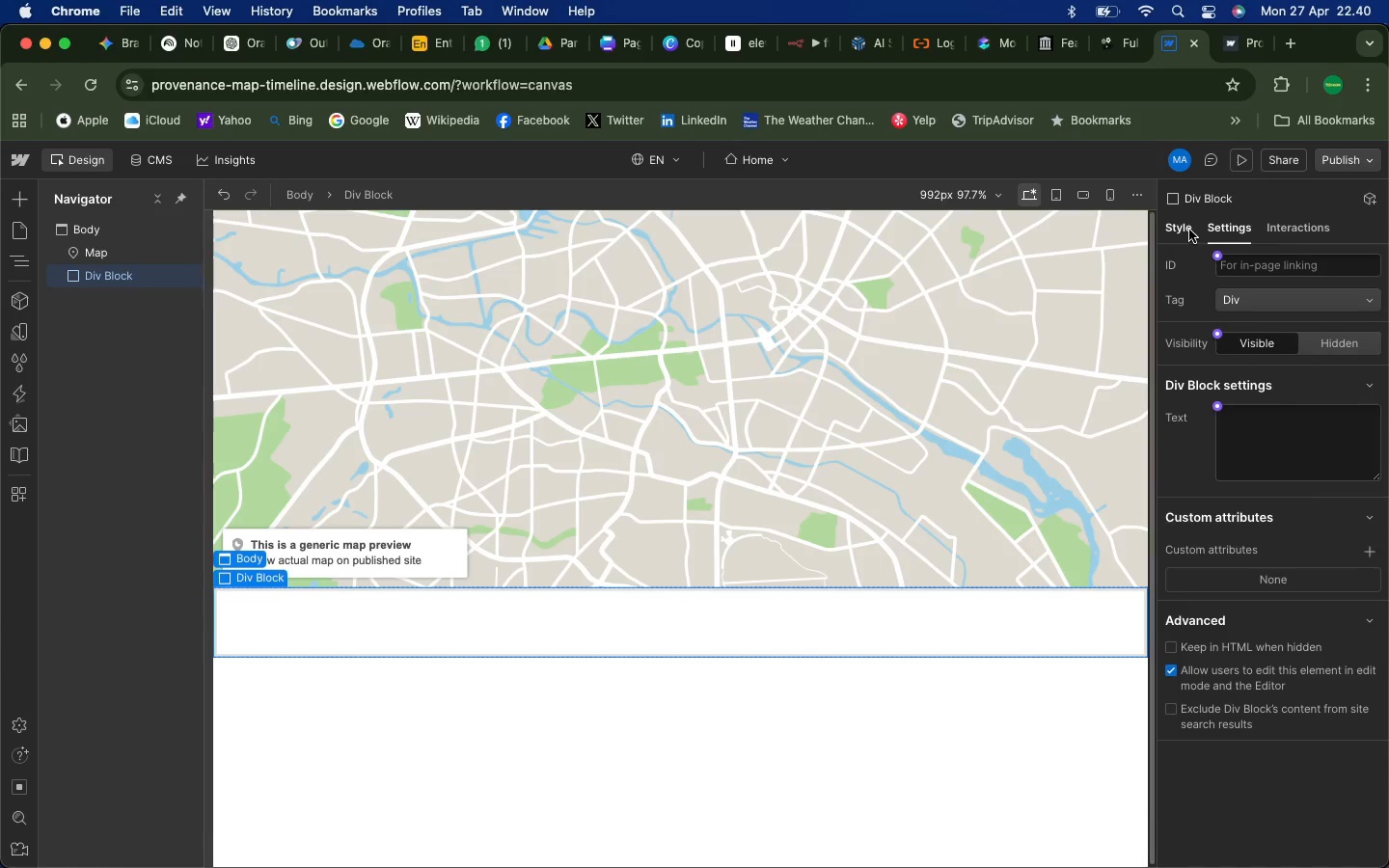 
left_click([1189, 230])
 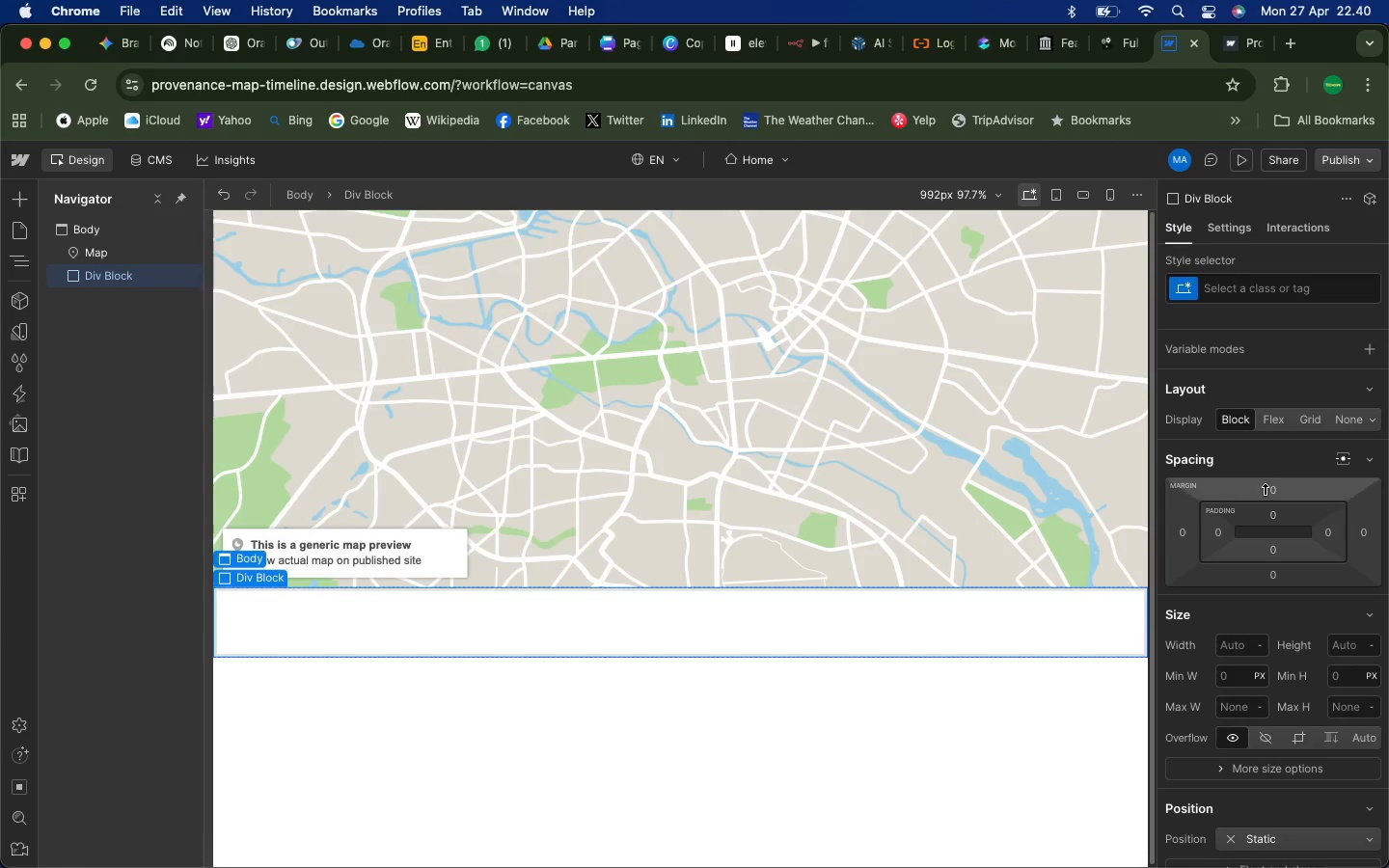 
wait(6.33)
 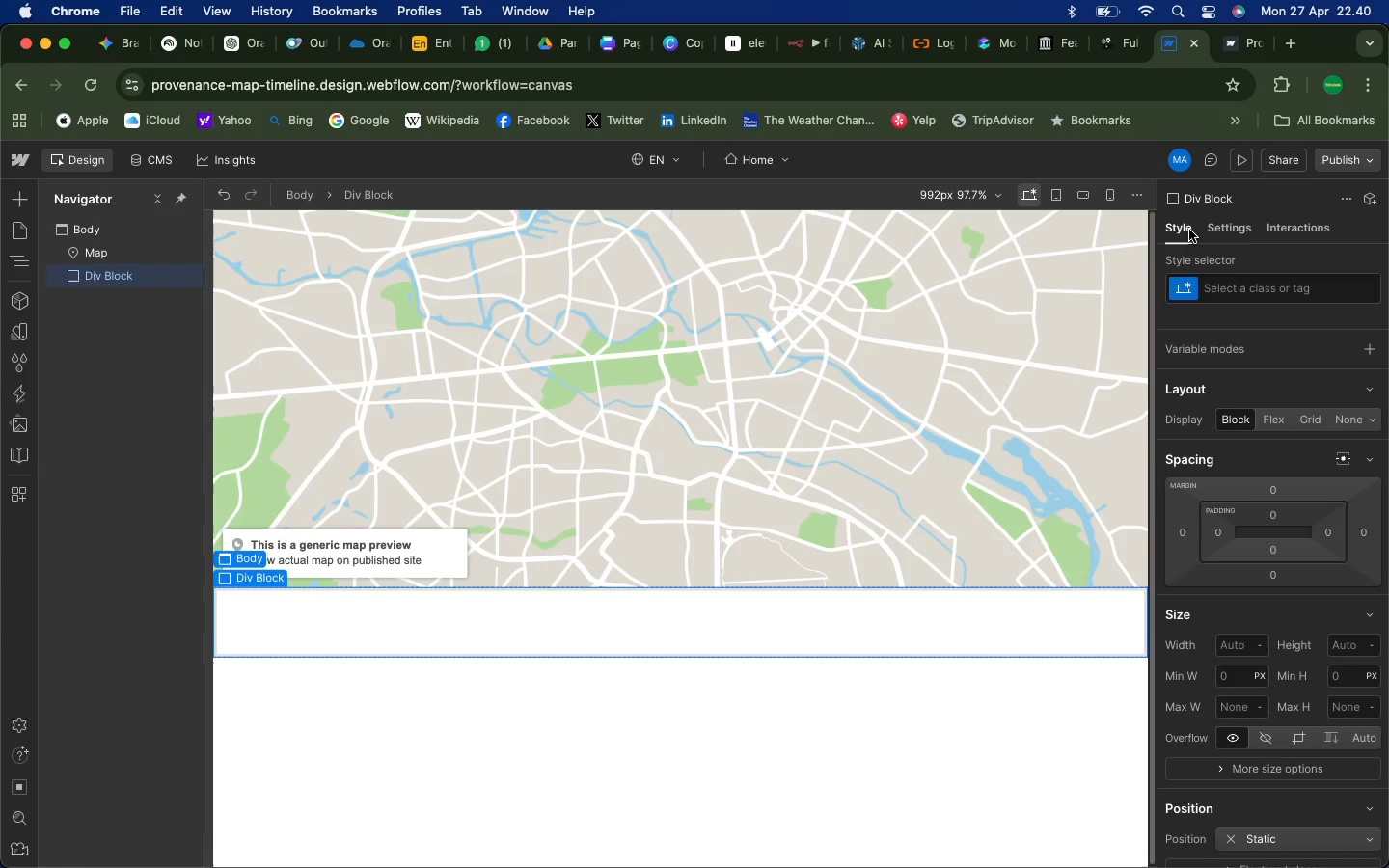 
left_click([1224, 226])
 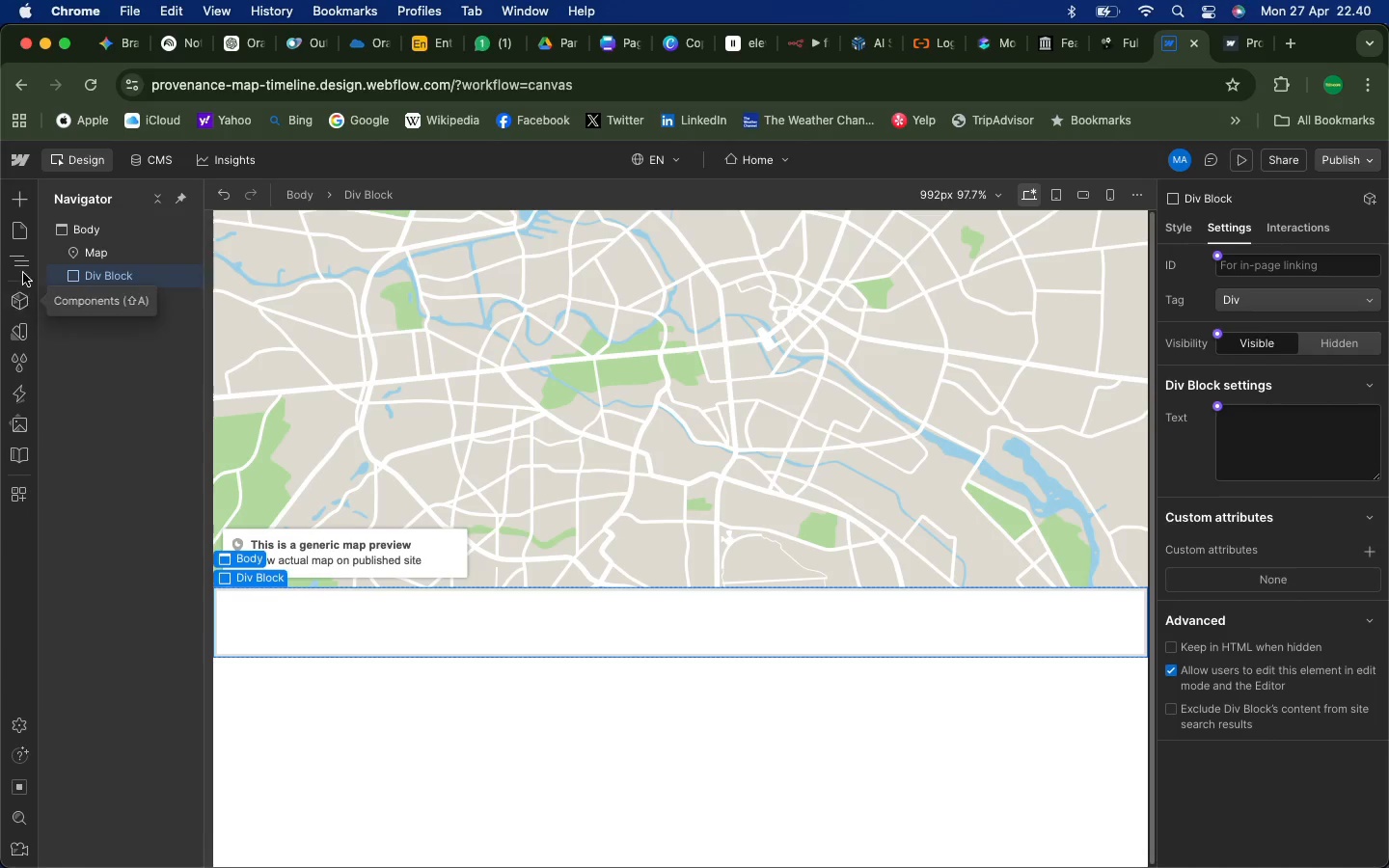 
wait(17.58)
 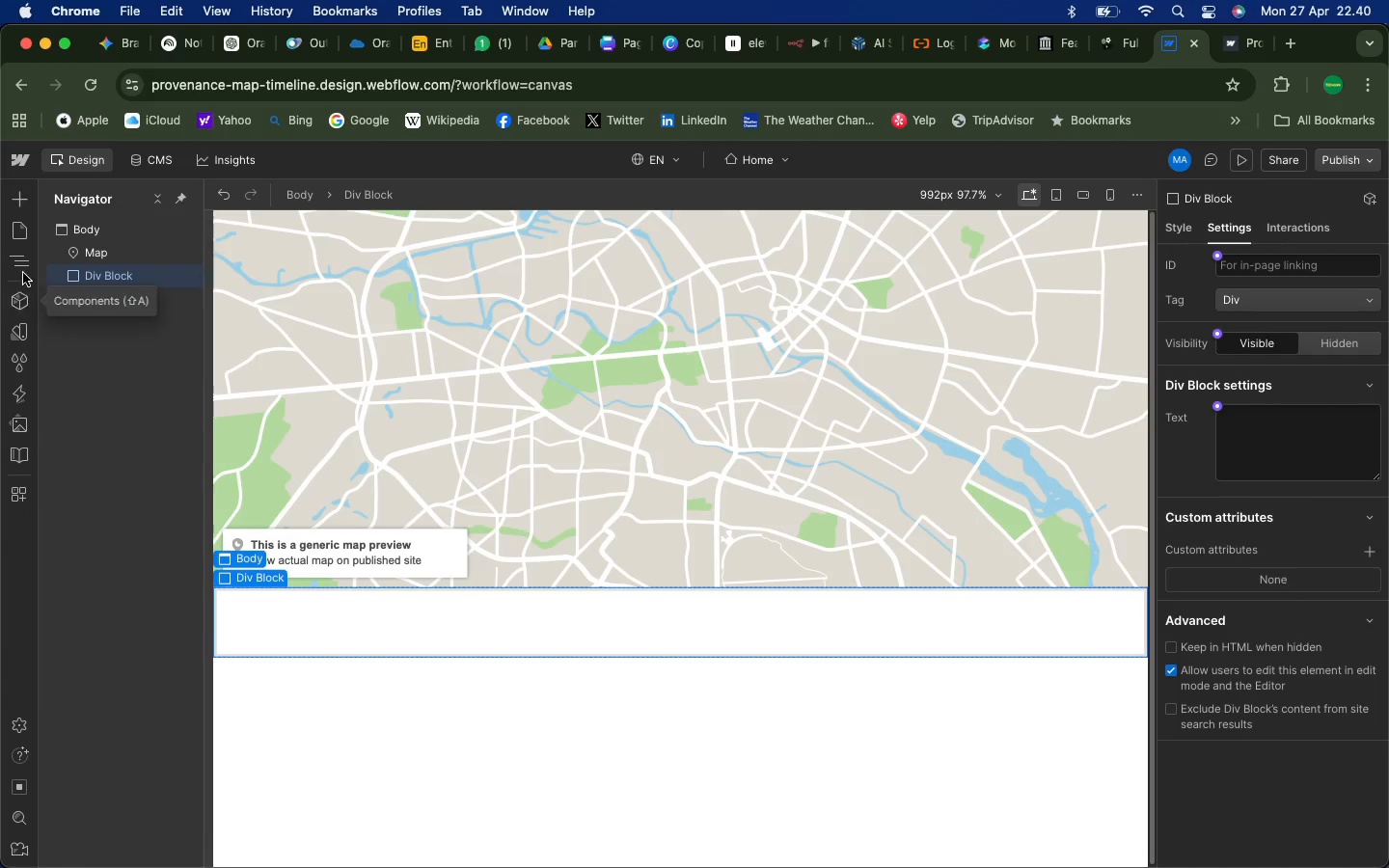 
left_click([803, 633])
 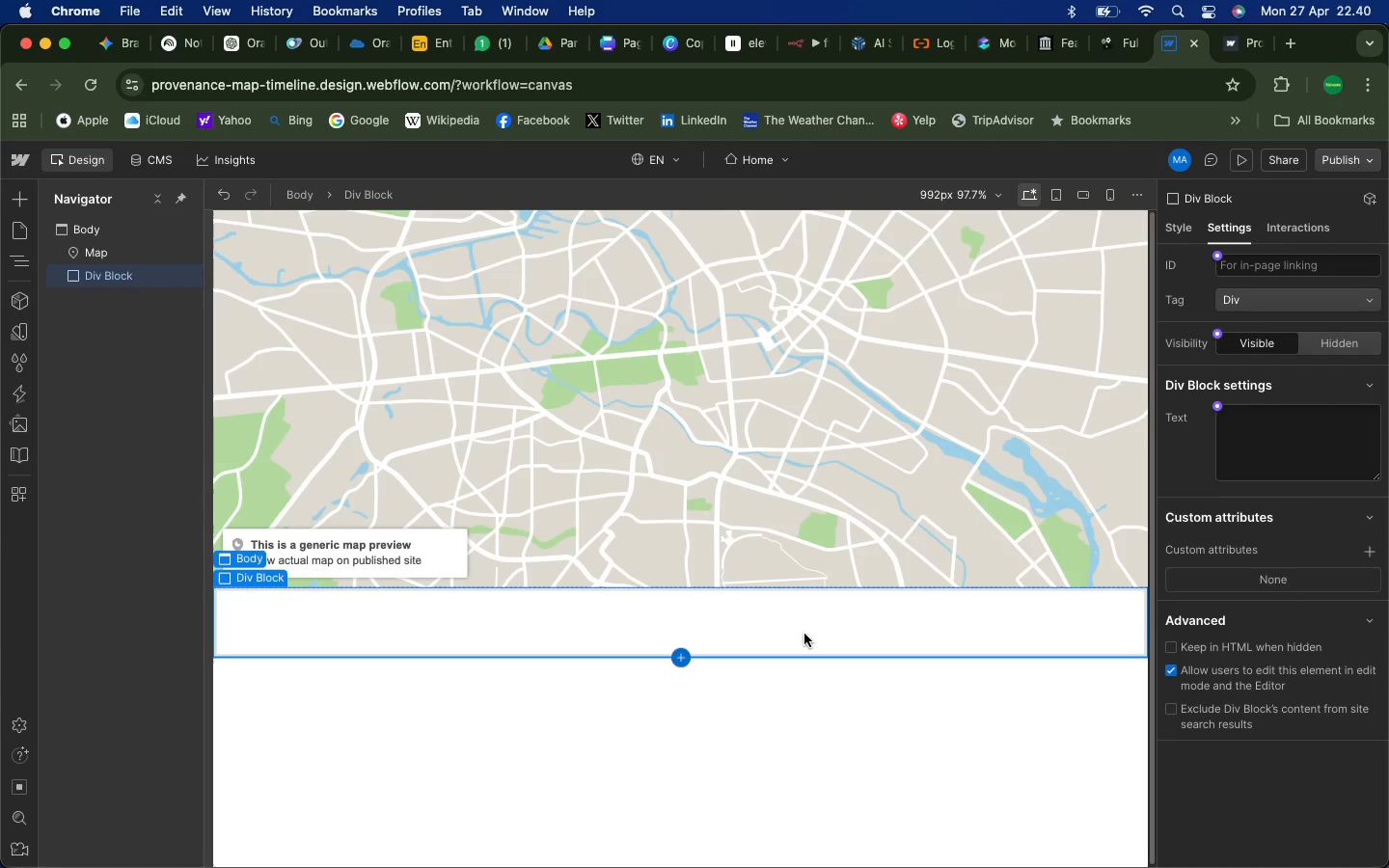 
right_click([804, 634])
 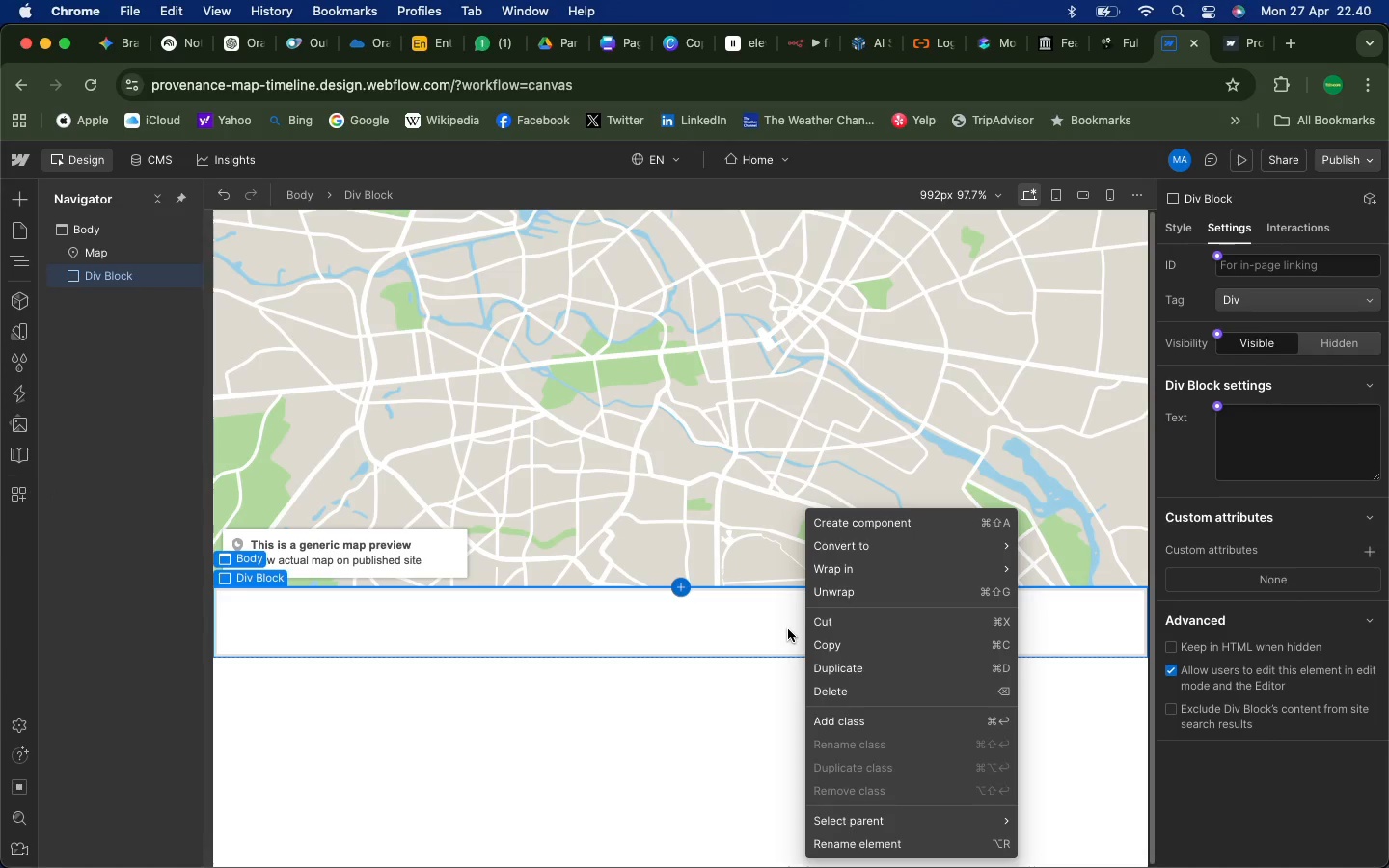 
left_click([788, 629])
 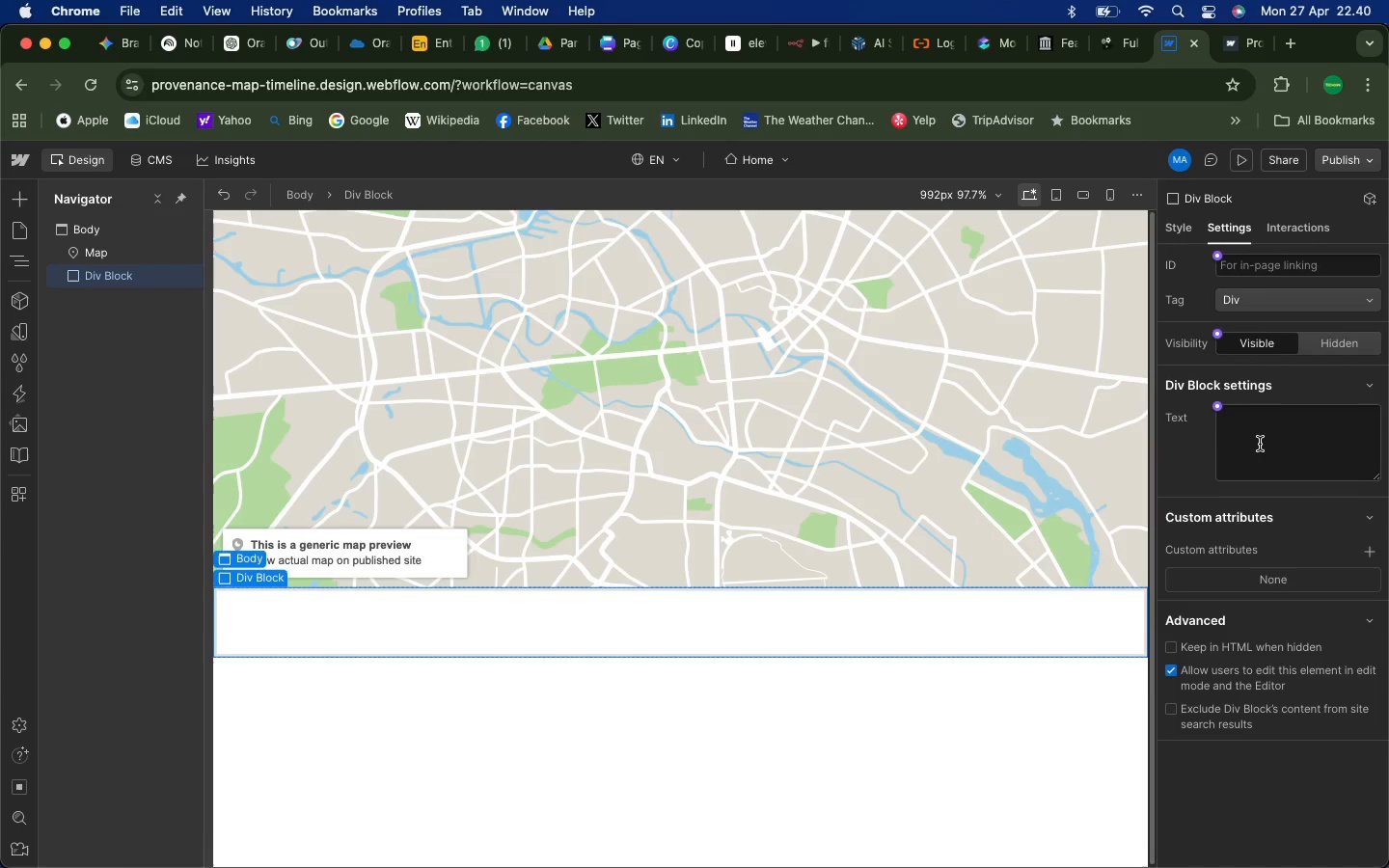 
wait(17.38)
 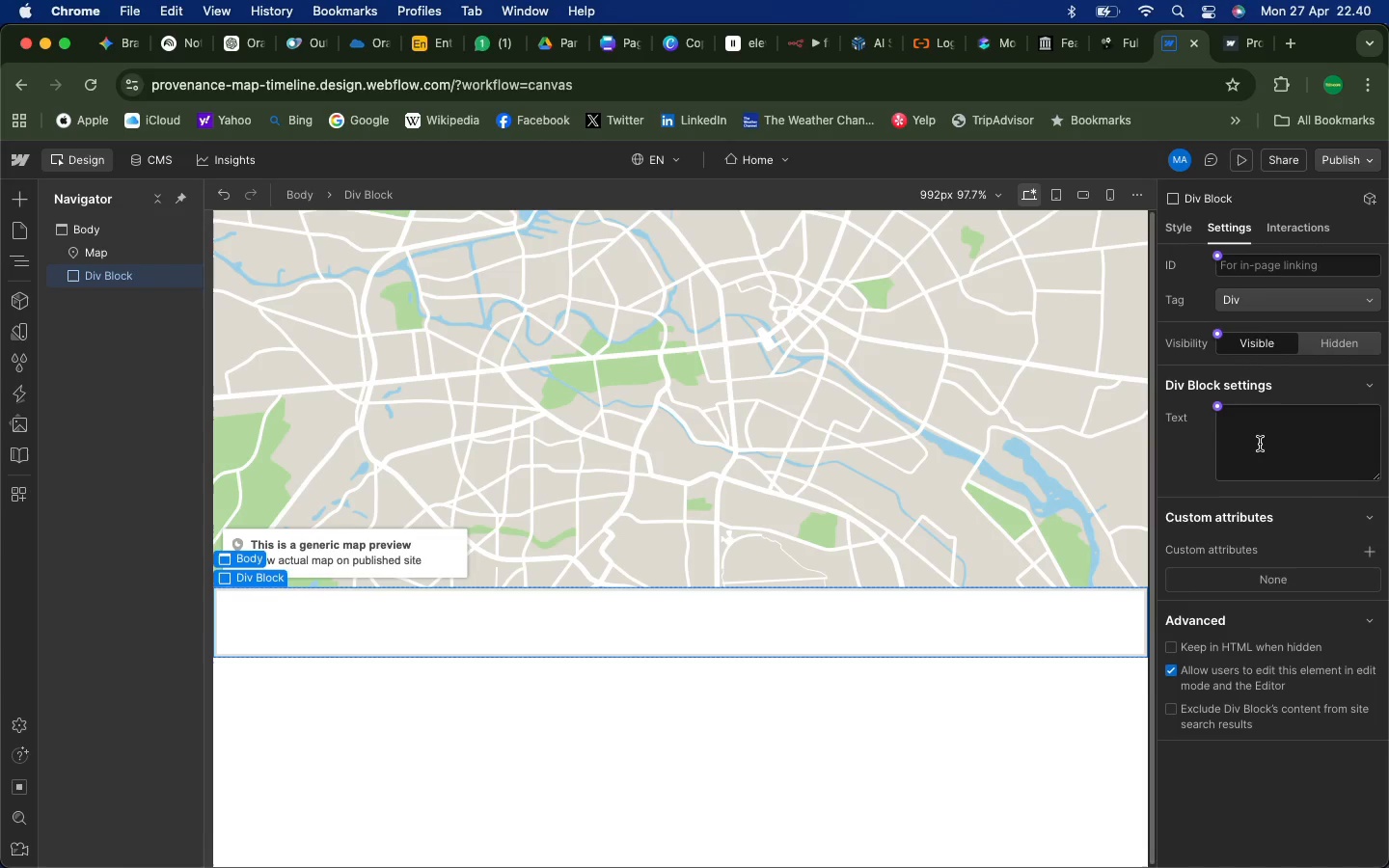 
left_click([1185, 234])
 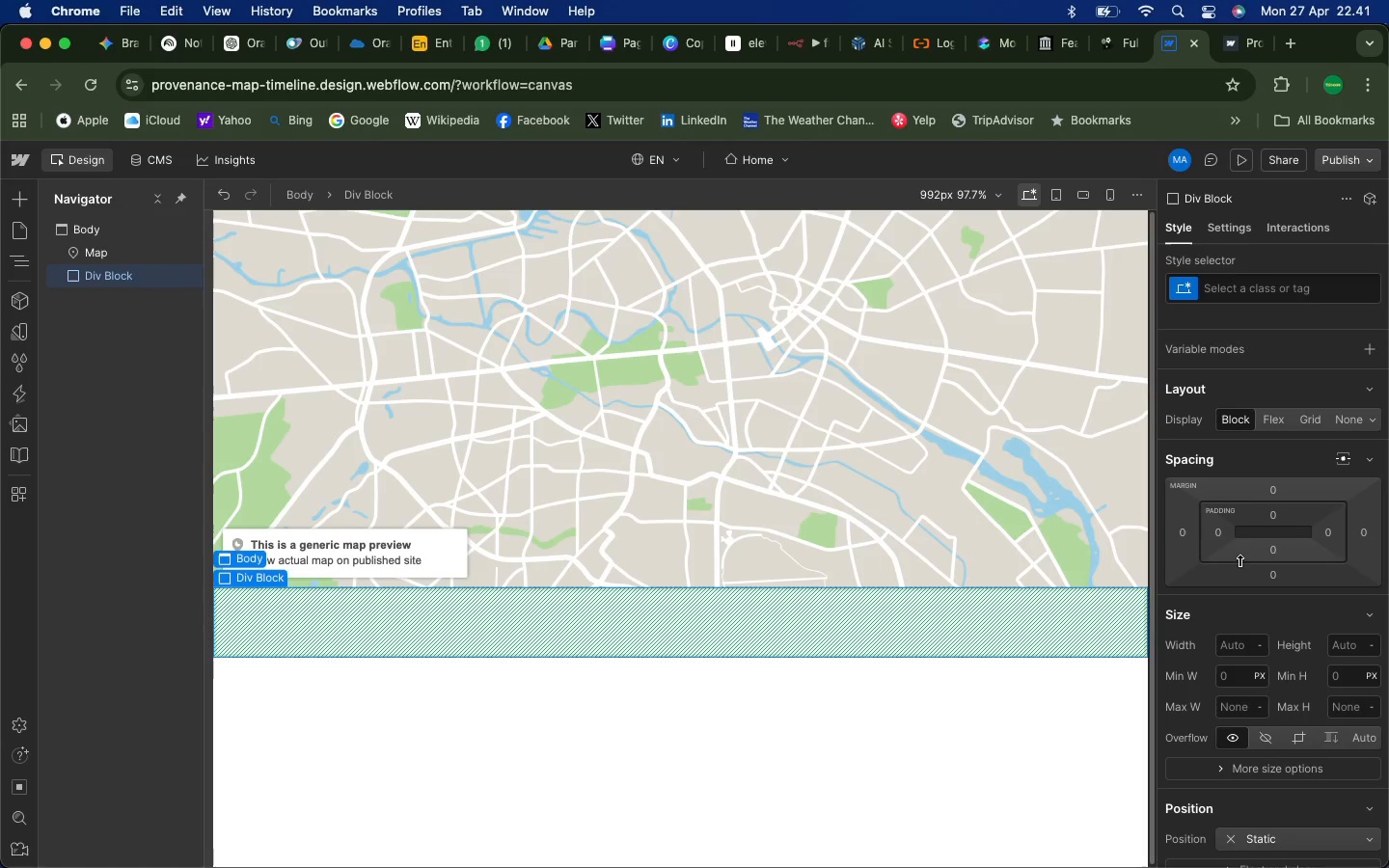 
wait(6.73)
 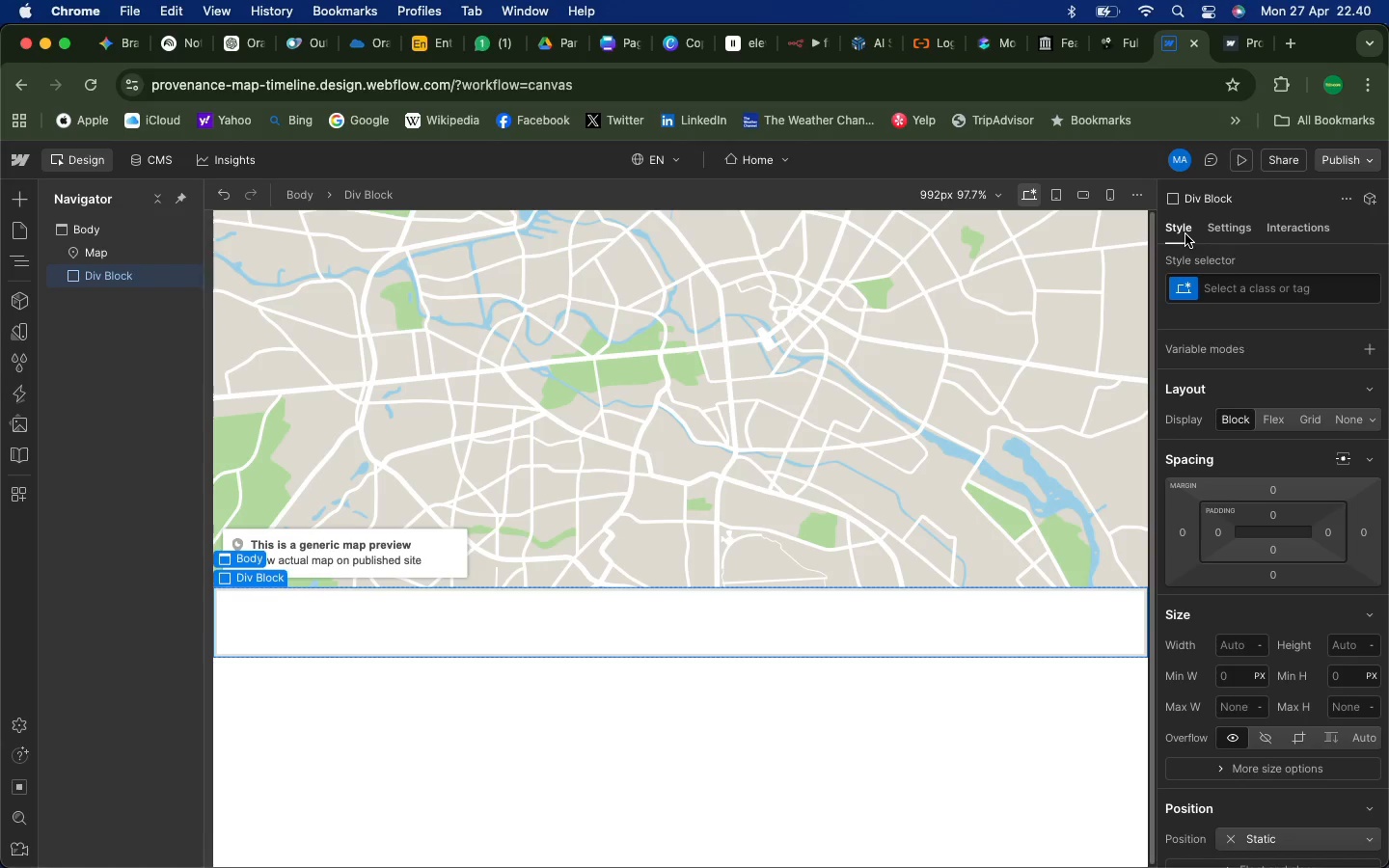 
left_click([1261, 650])
 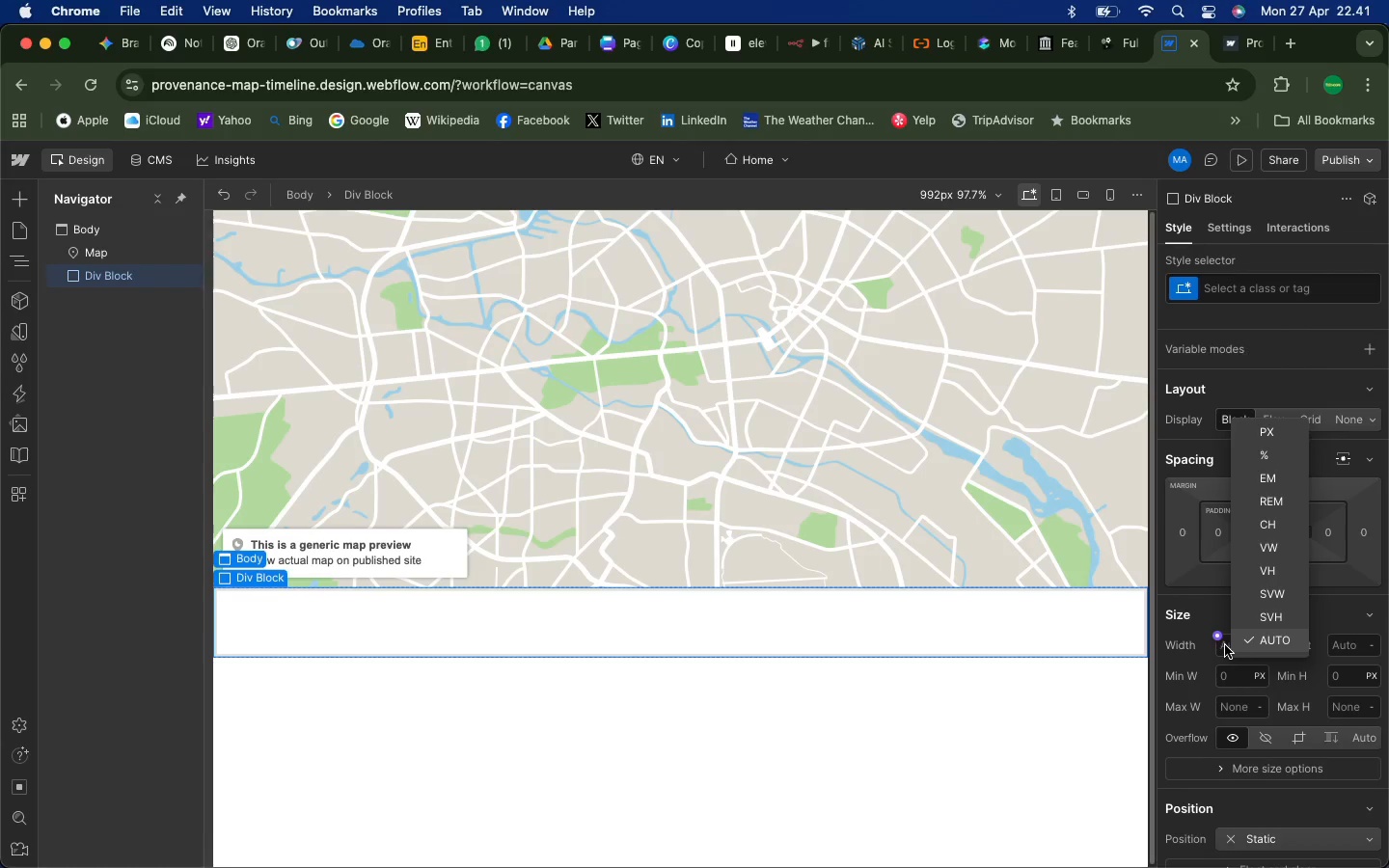 
left_click([1225, 645])
 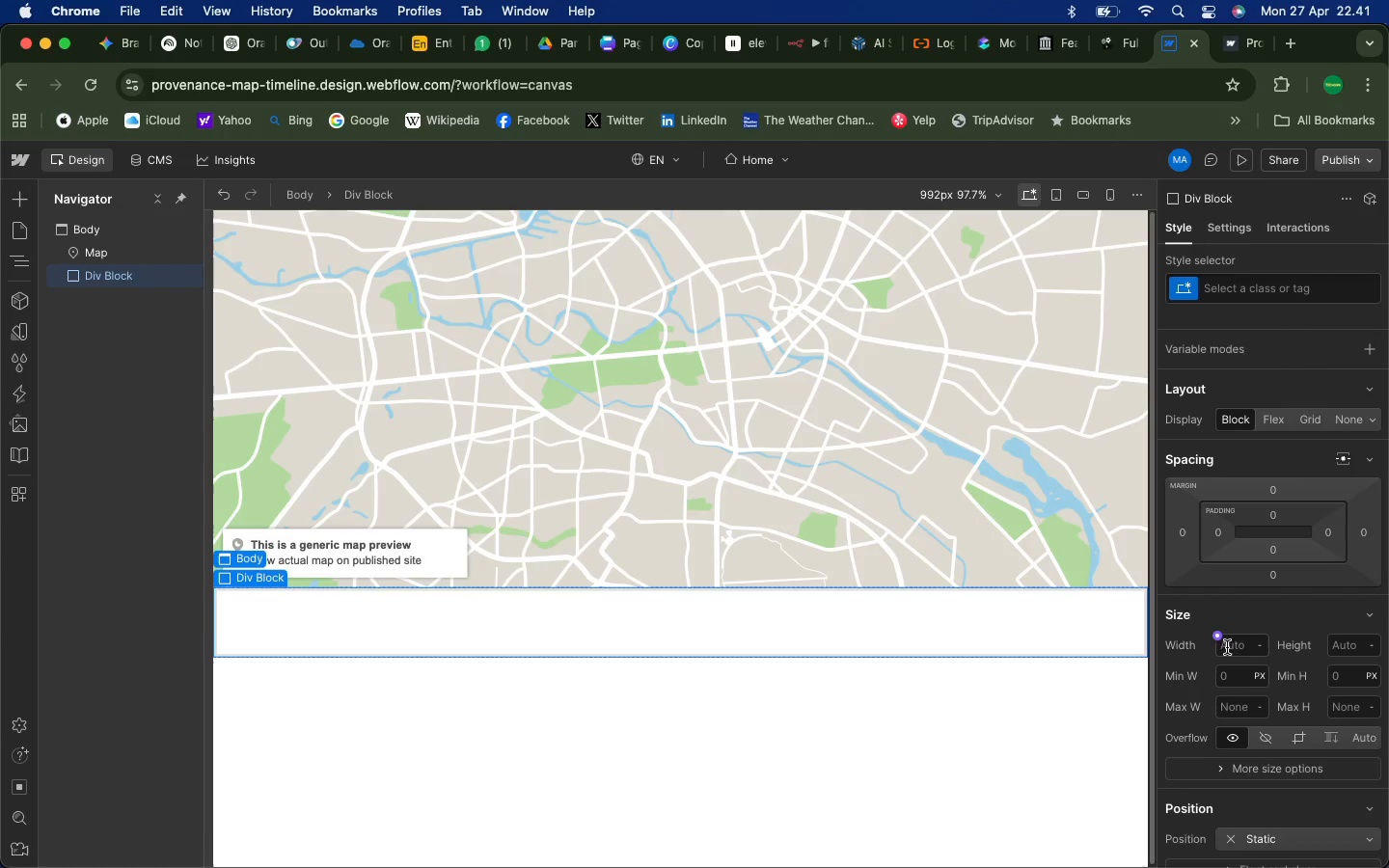 
left_click([1227, 647])
 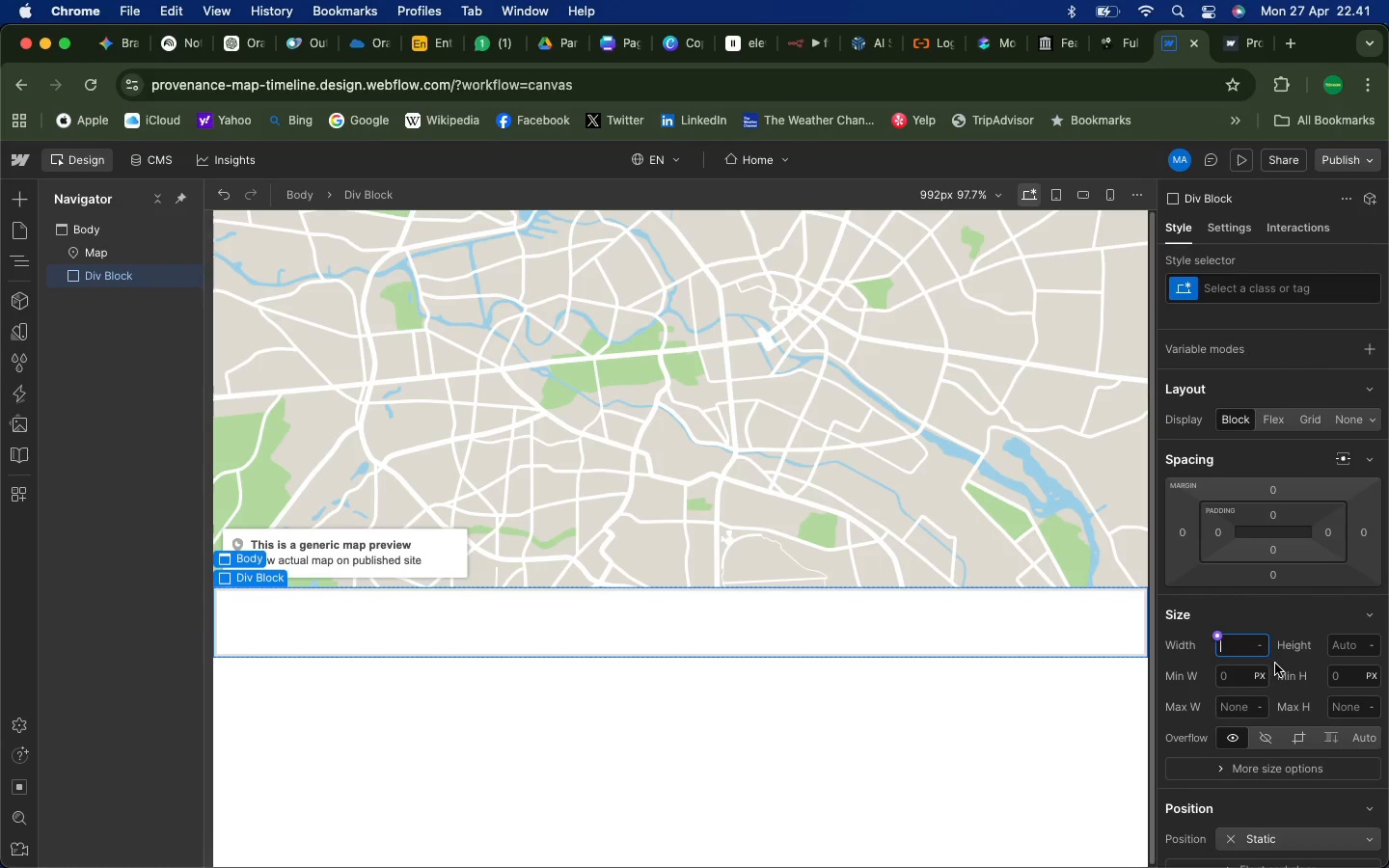 
wait(8.9)
 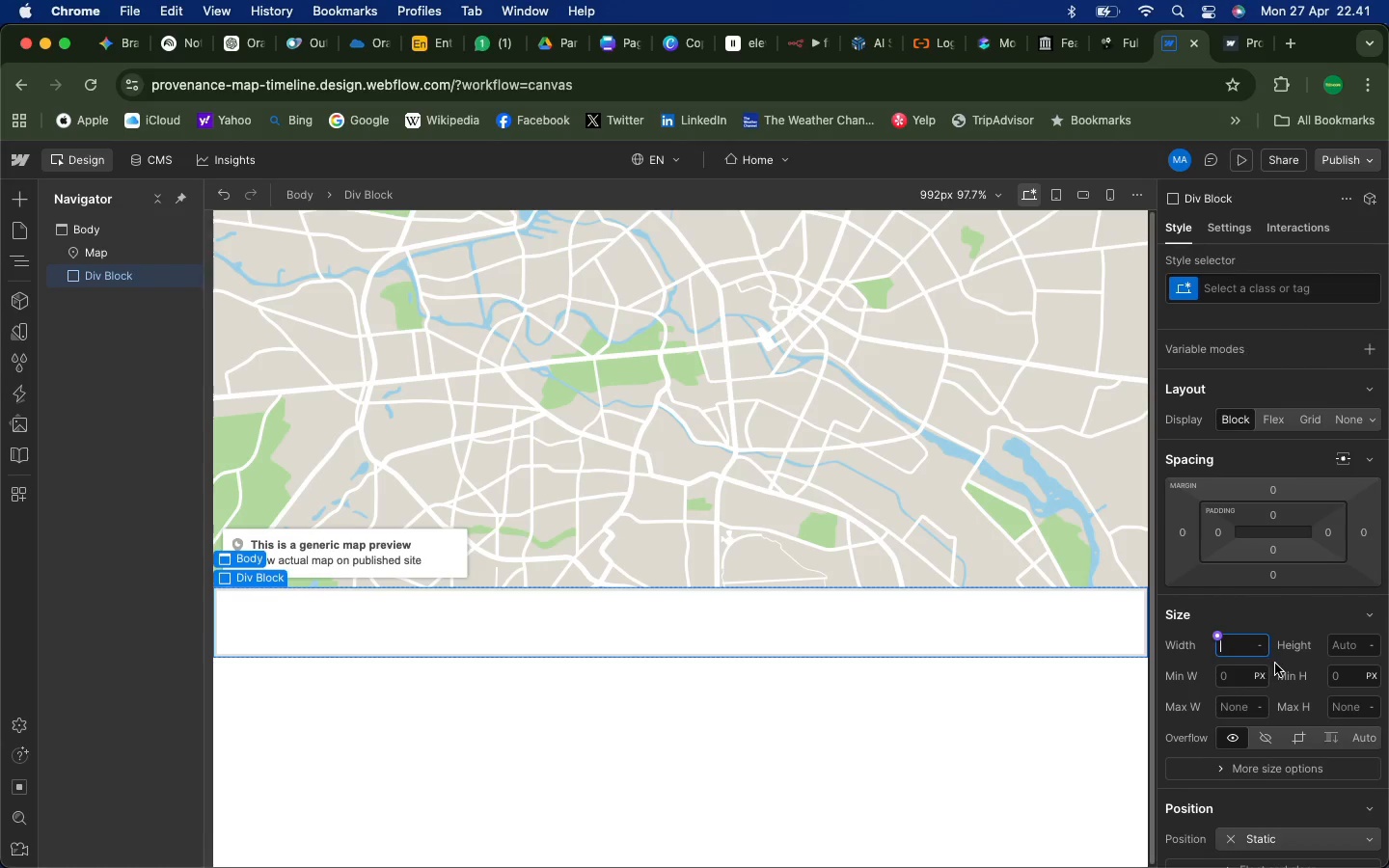 
type(1-)
key(Backspace)
type(o)
key(Backspace)
type(00%)
 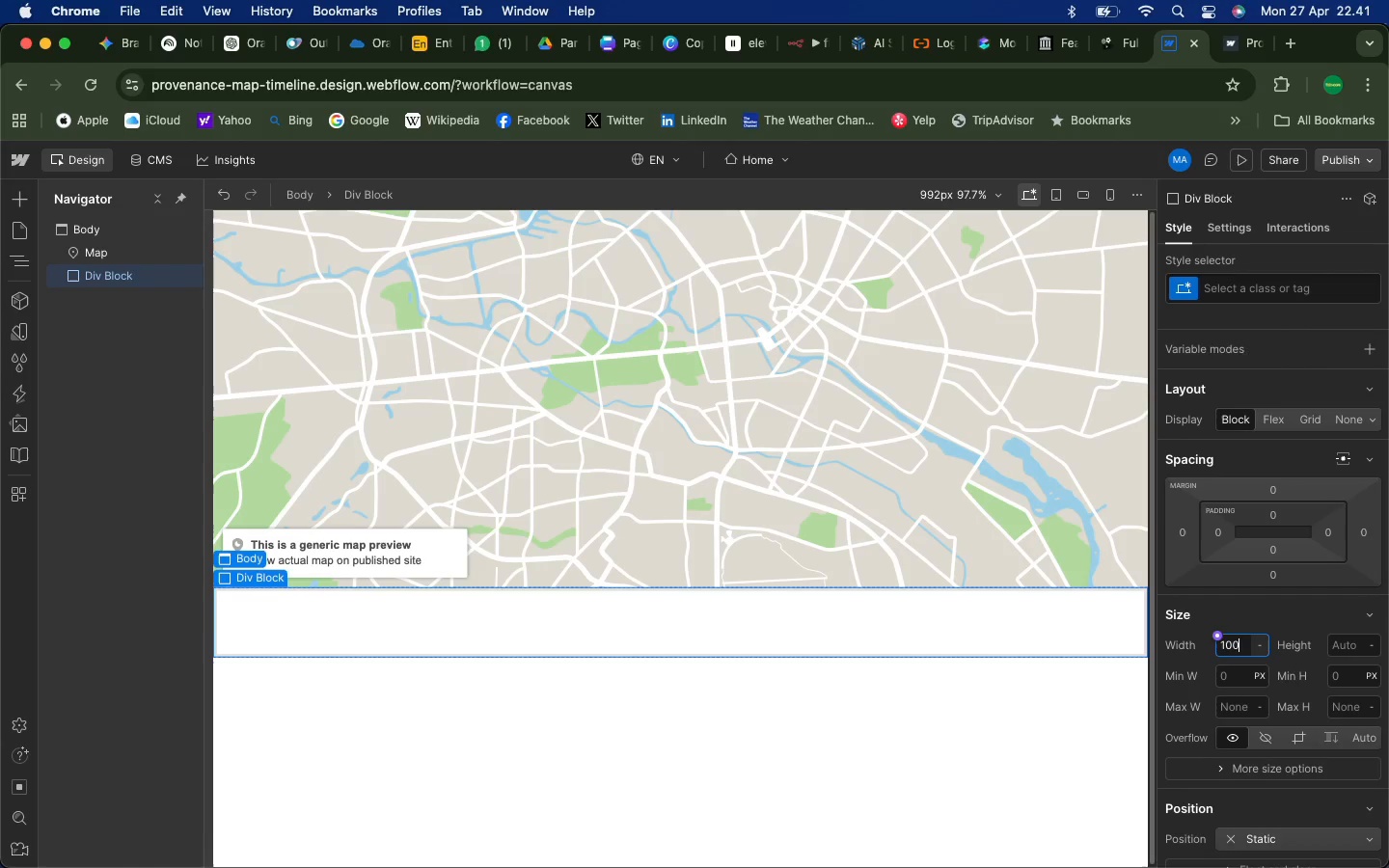 
key(Enter)
 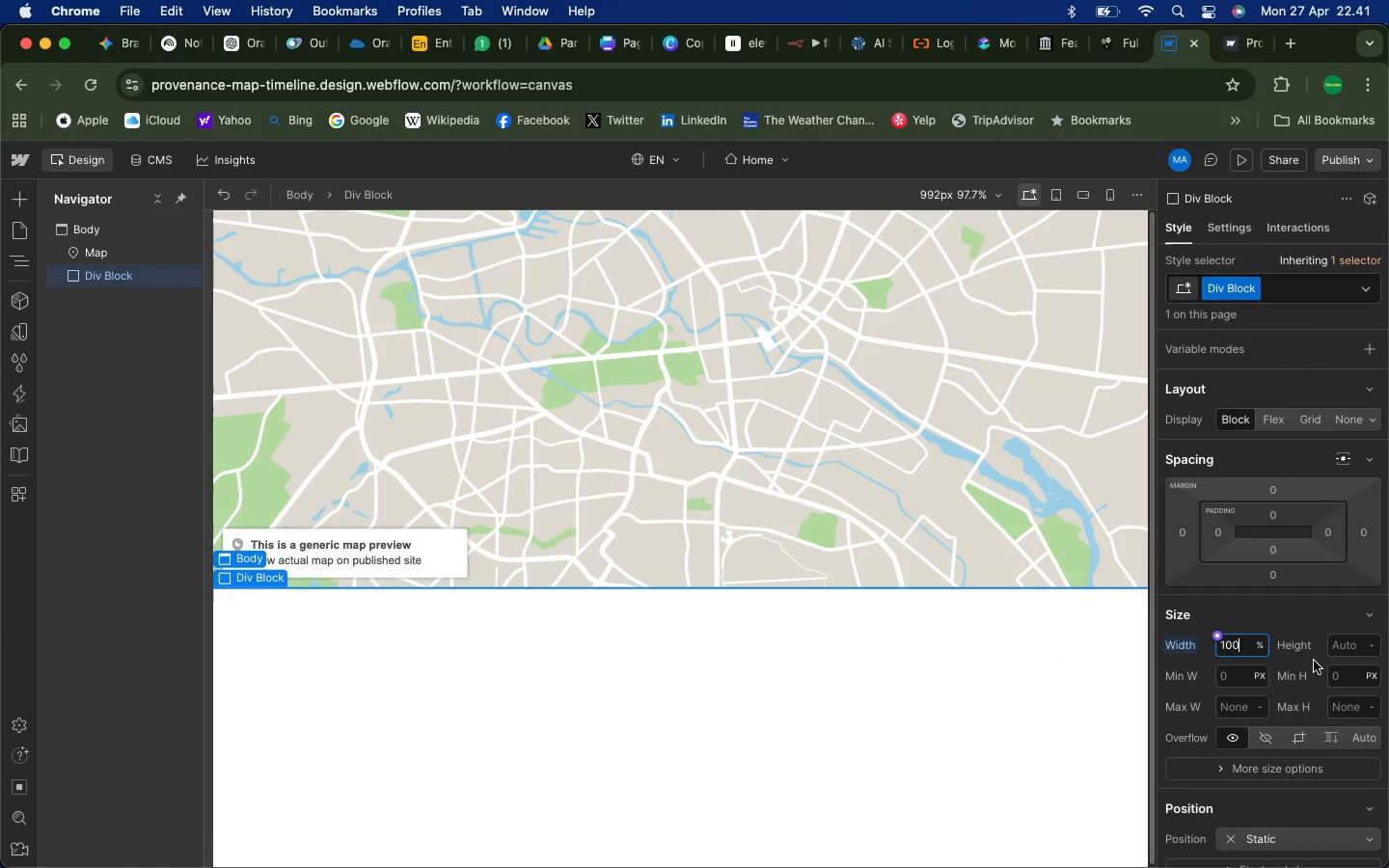 
wait(9.16)
 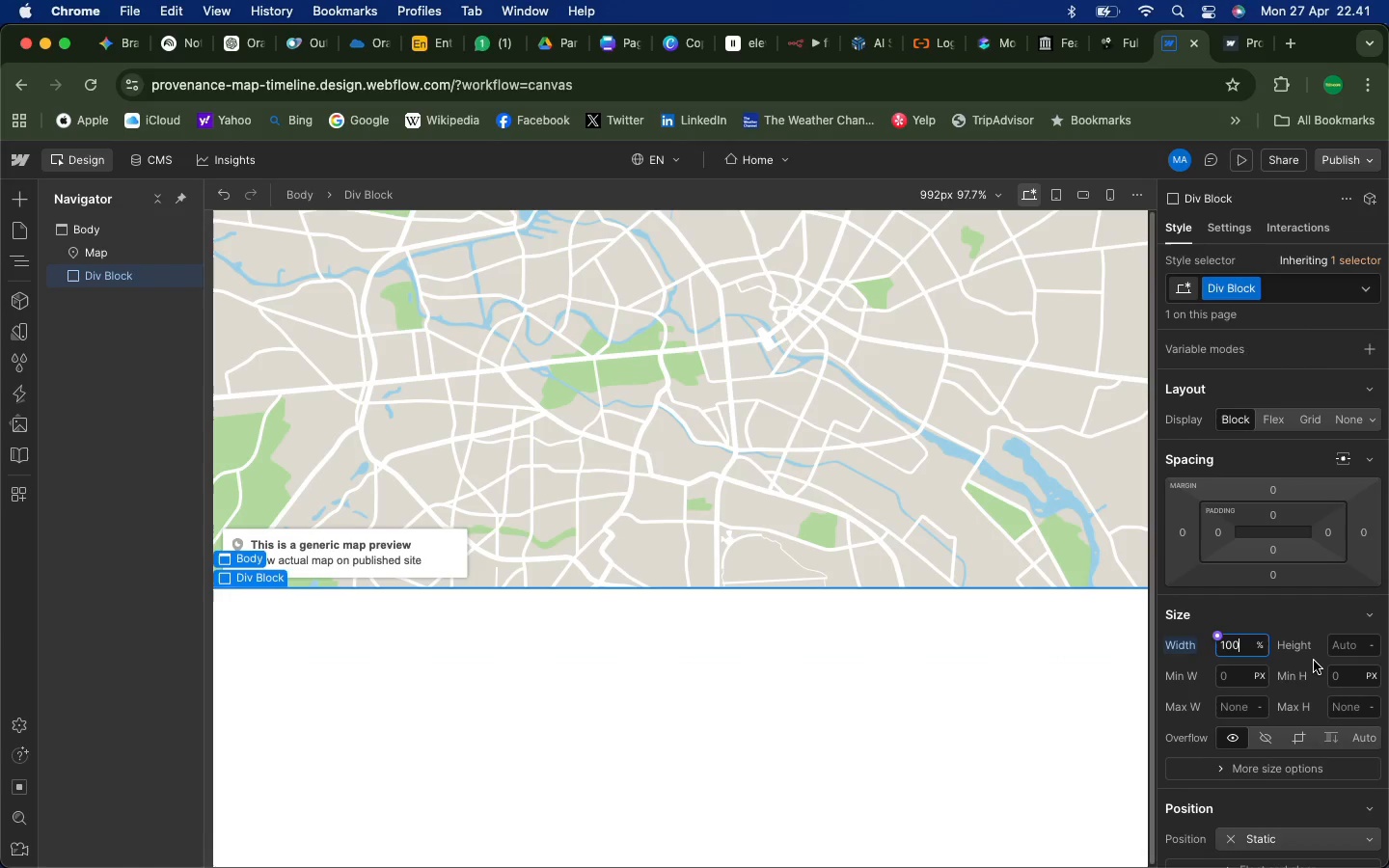 
left_click([1285, 294])
 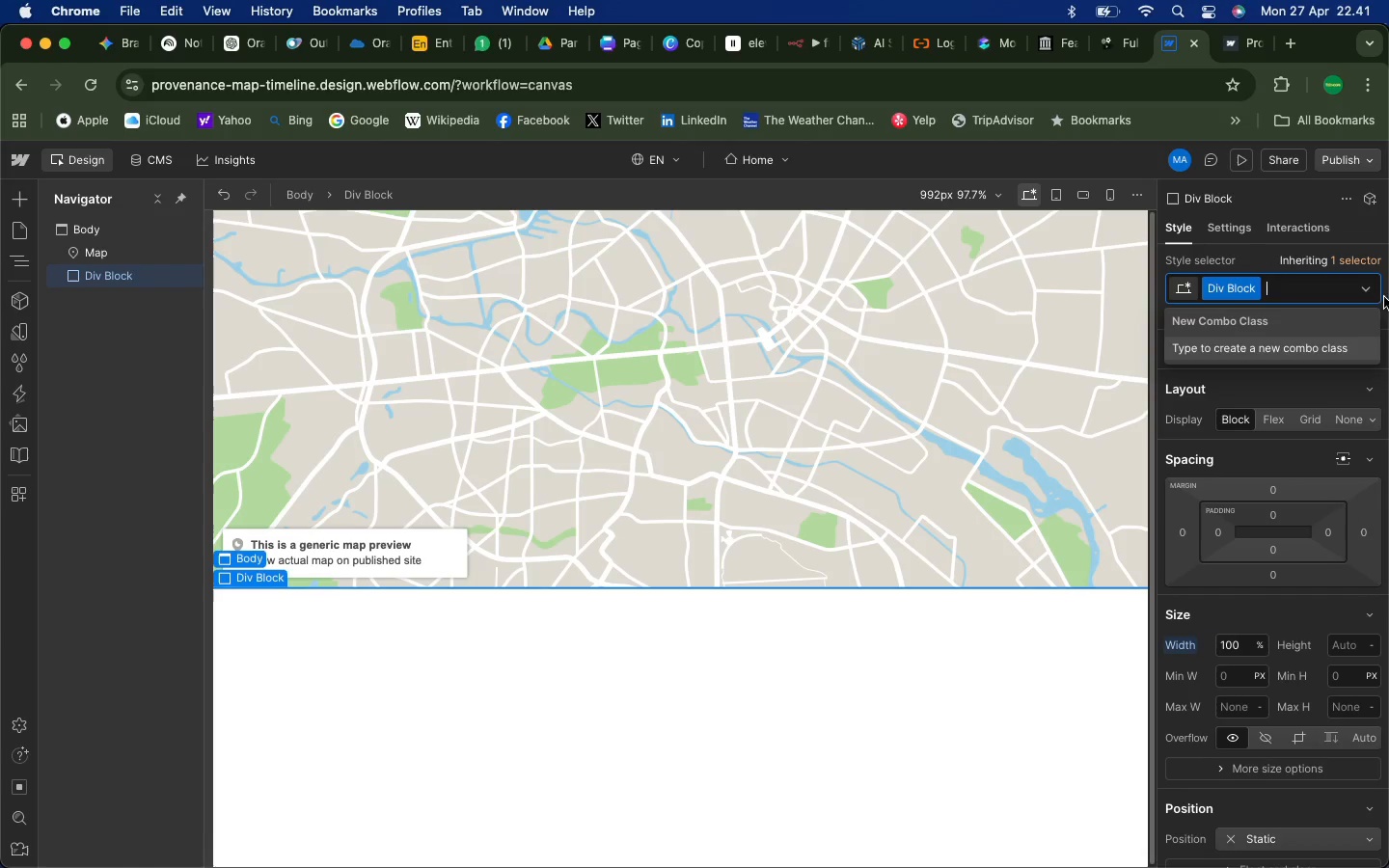 
left_click([1378, 295])
 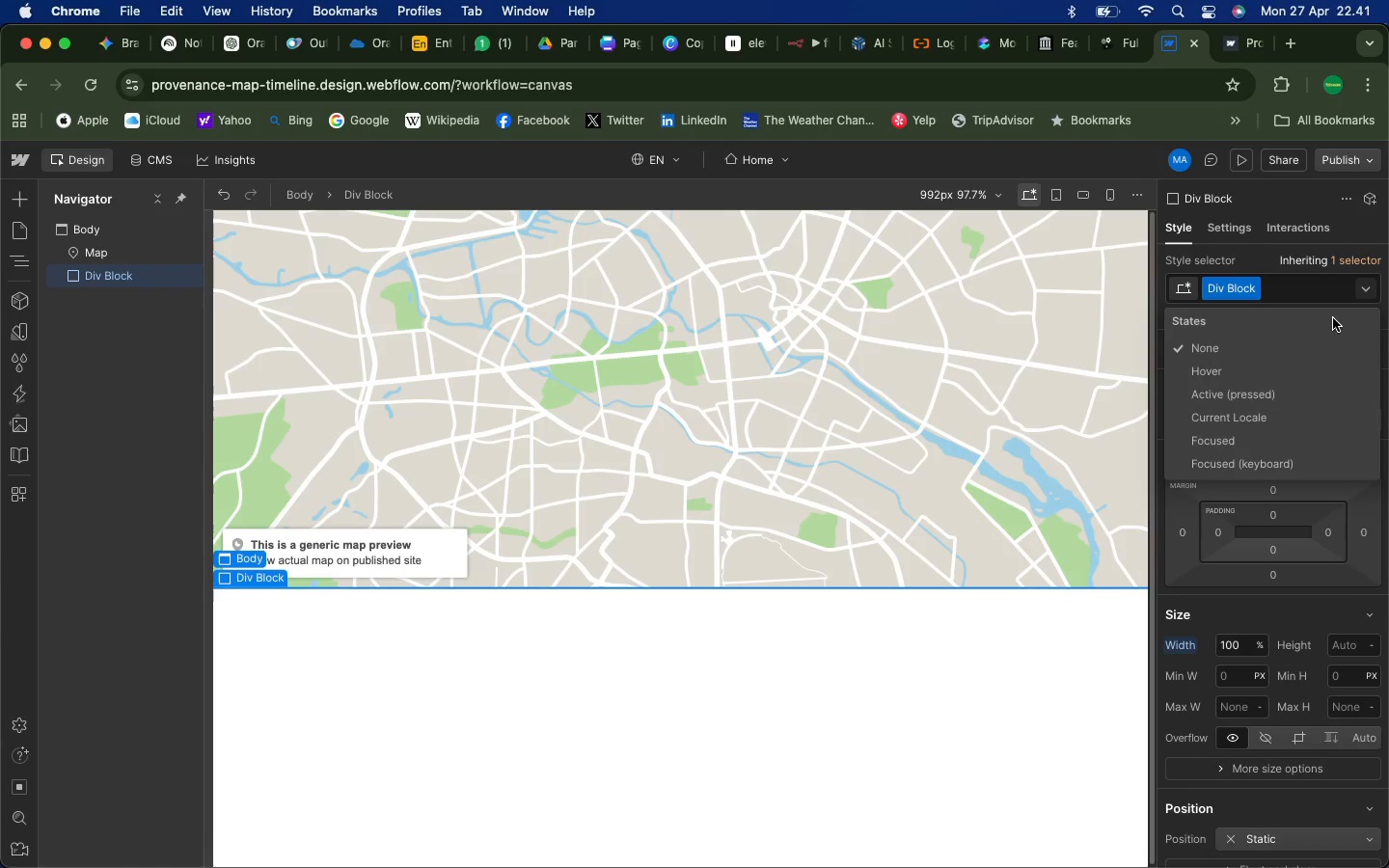 
scroll: coordinate [1232, 421], scroll_direction: down, amount: 14.0
 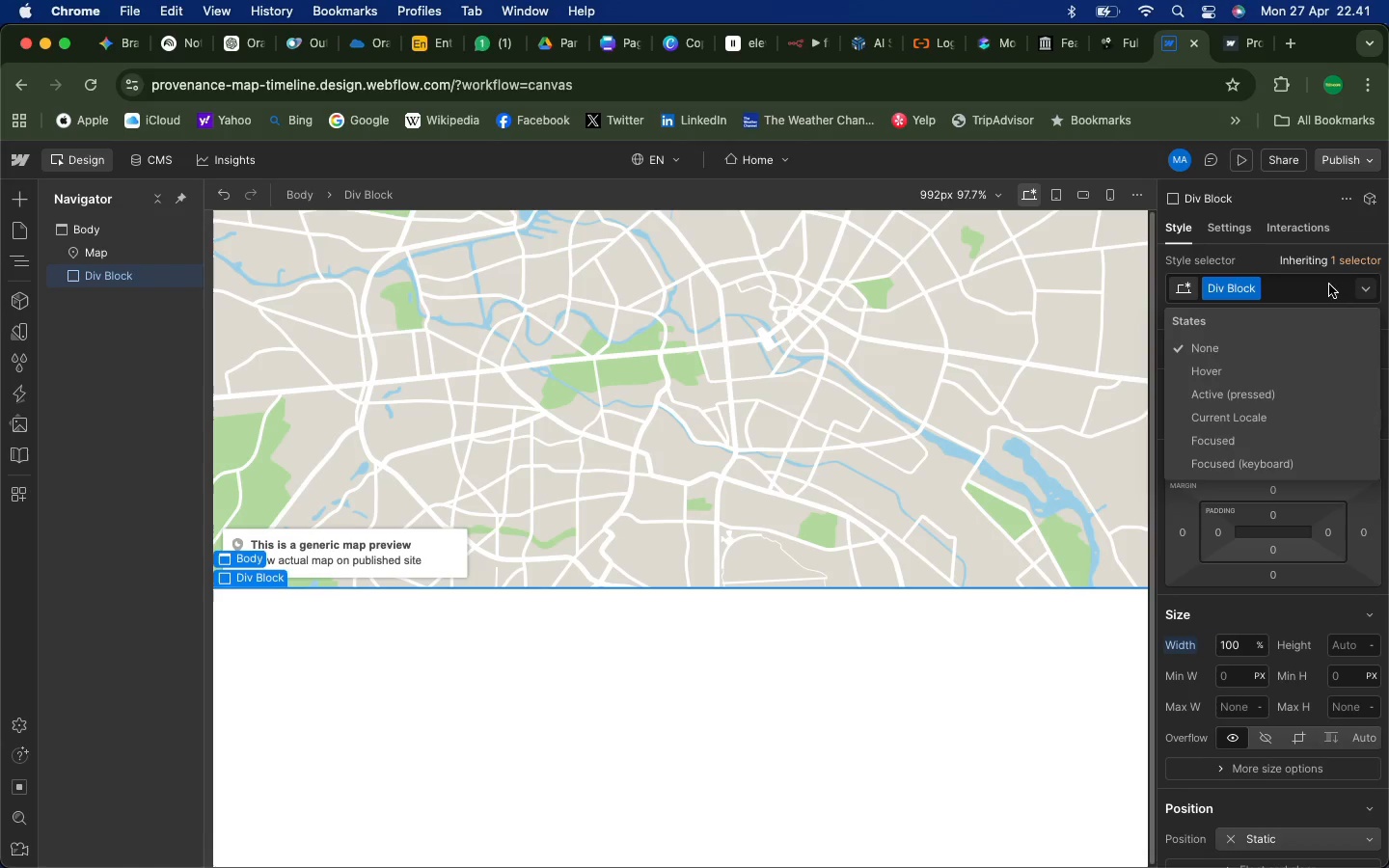 
left_click([1361, 286])
 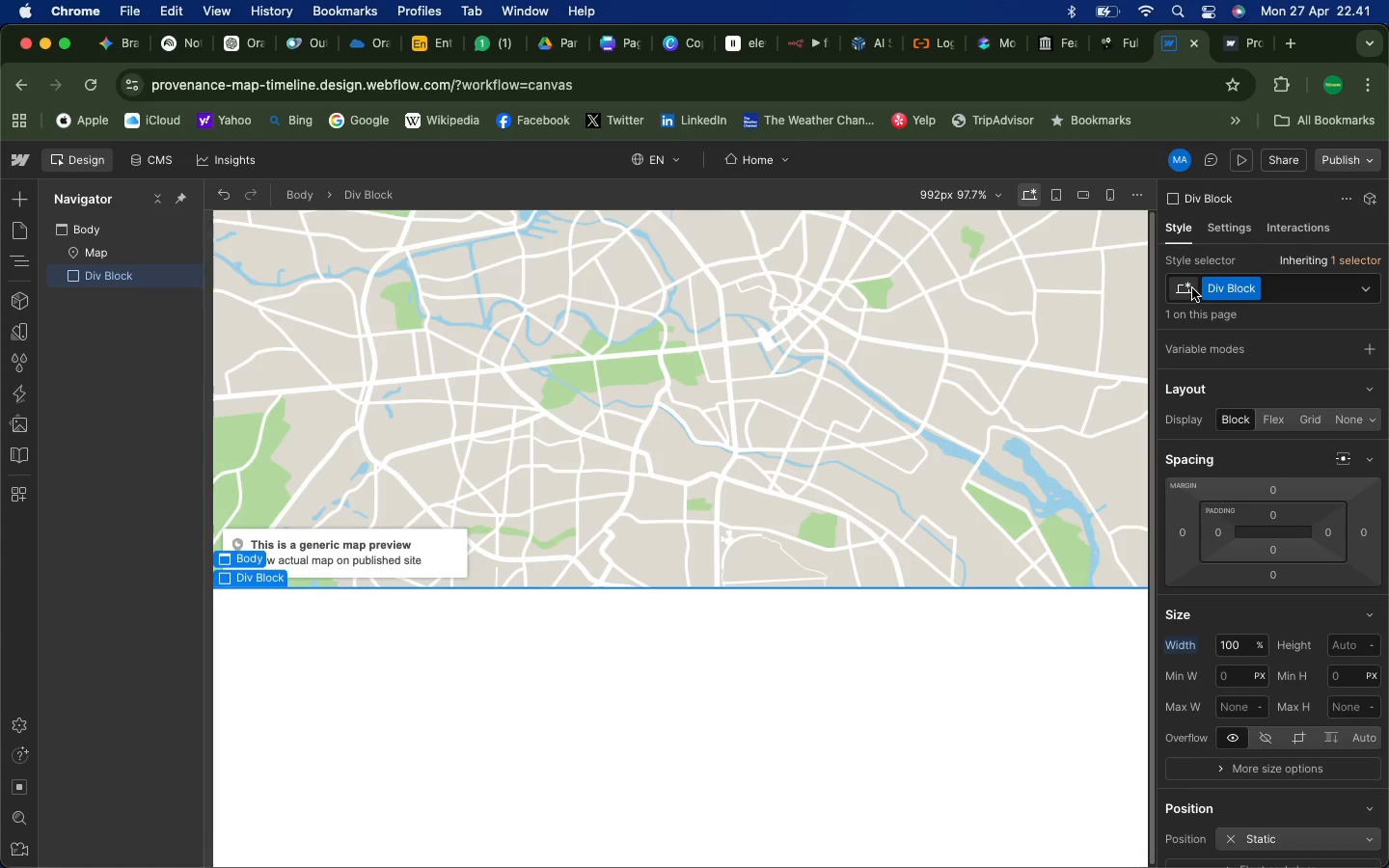 
left_click([1187, 289])
 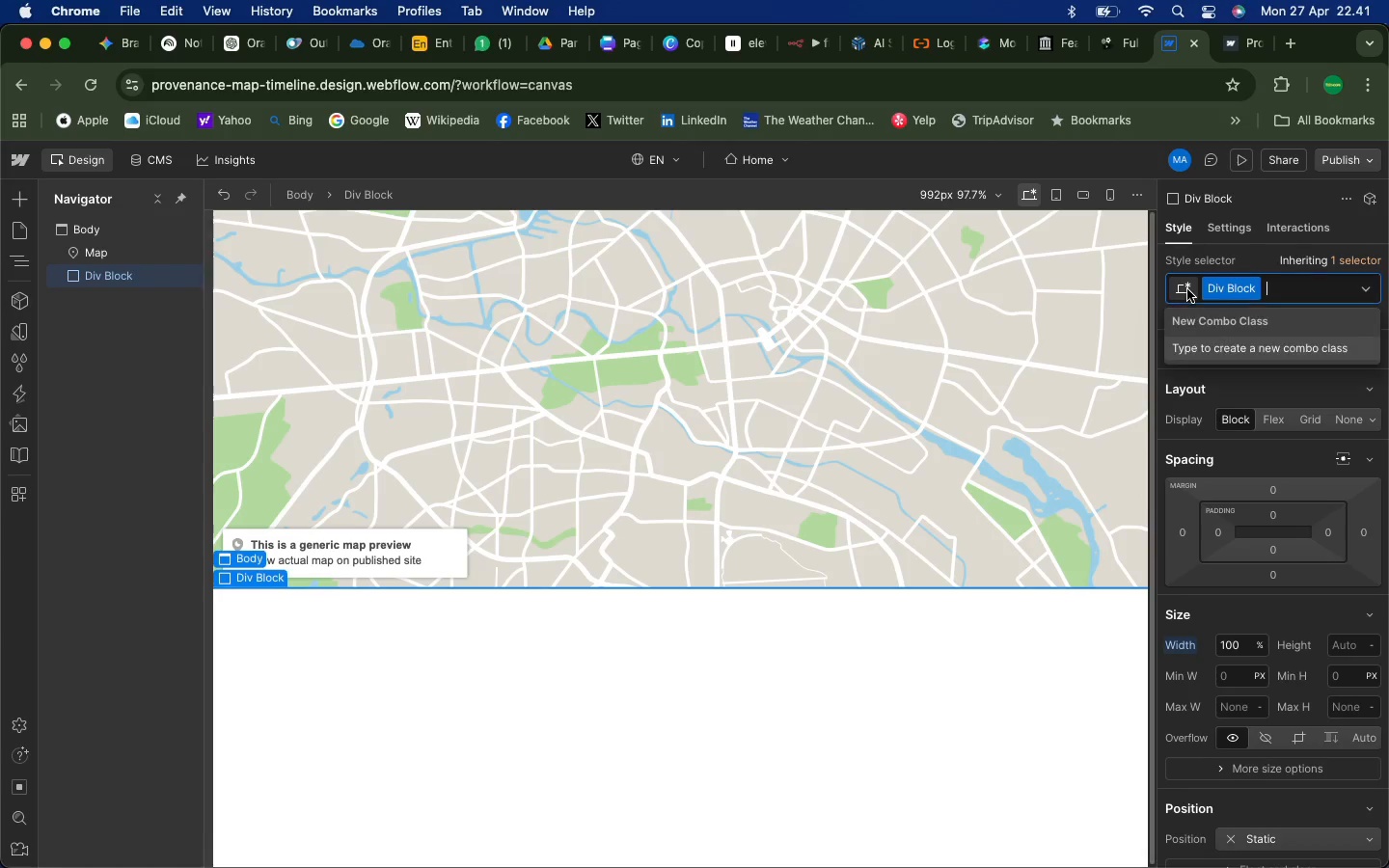 
double_click([1187, 289])
 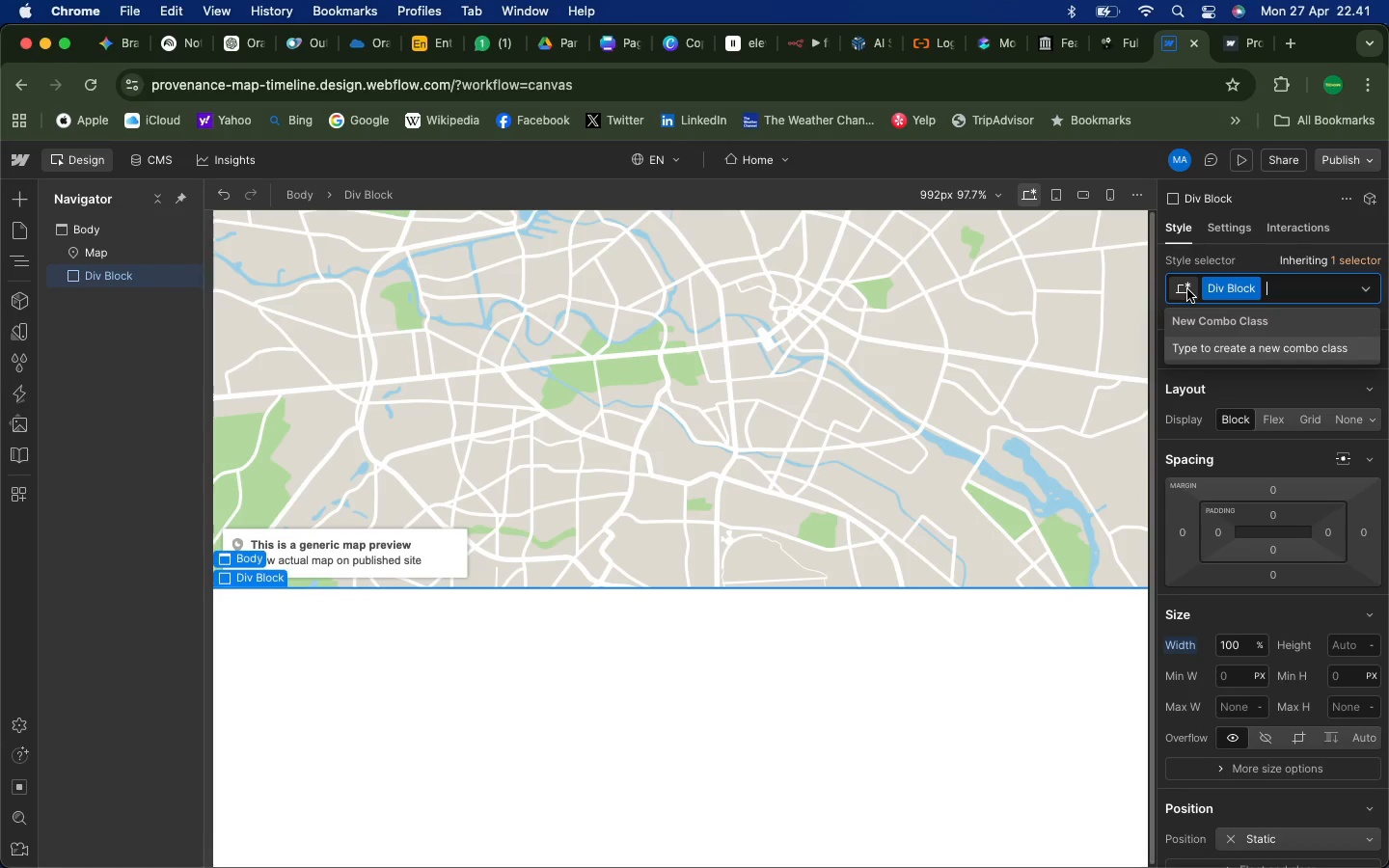 
triple_click([1187, 289])
 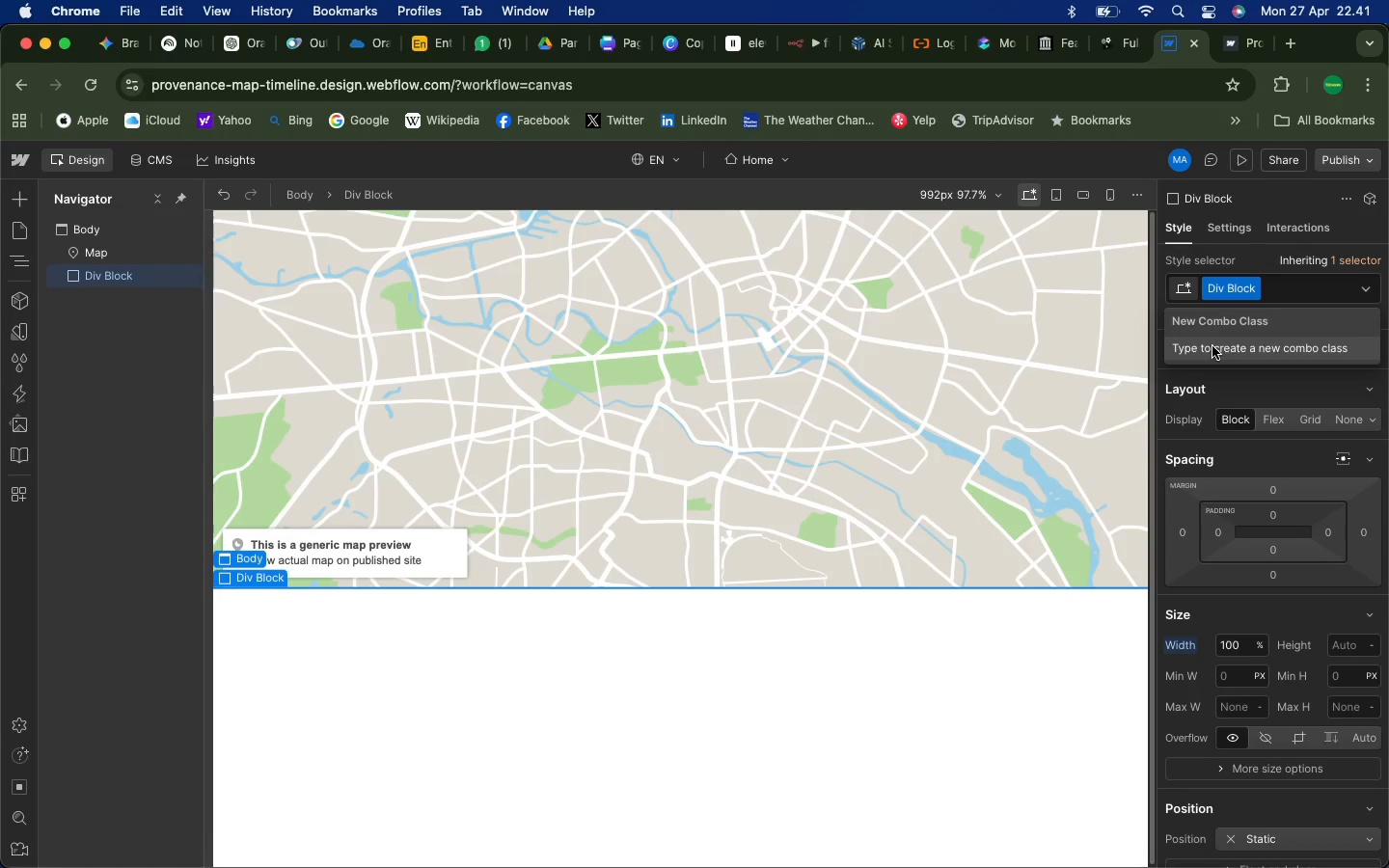 
left_click([1205, 325])
 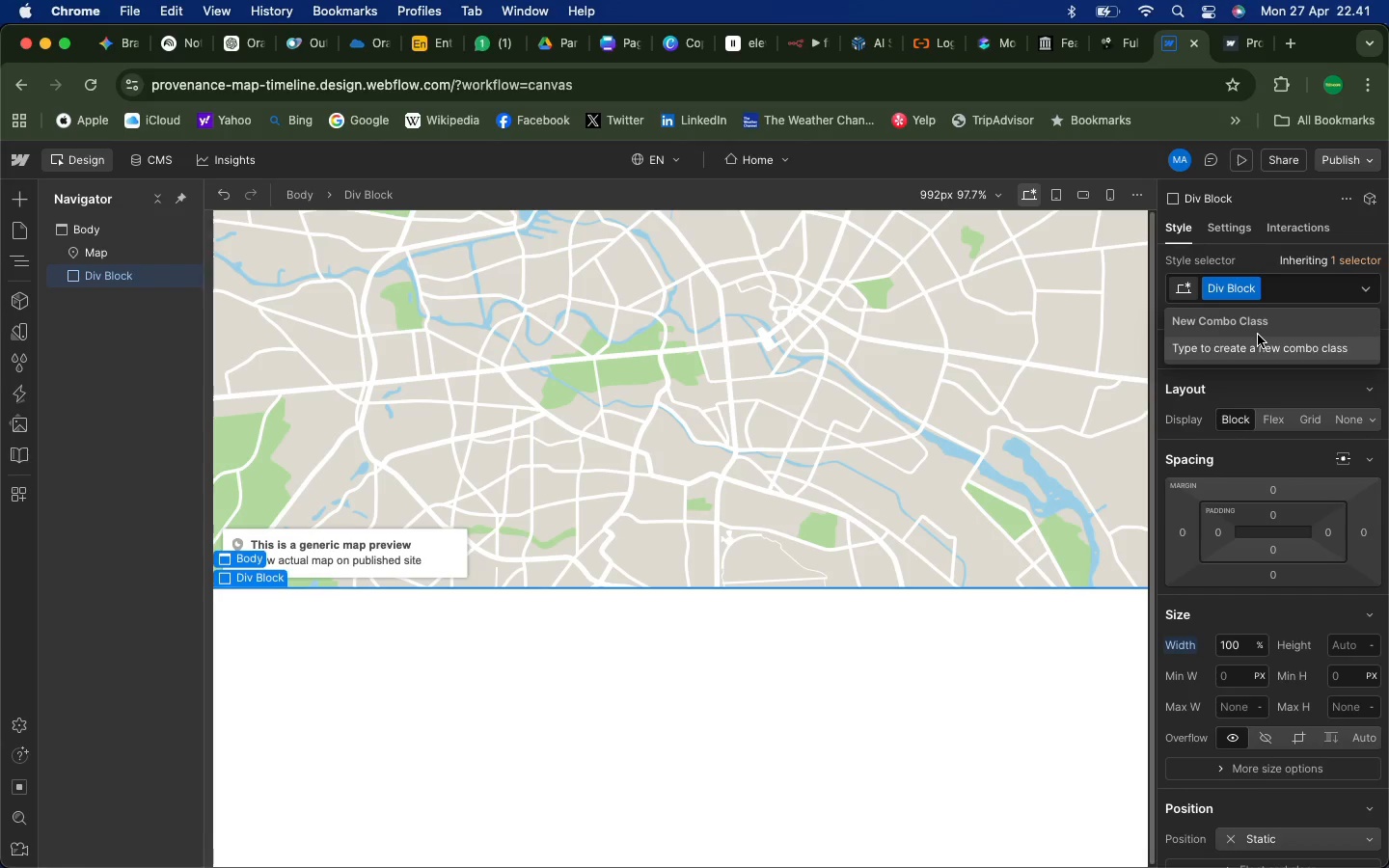 
wait(14.97)
 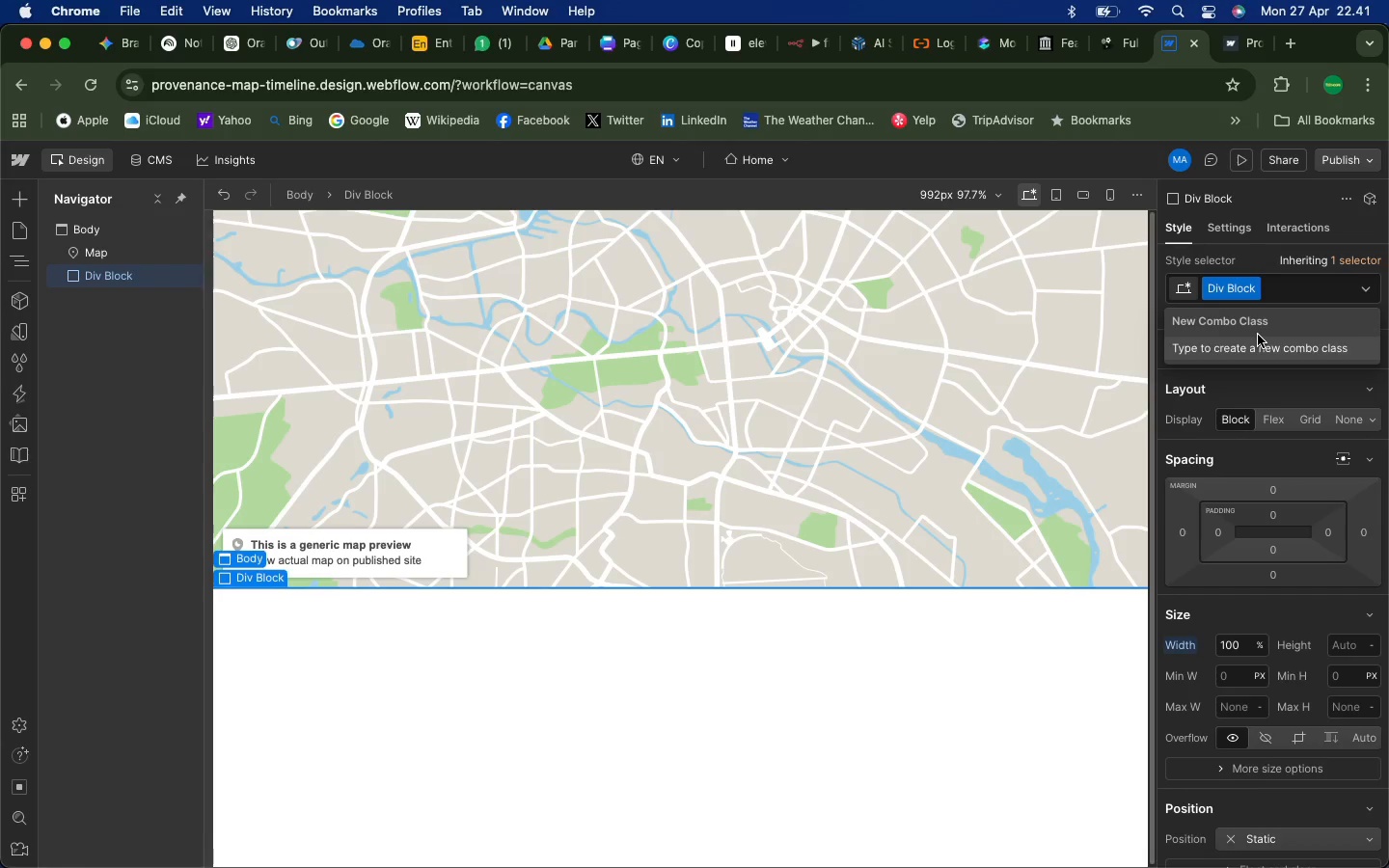 
mouse_move([1299, 738])
 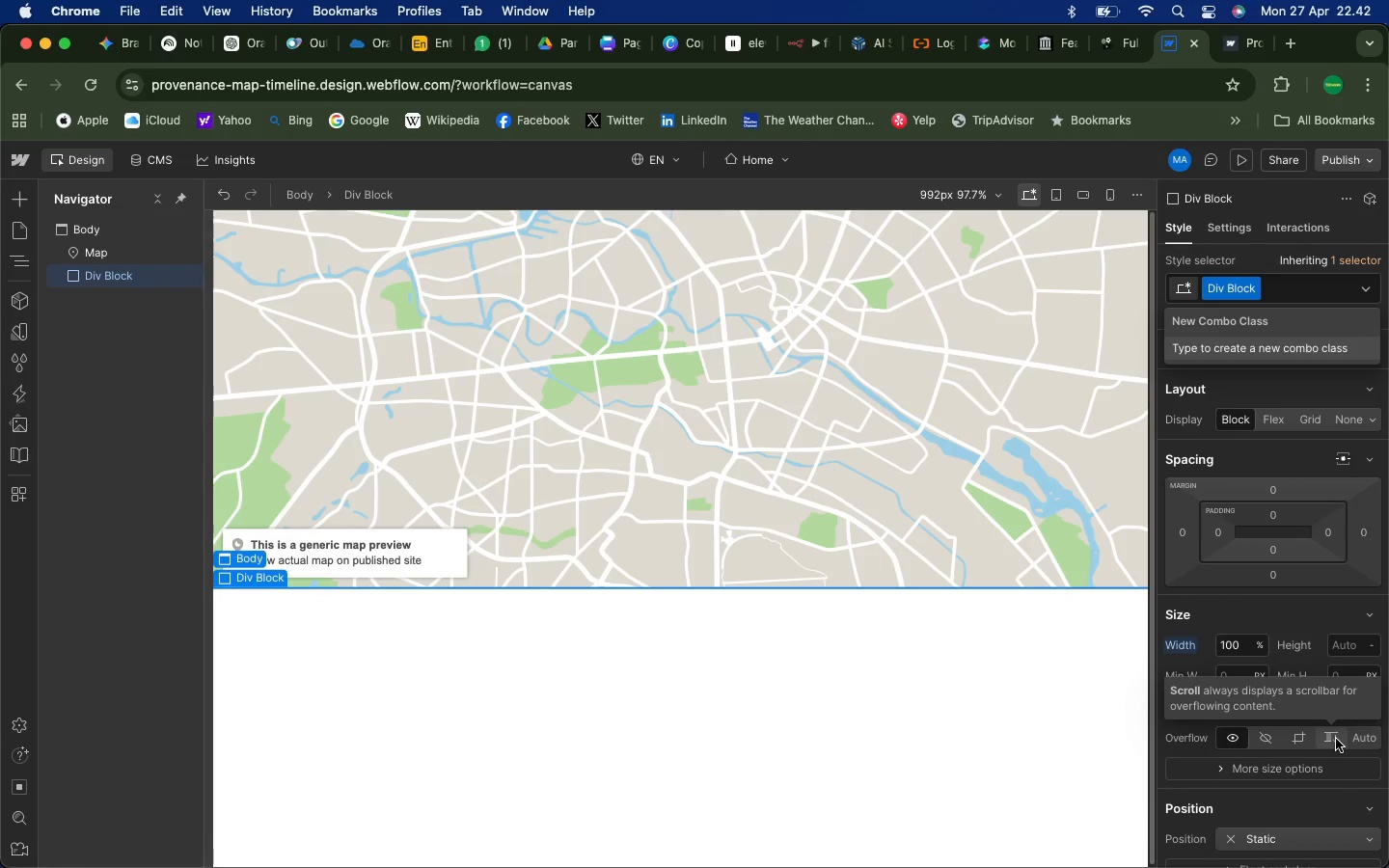 
left_click([1336, 739])
 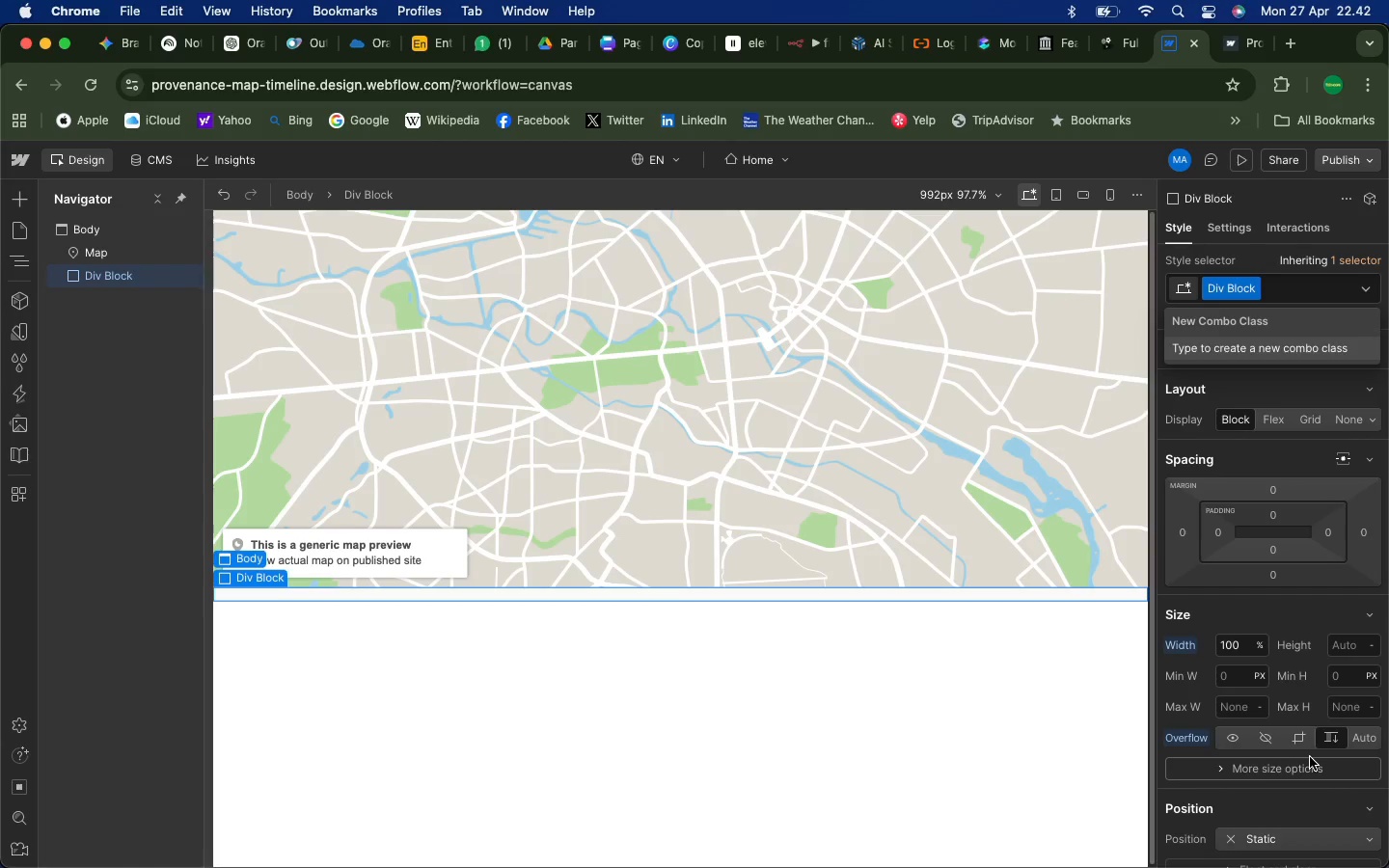 
scroll: coordinate [1299, 757], scroll_direction: down, amount: 185.0
 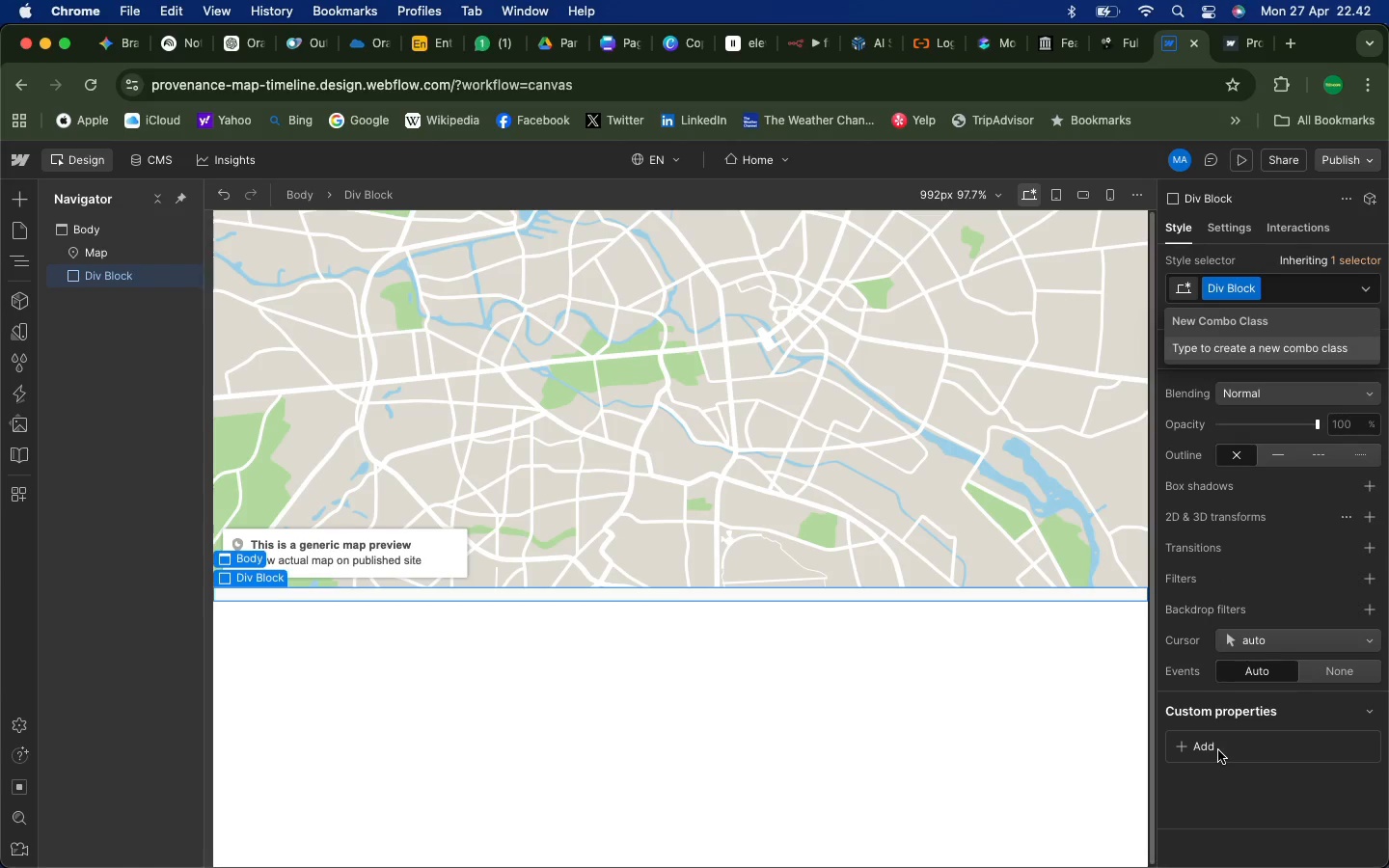 
left_click([1218, 750])
 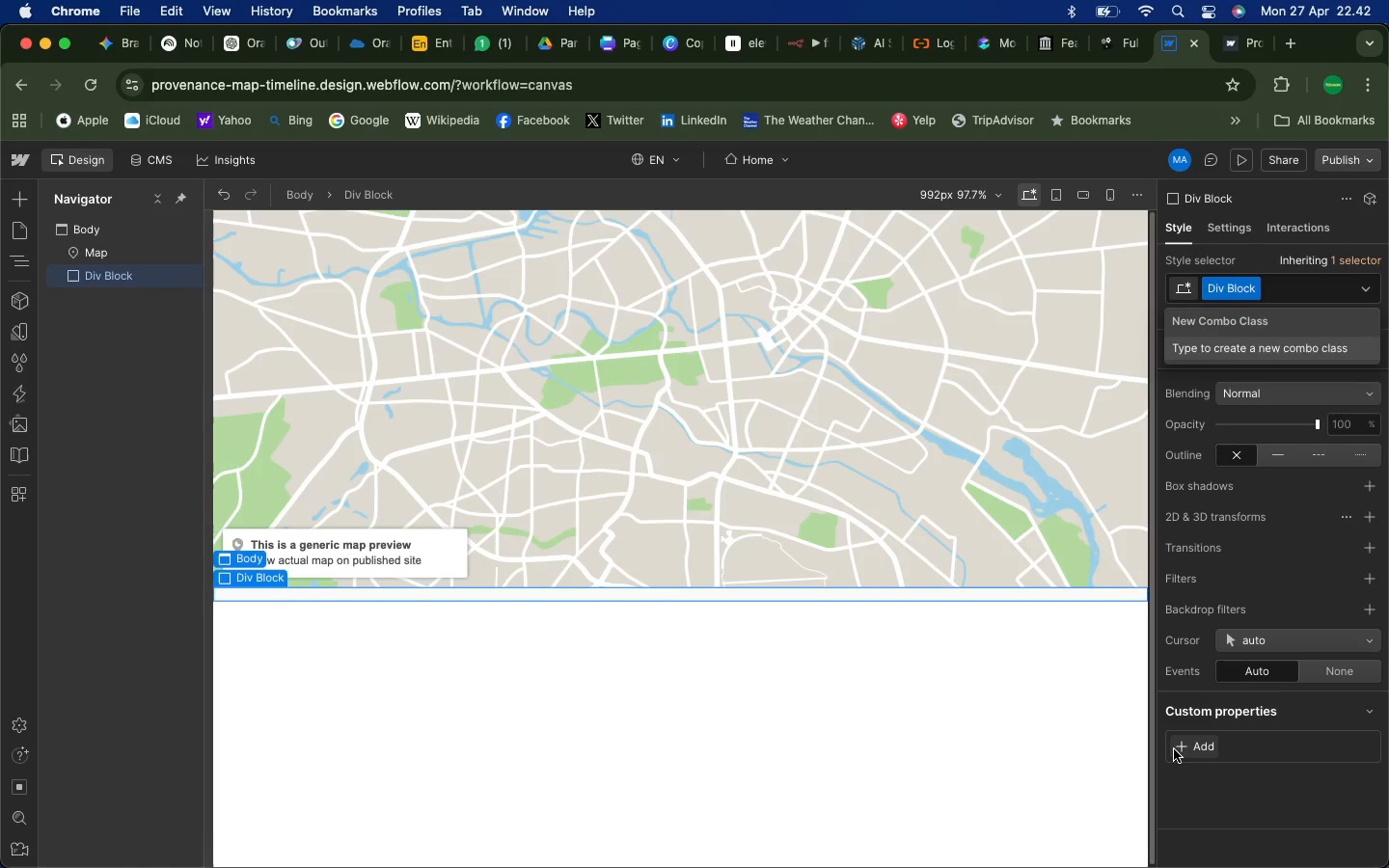 
left_click([1183, 749])
 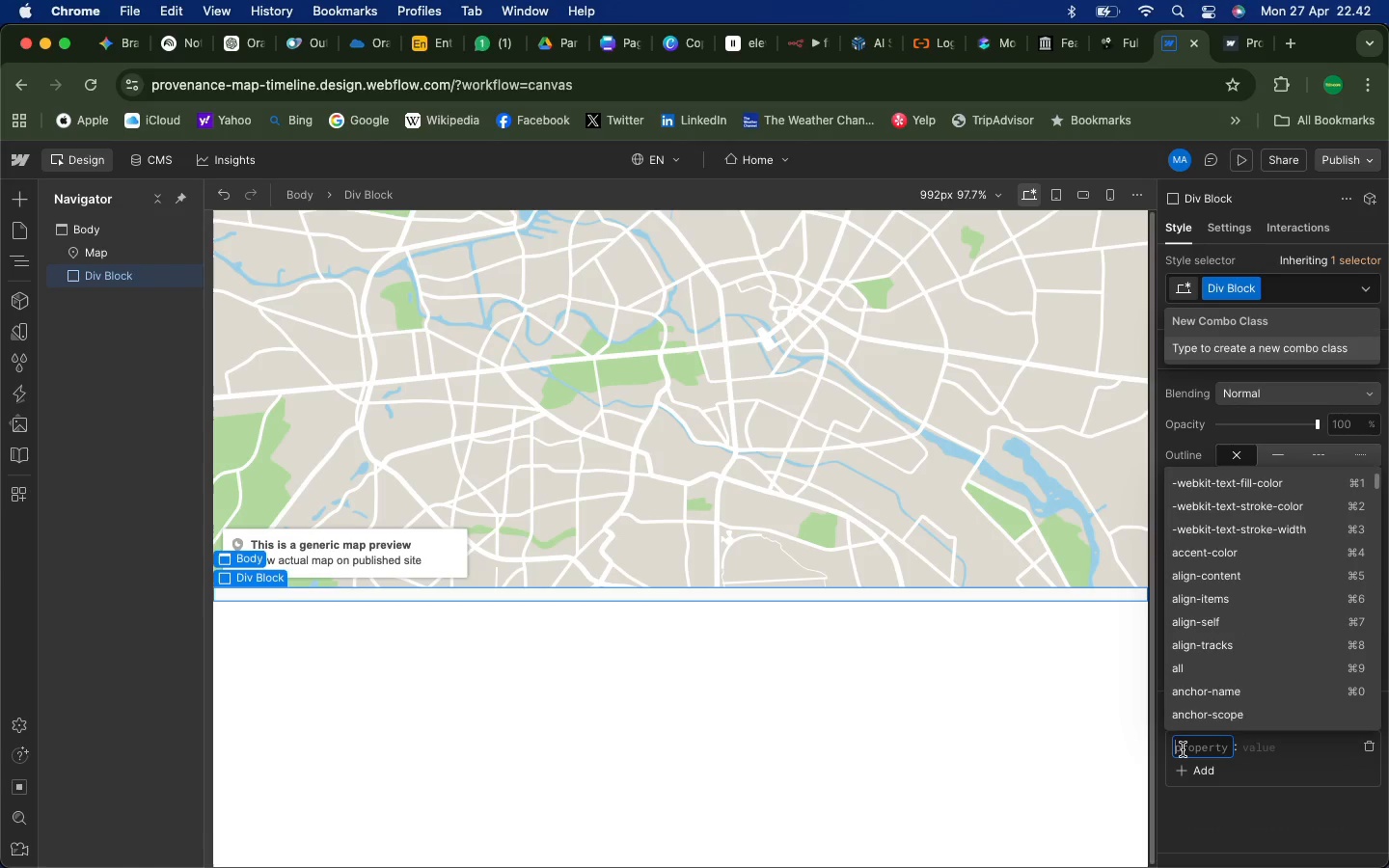 
scroll: coordinate [1241, 687], scroll_direction: down, amount: 127.0
 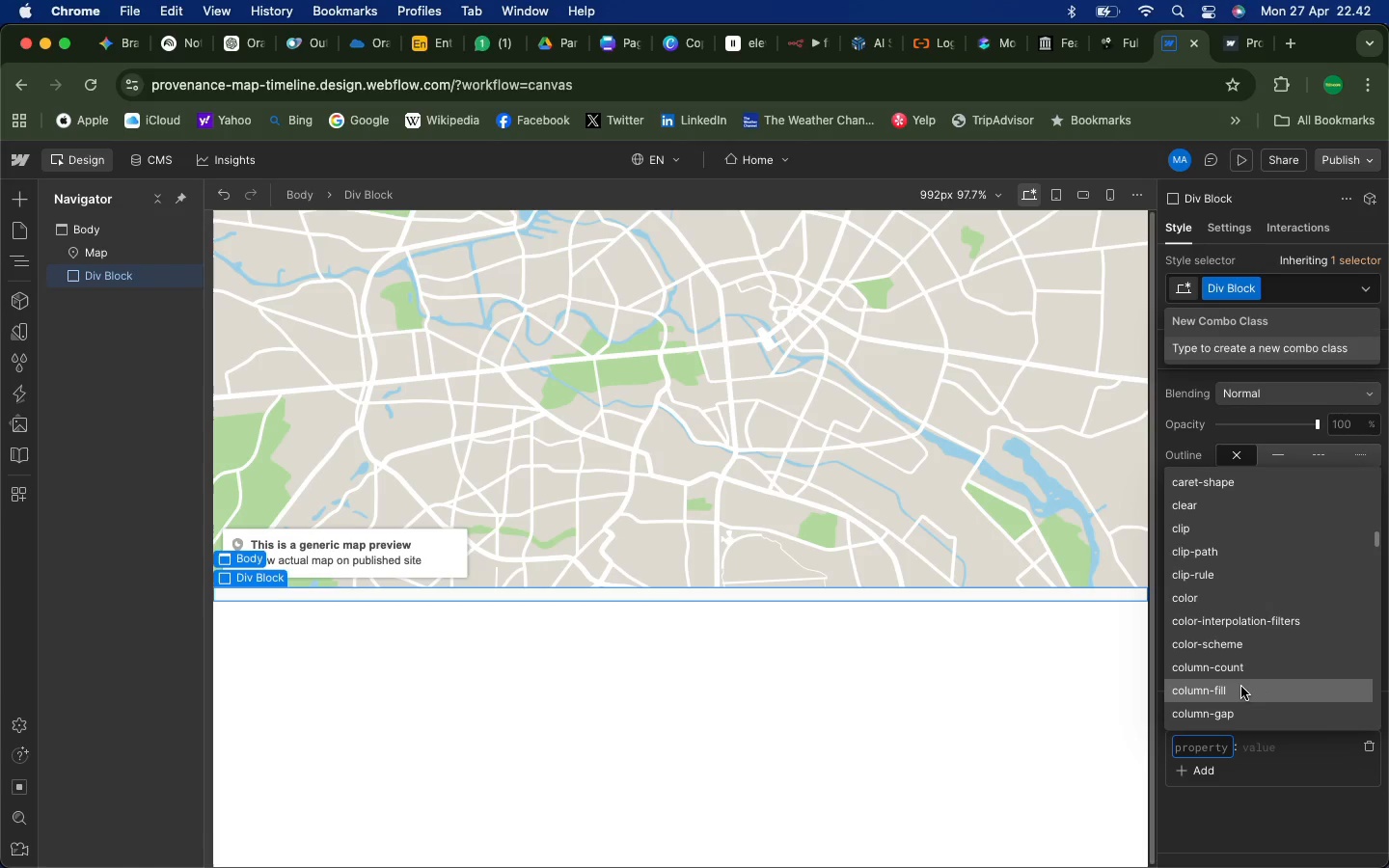 
scroll: coordinate [1241, 687], scroll_direction: up, amount: 2.0
 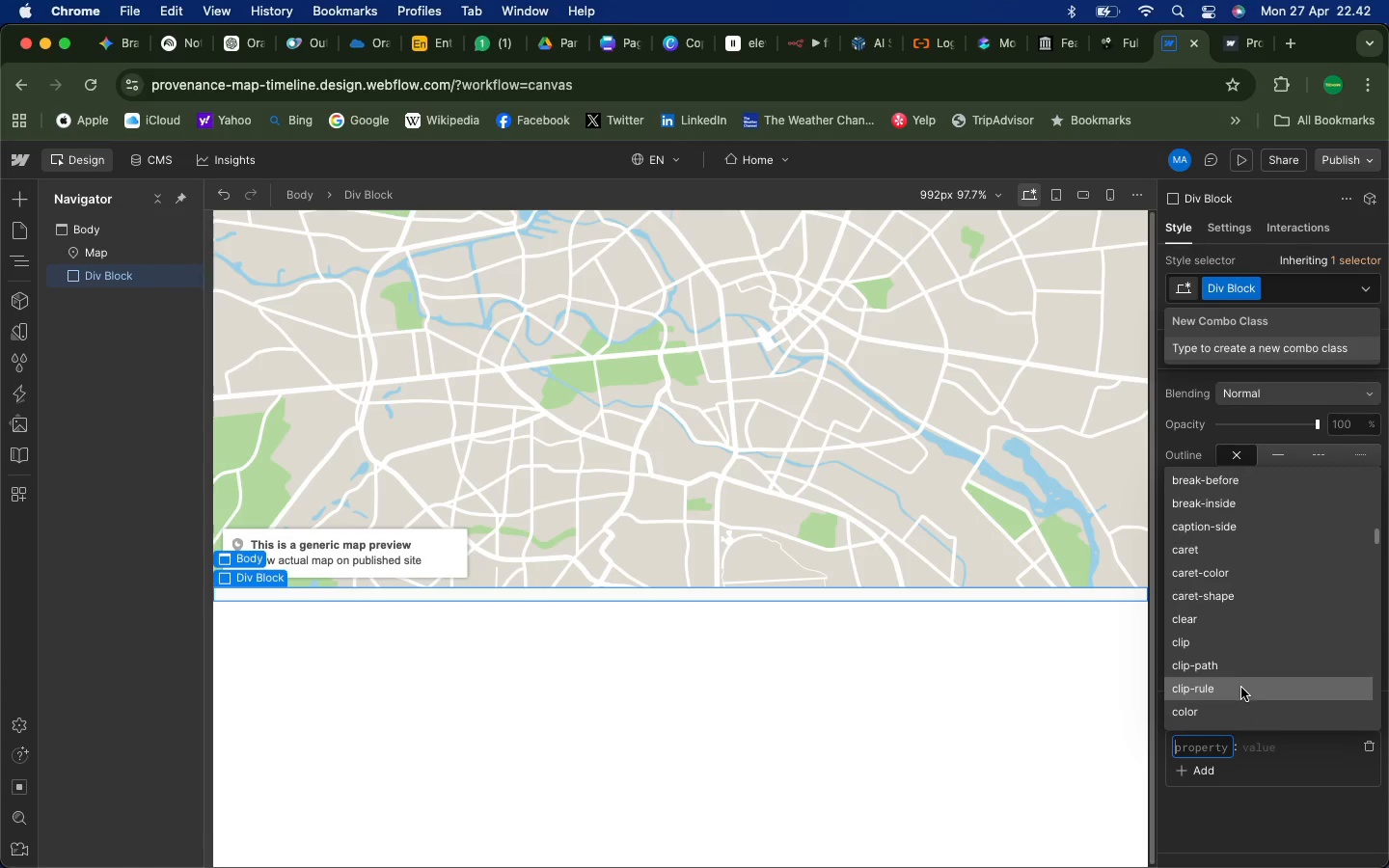 
left_click([1269, 808])
 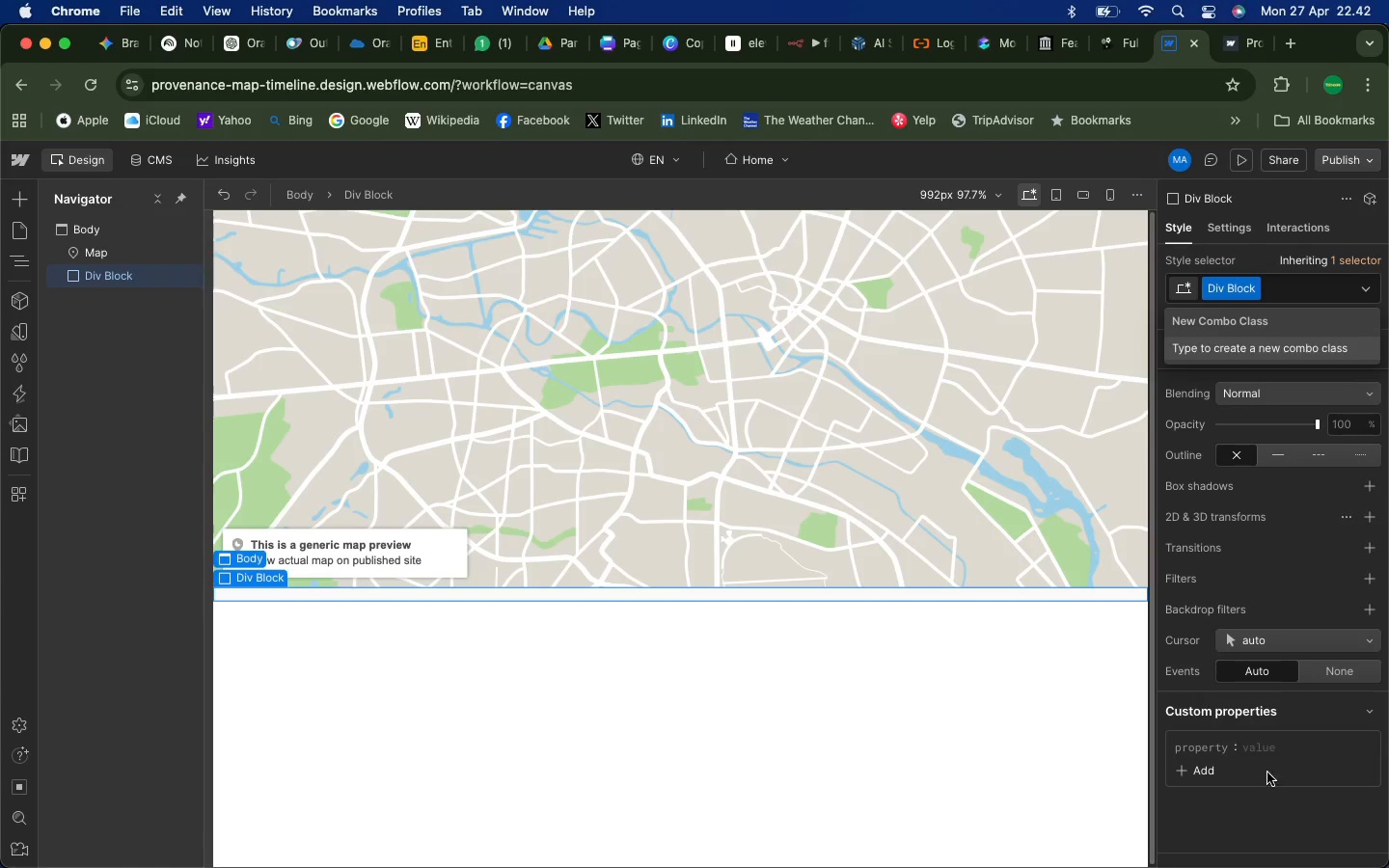 
scroll: coordinate [1257, 545], scroll_direction: up, amount: 131.0
 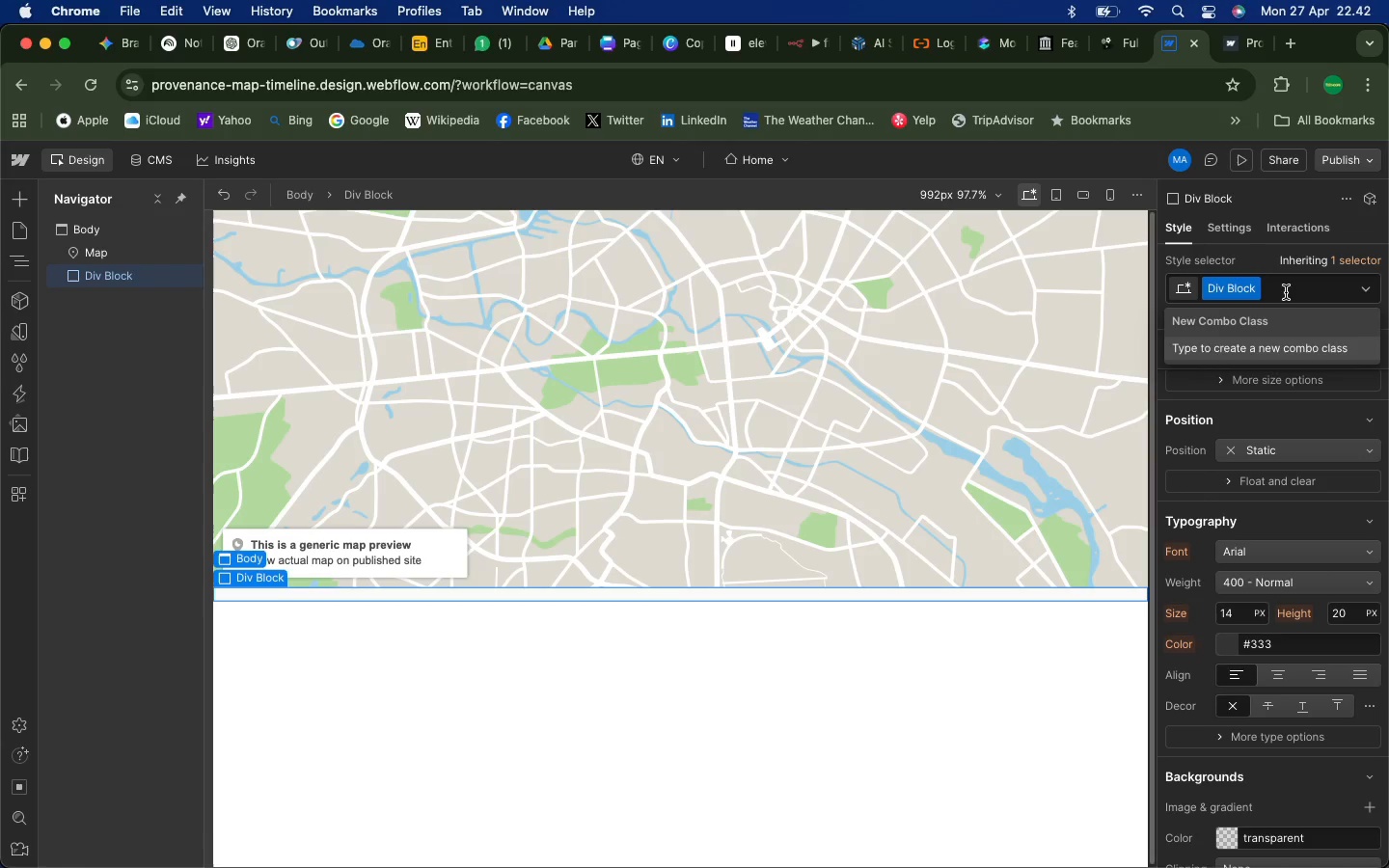 
scroll: coordinate [1277, 513], scroll_direction: down, amount: 35.0
 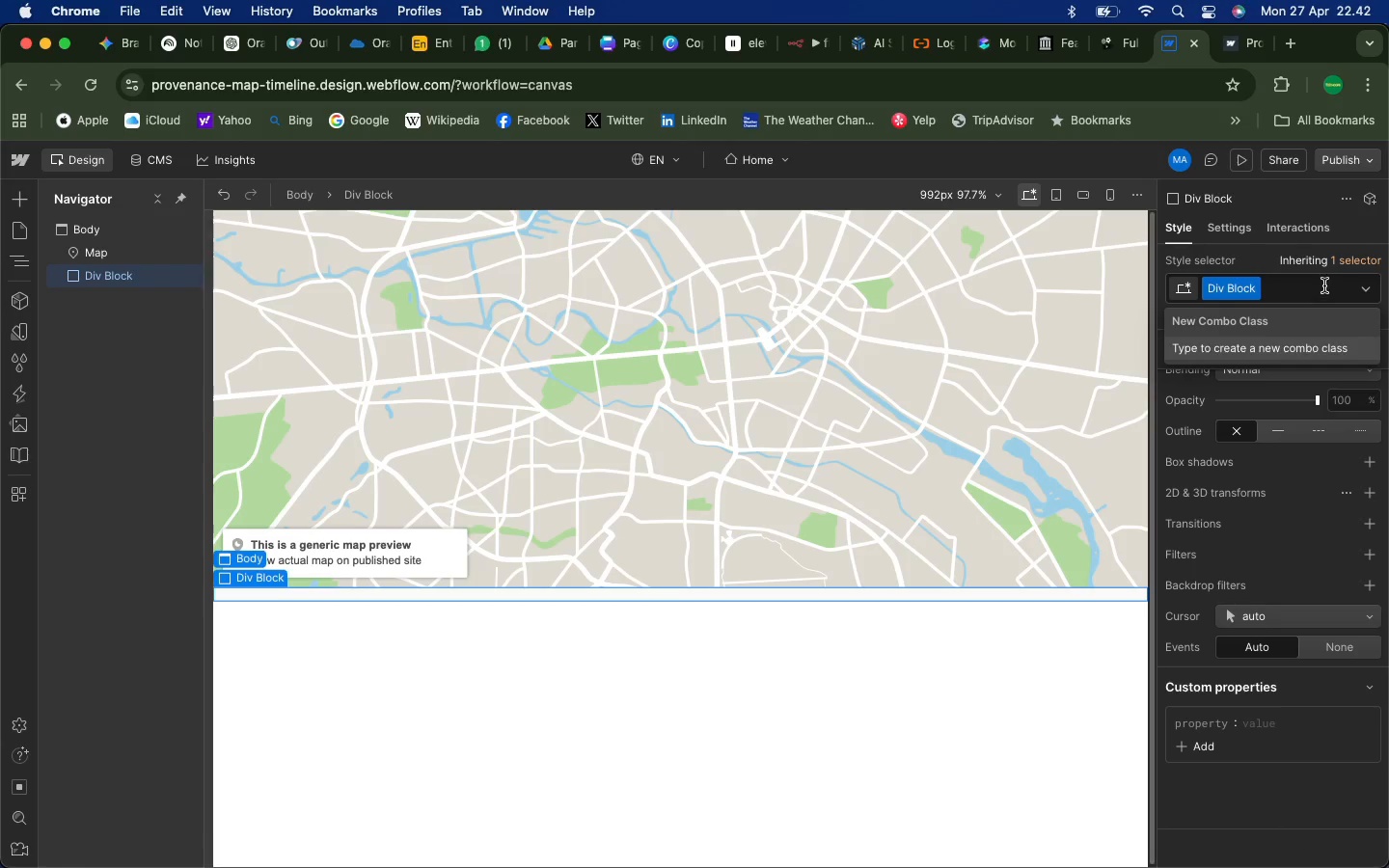 
left_click([1250, 258])
 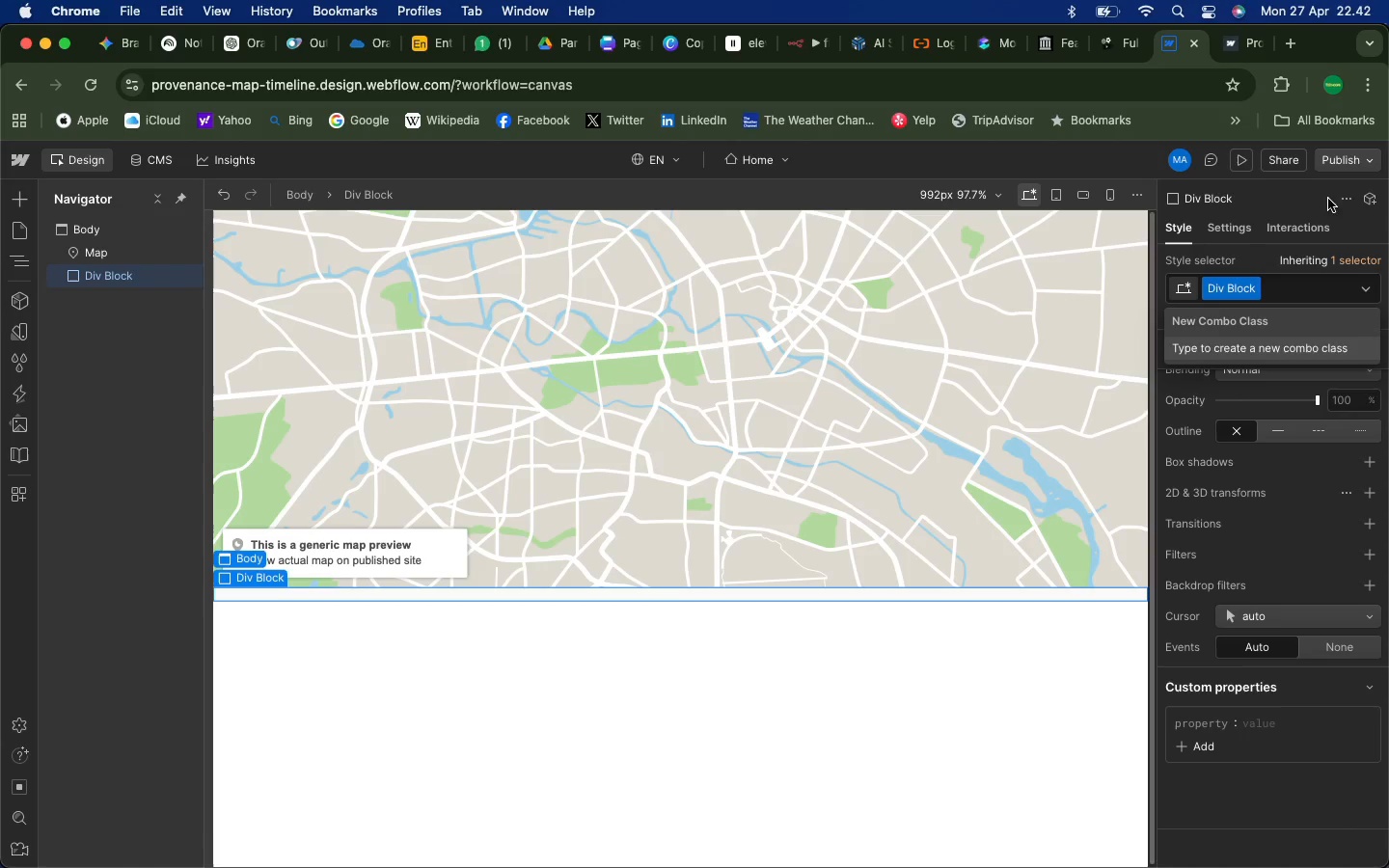 
left_click([1338, 200])
 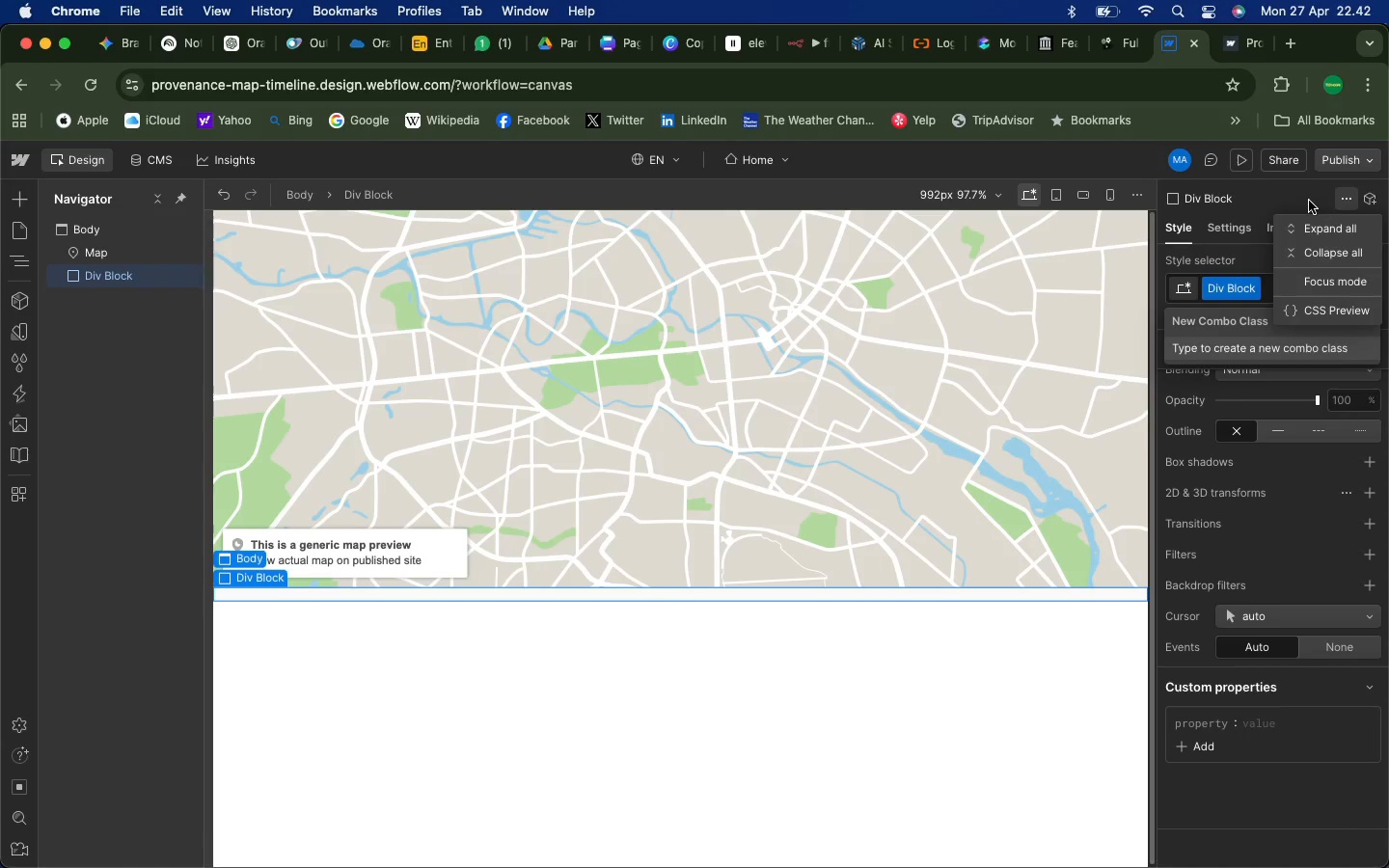 
left_click([1294, 201])
 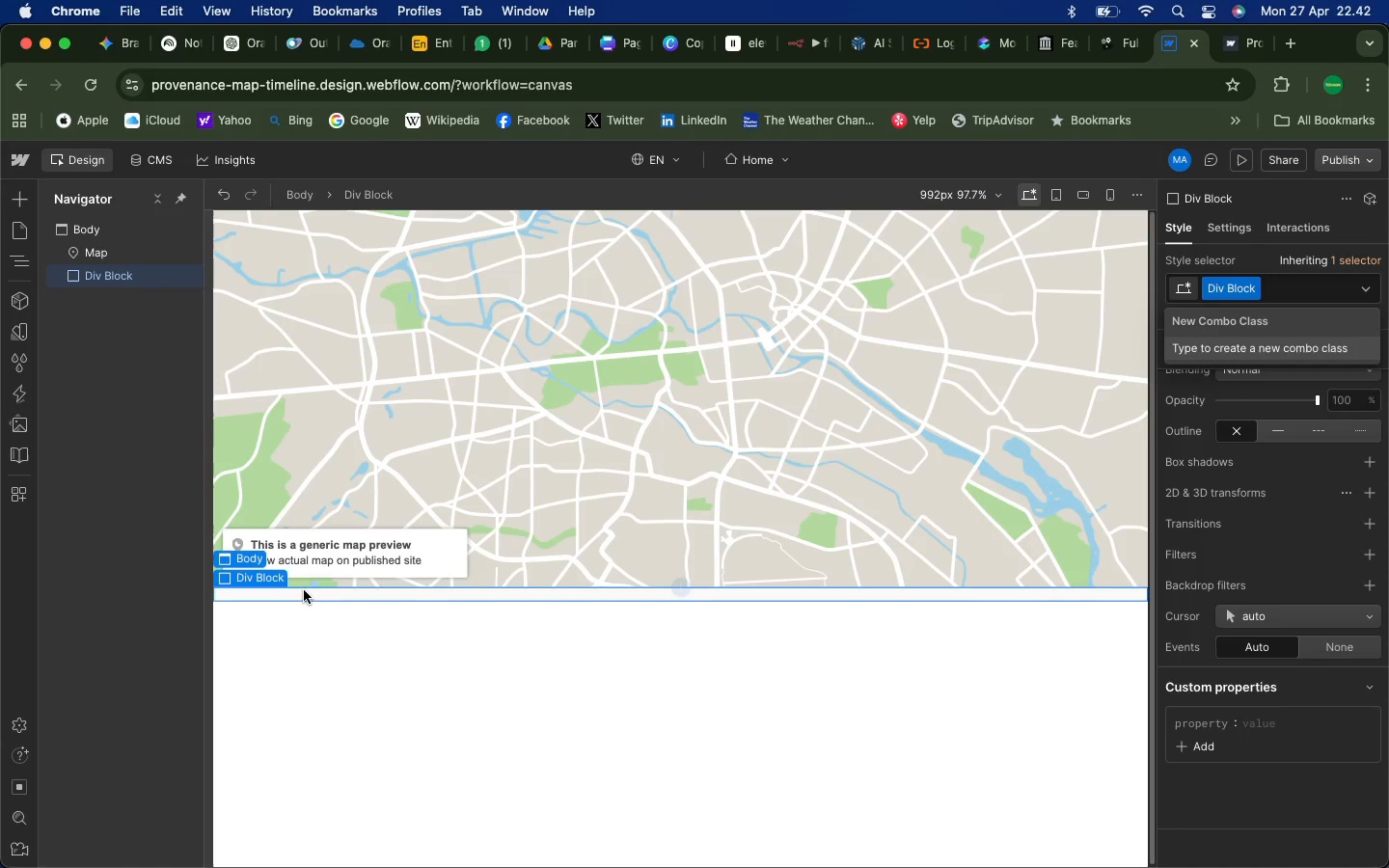 
left_click([309, 590])
 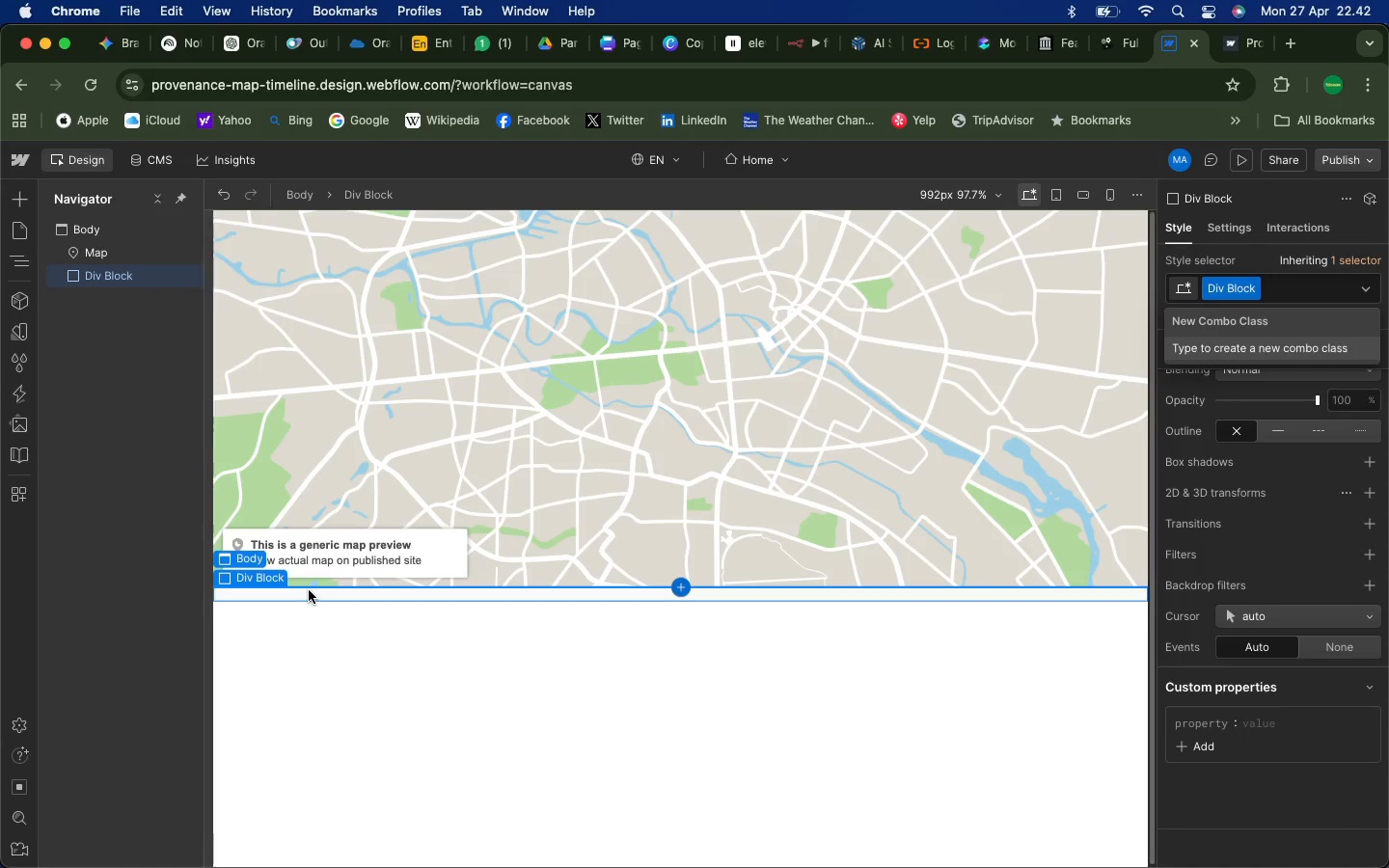 
right_click([309, 590])
 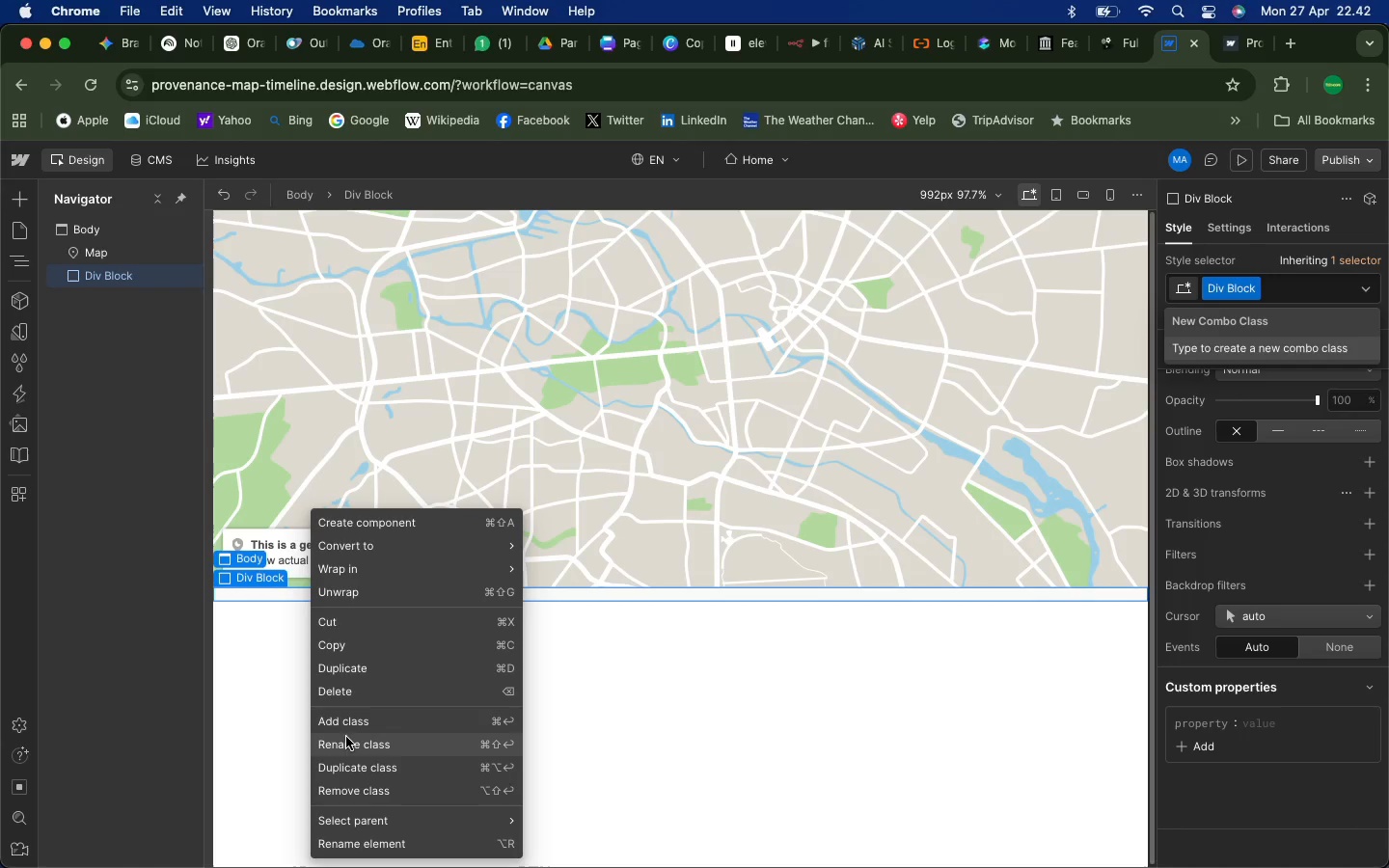 
left_click([349, 725])
 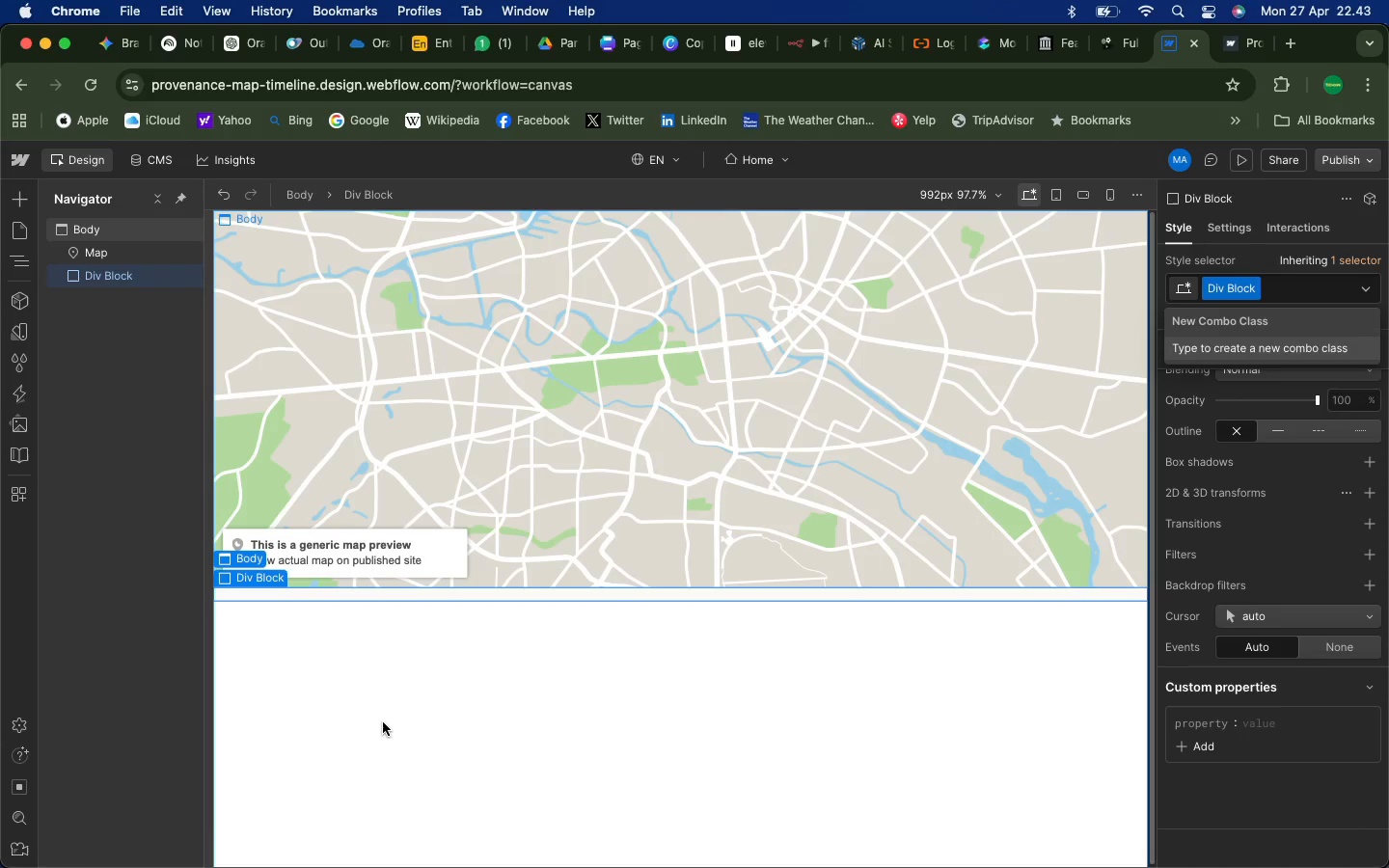 
wait(10.17)
 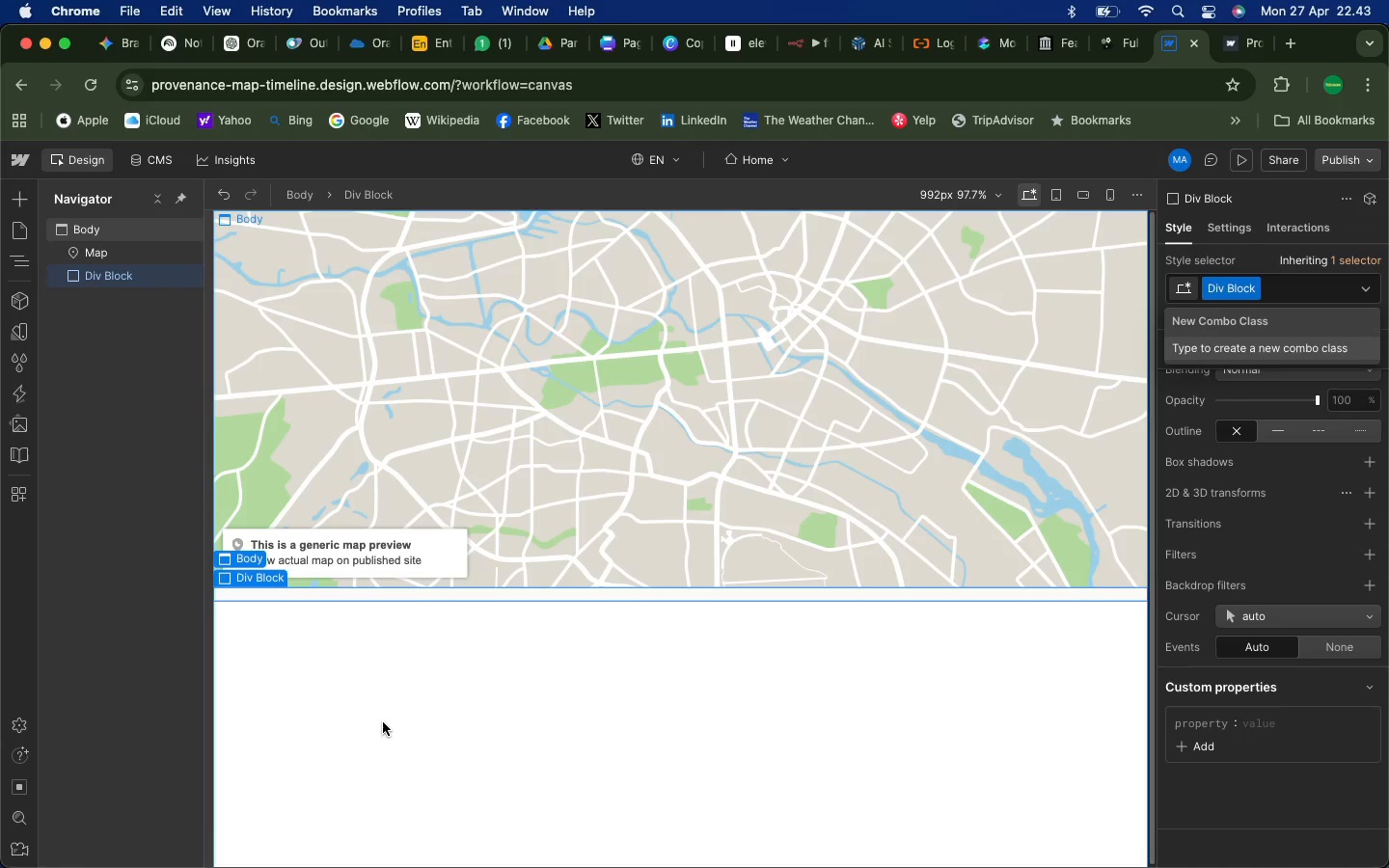 
left_click([260, 581])
 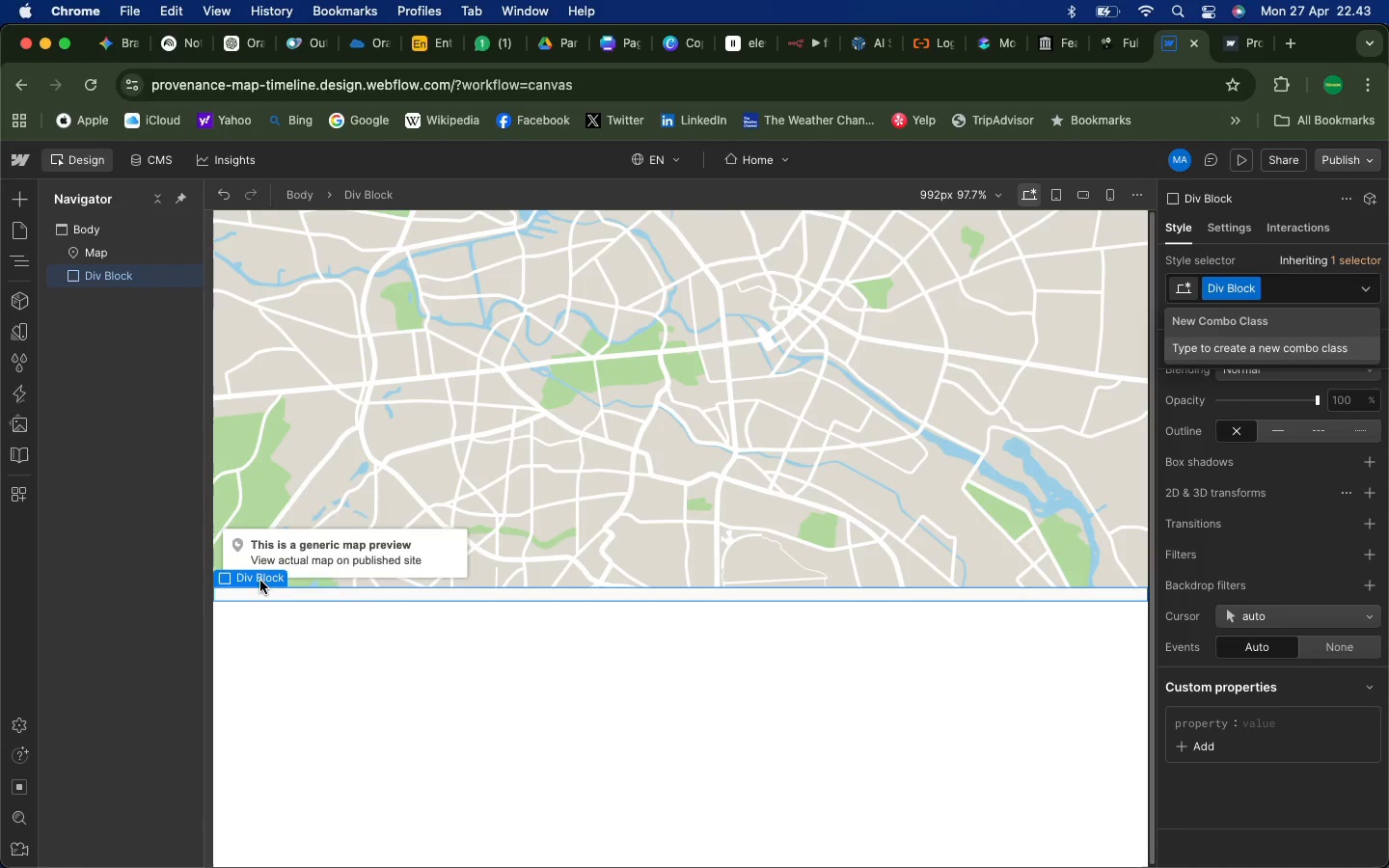 
right_click([260, 581])
 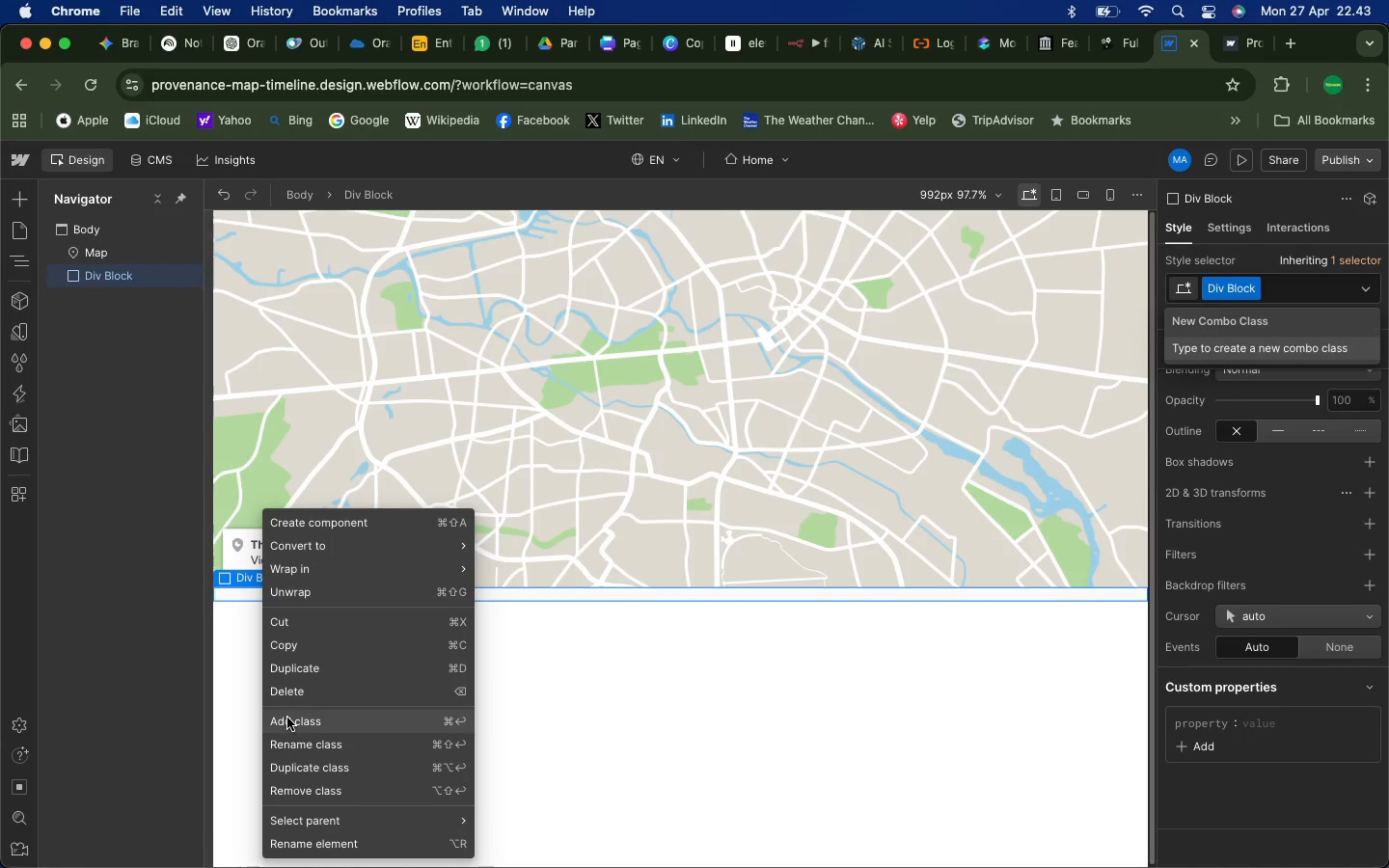 
left_click([287, 718])
 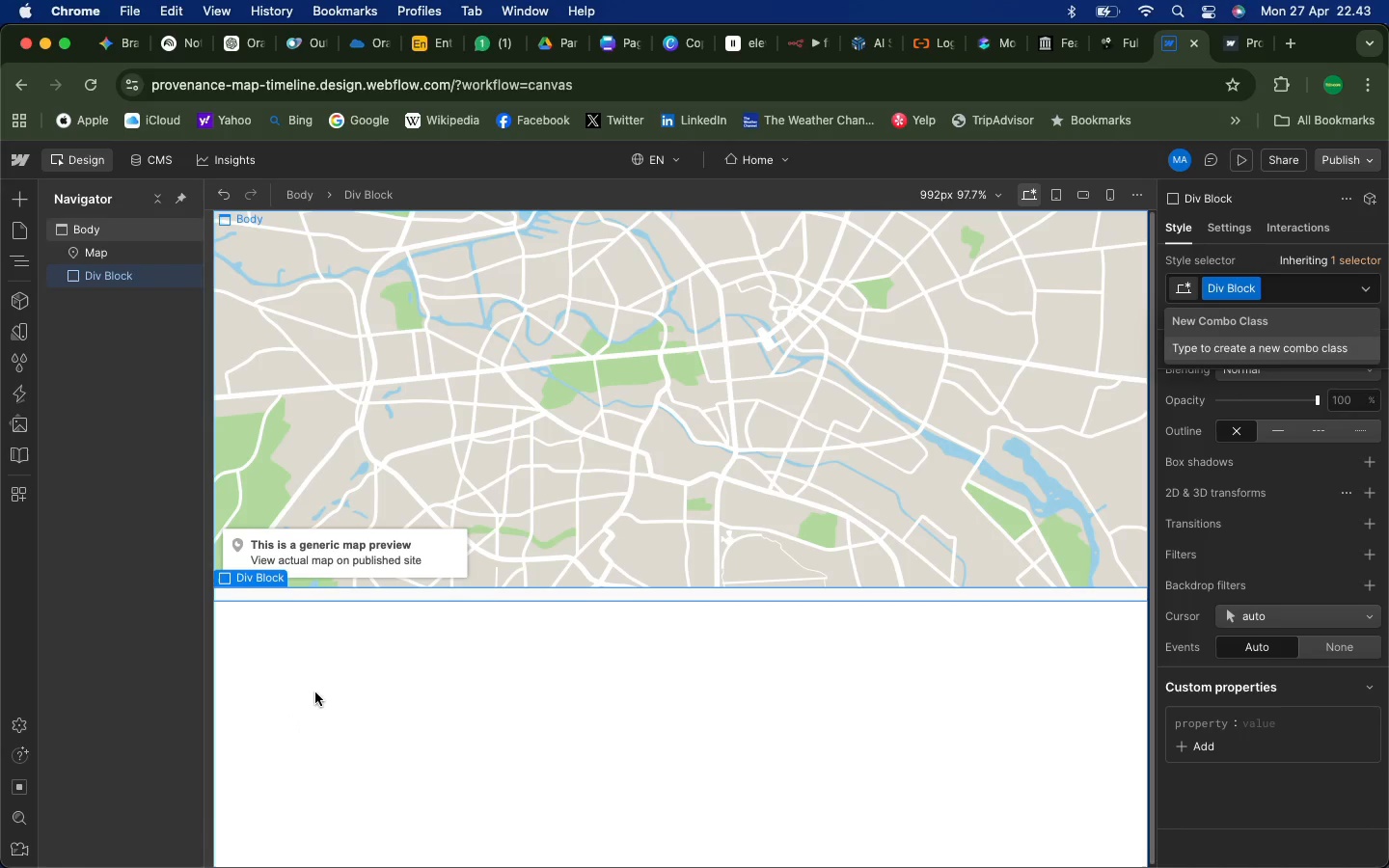 
key(Meta+Enter)
 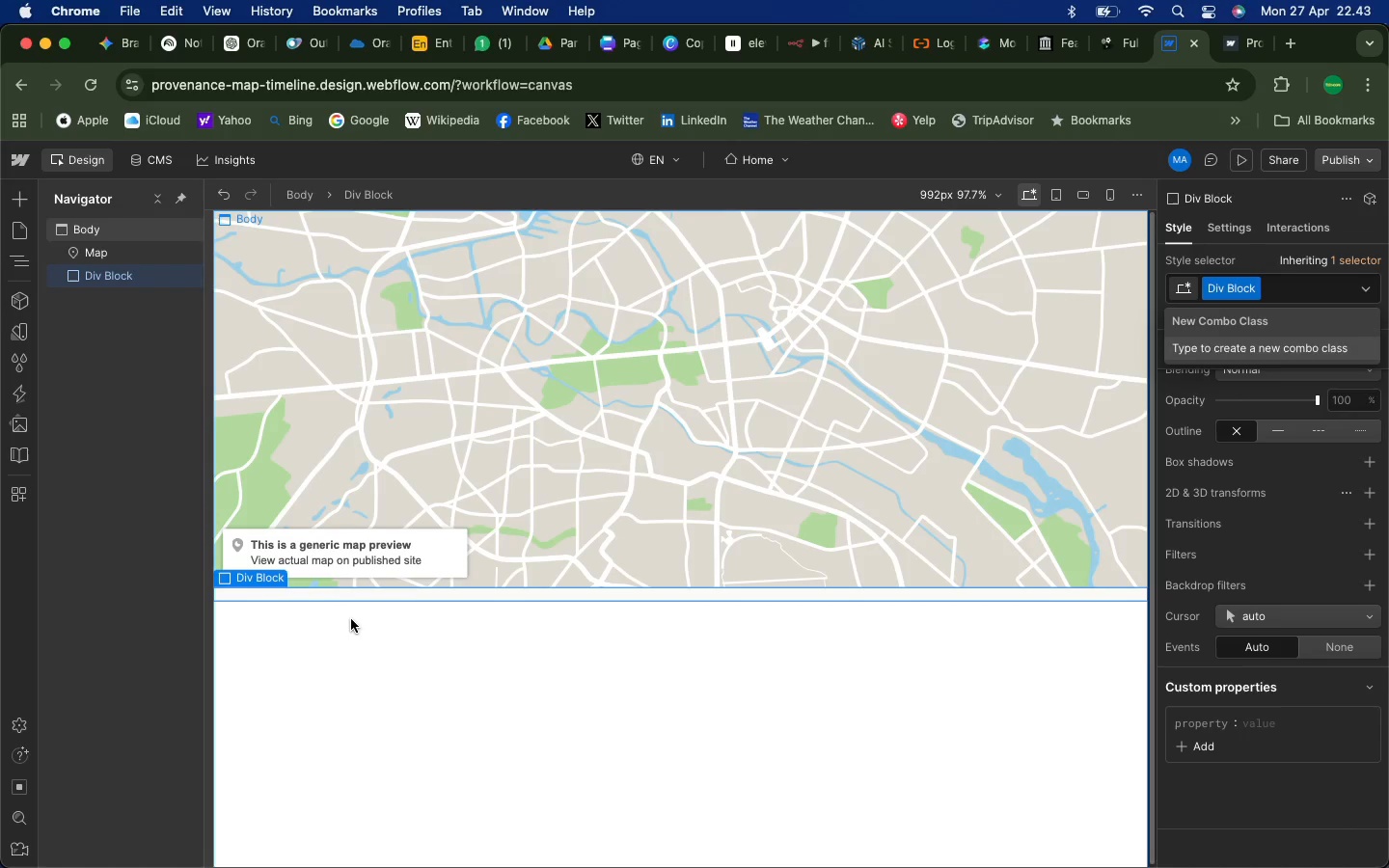 
wait(11.38)
 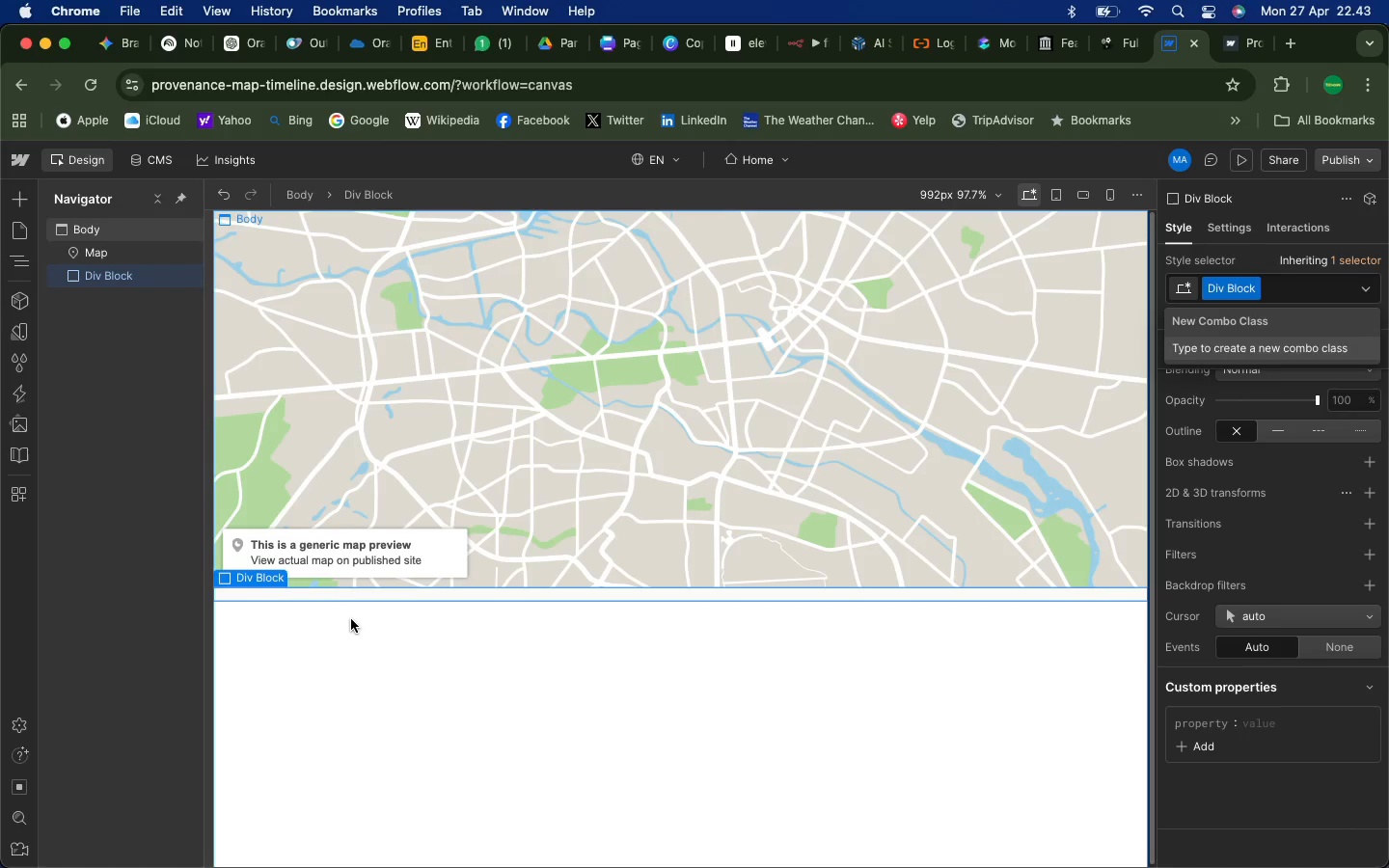 
left_click([1364, 721])
 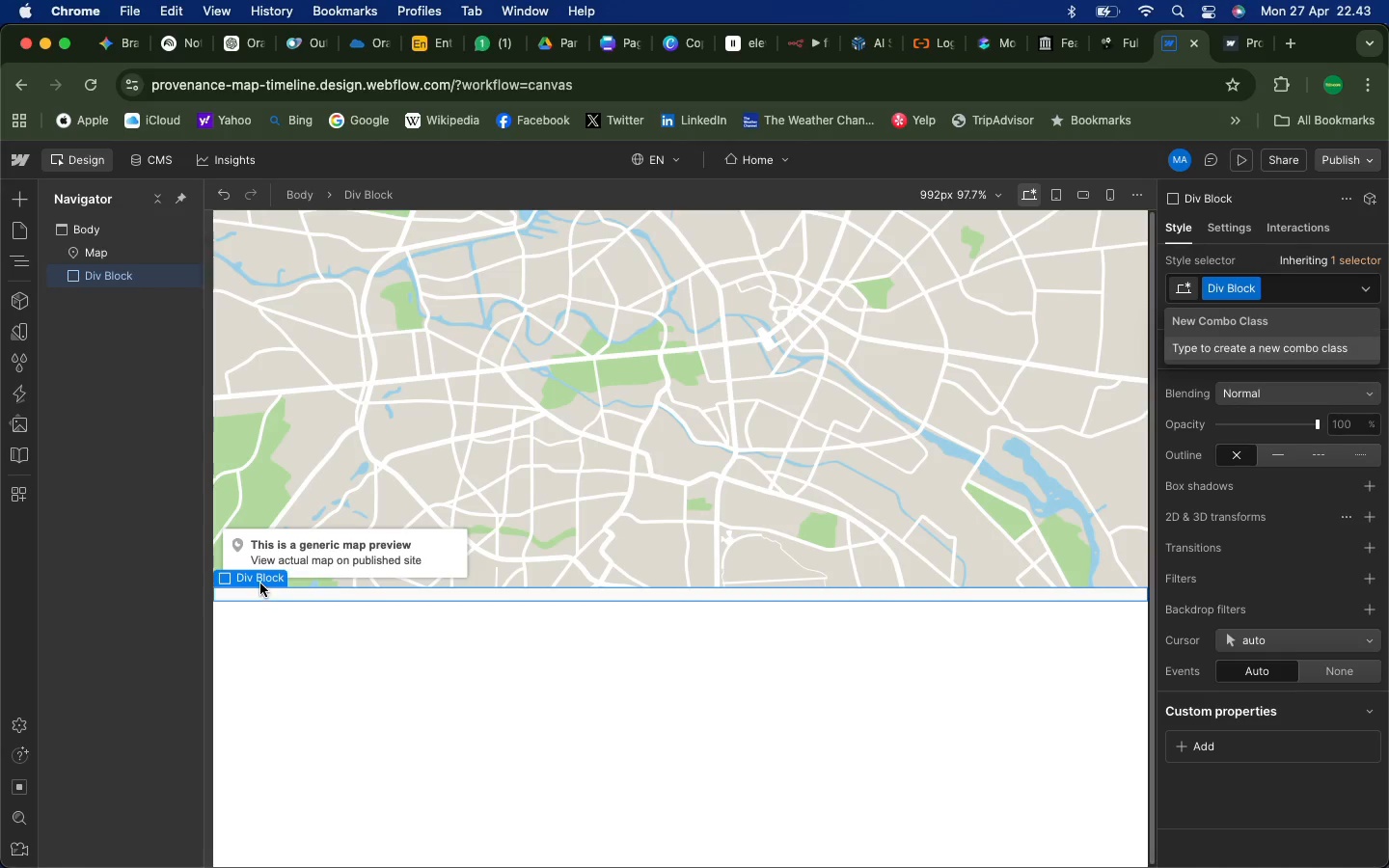 
wait(5.78)
 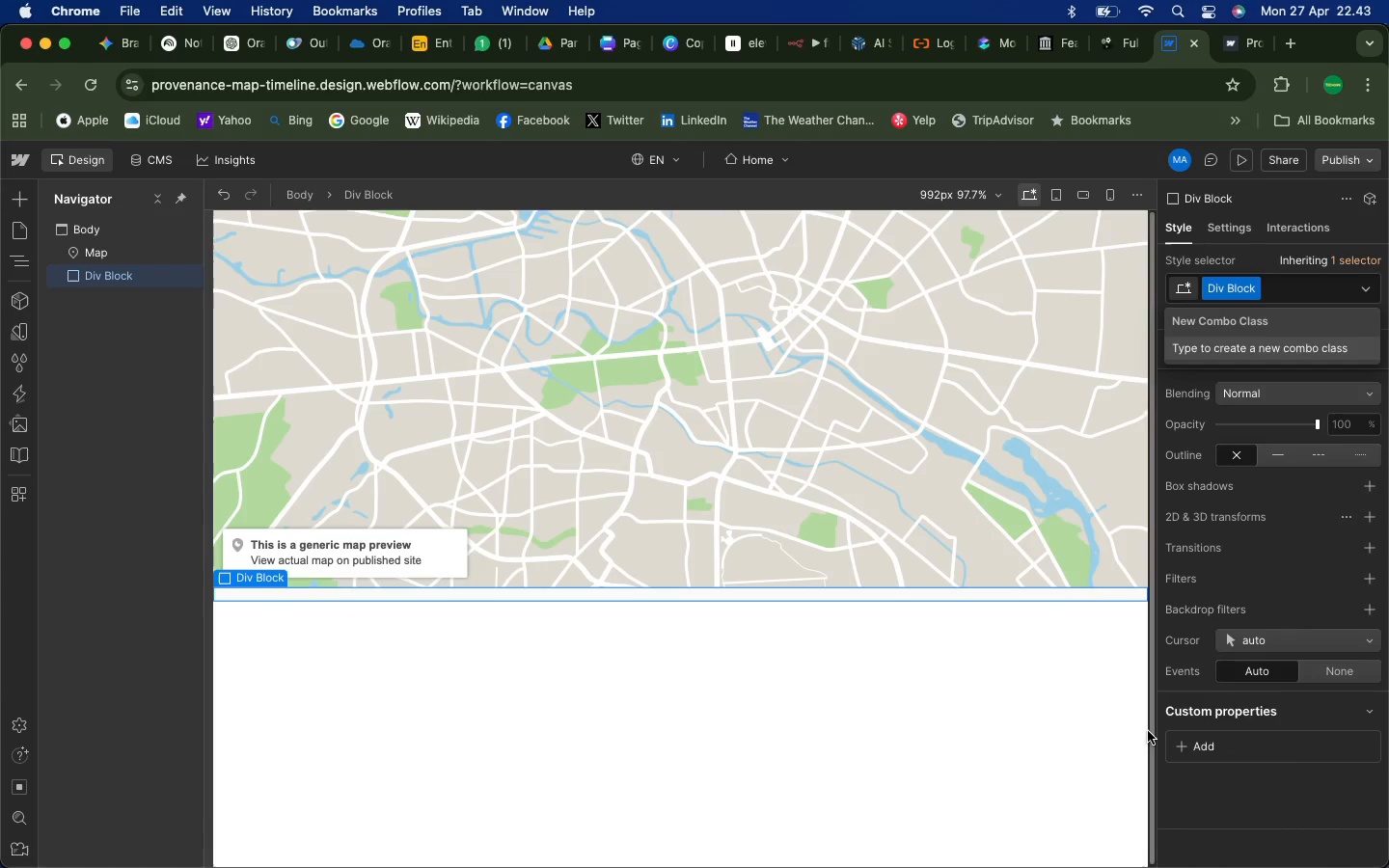 
left_click([259, 582])
 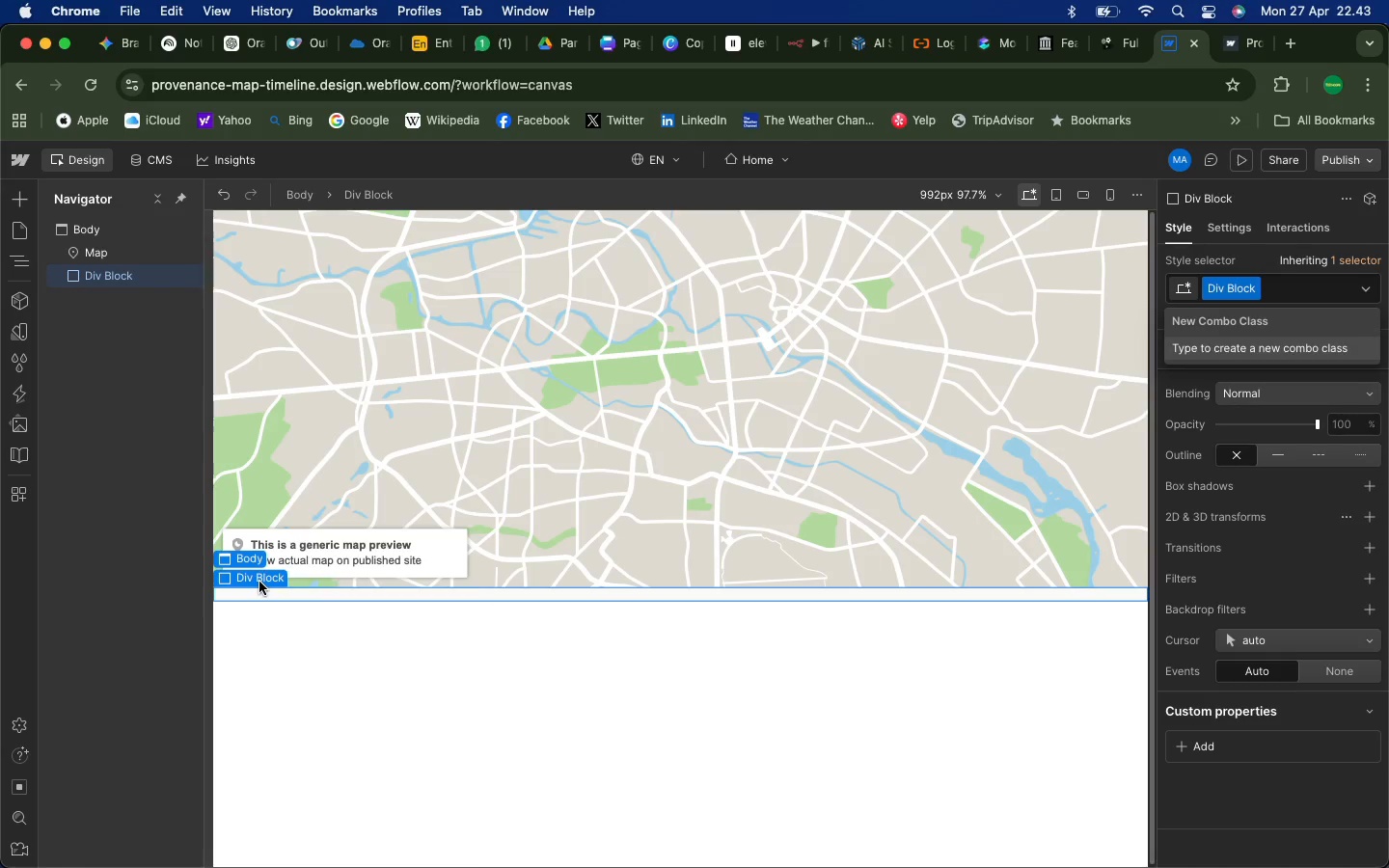 
right_click([259, 582])
 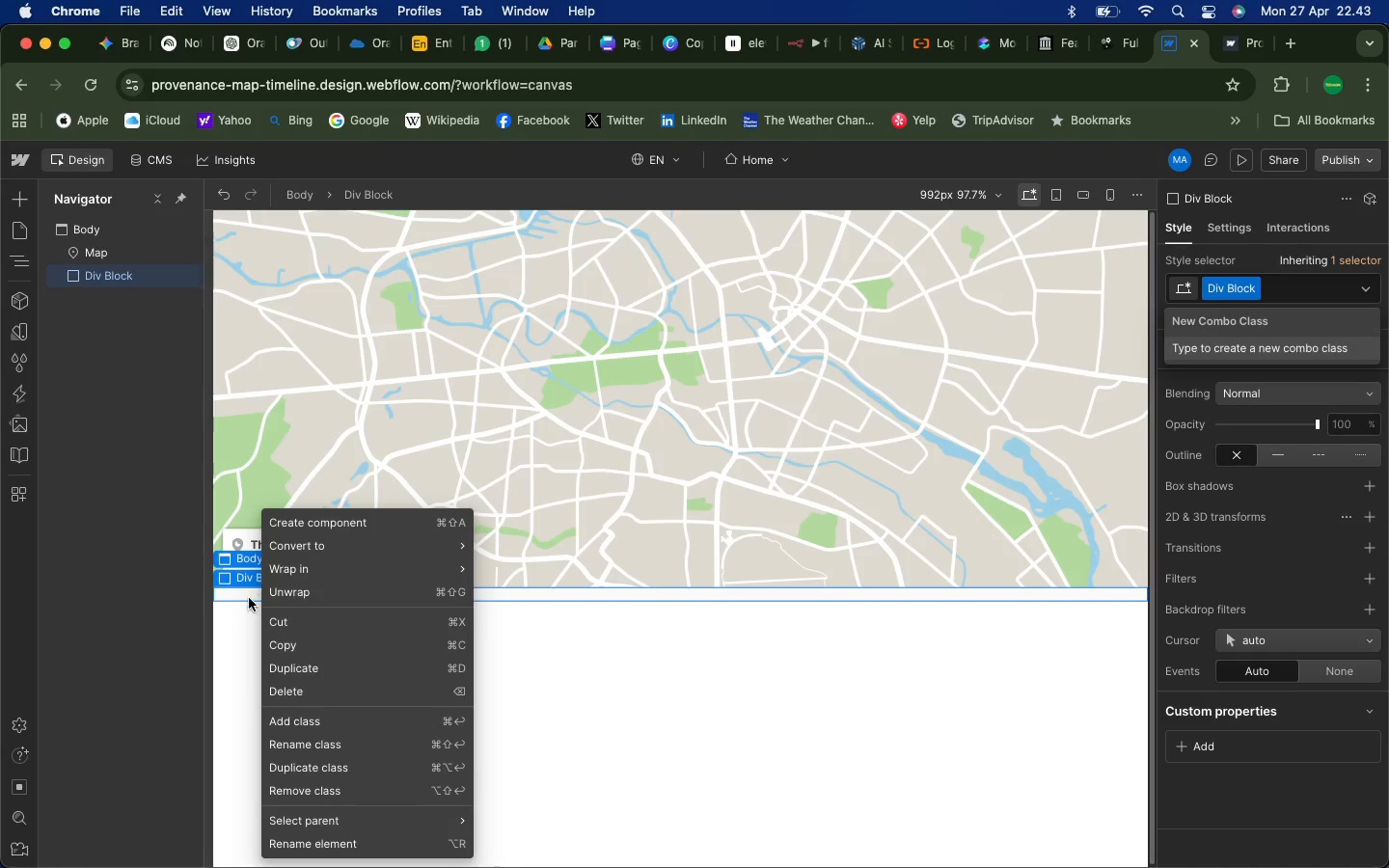 
left_click([214, 681])
 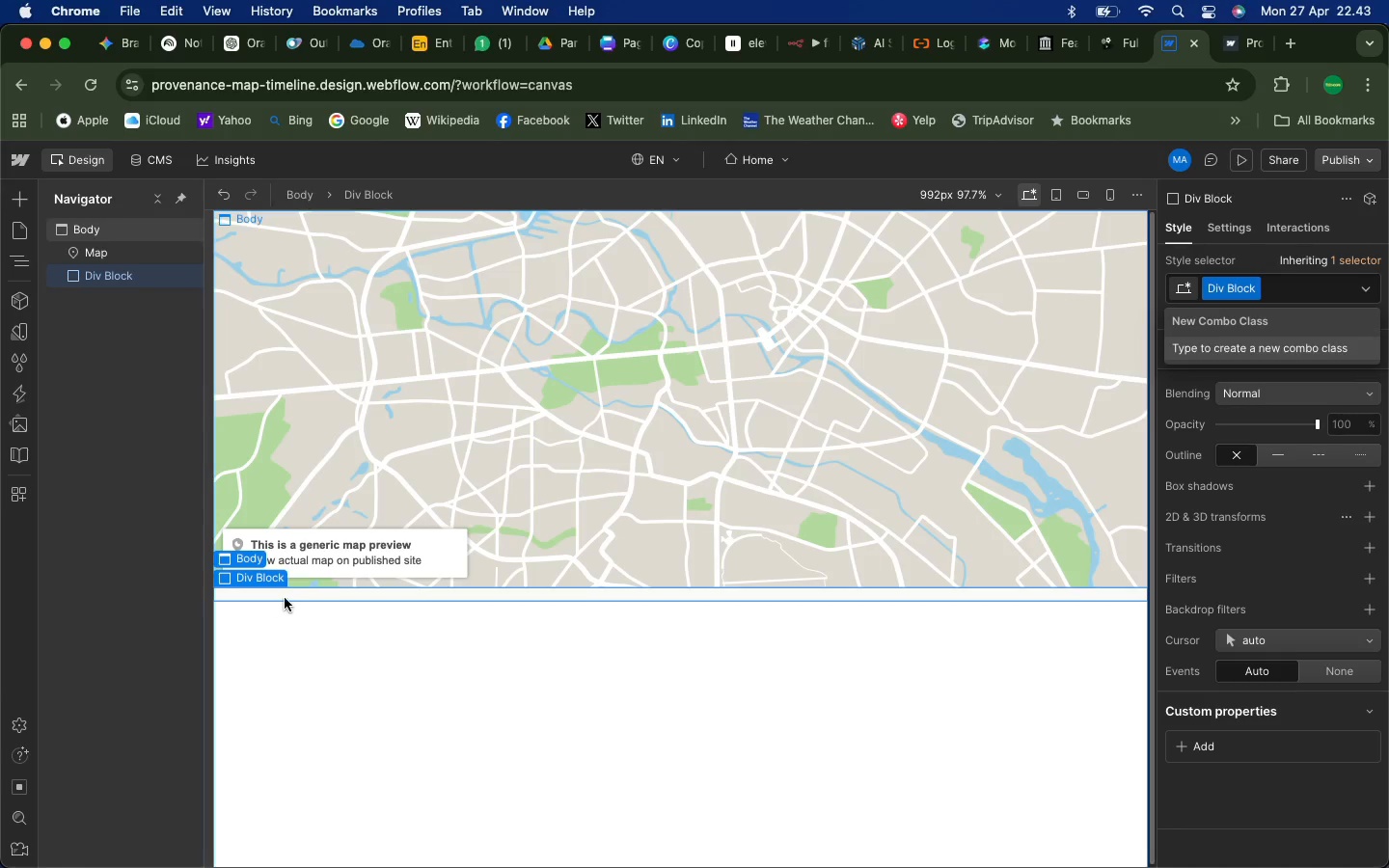 
left_click([290, 593])
 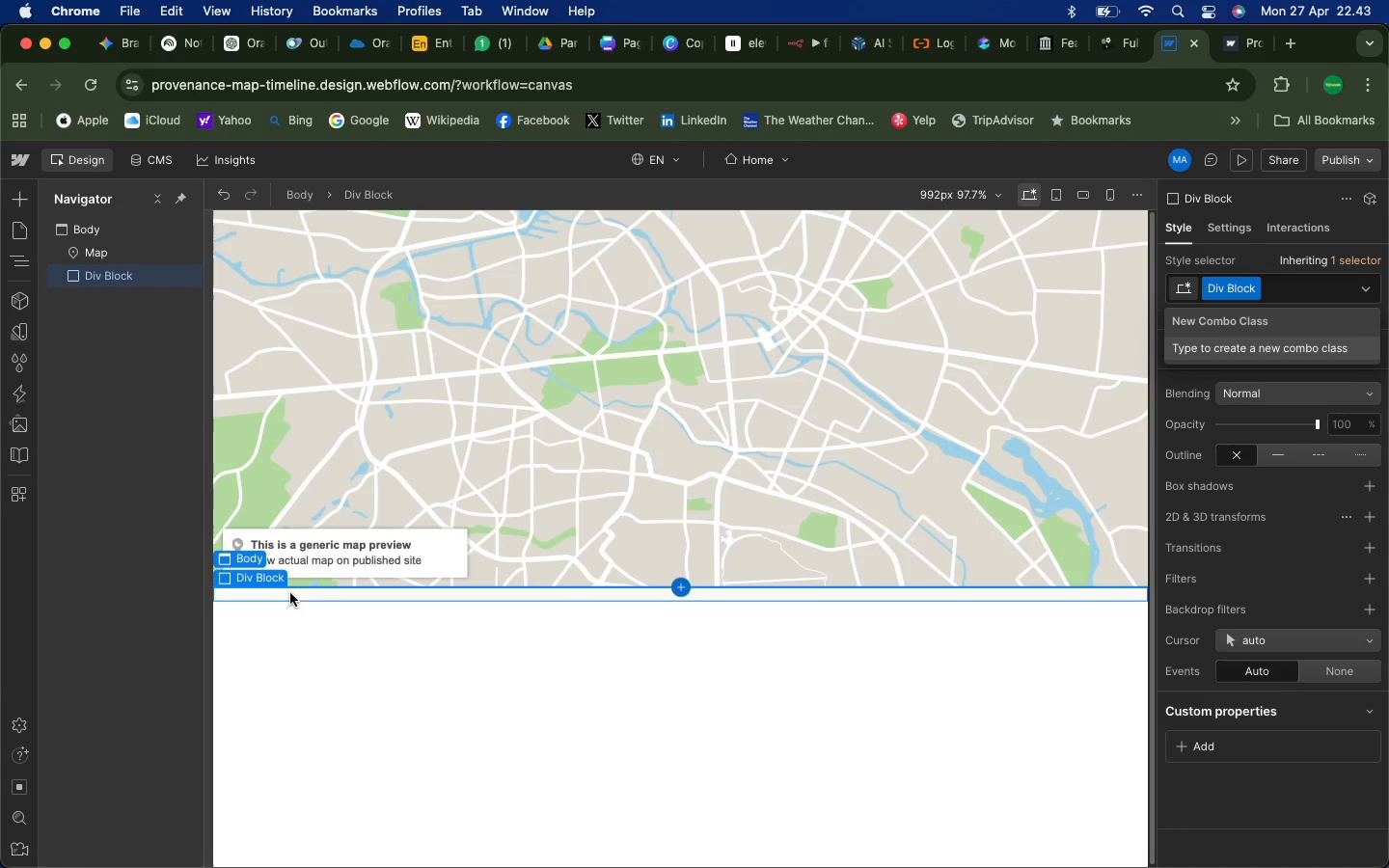 
right_click([290, 593])
 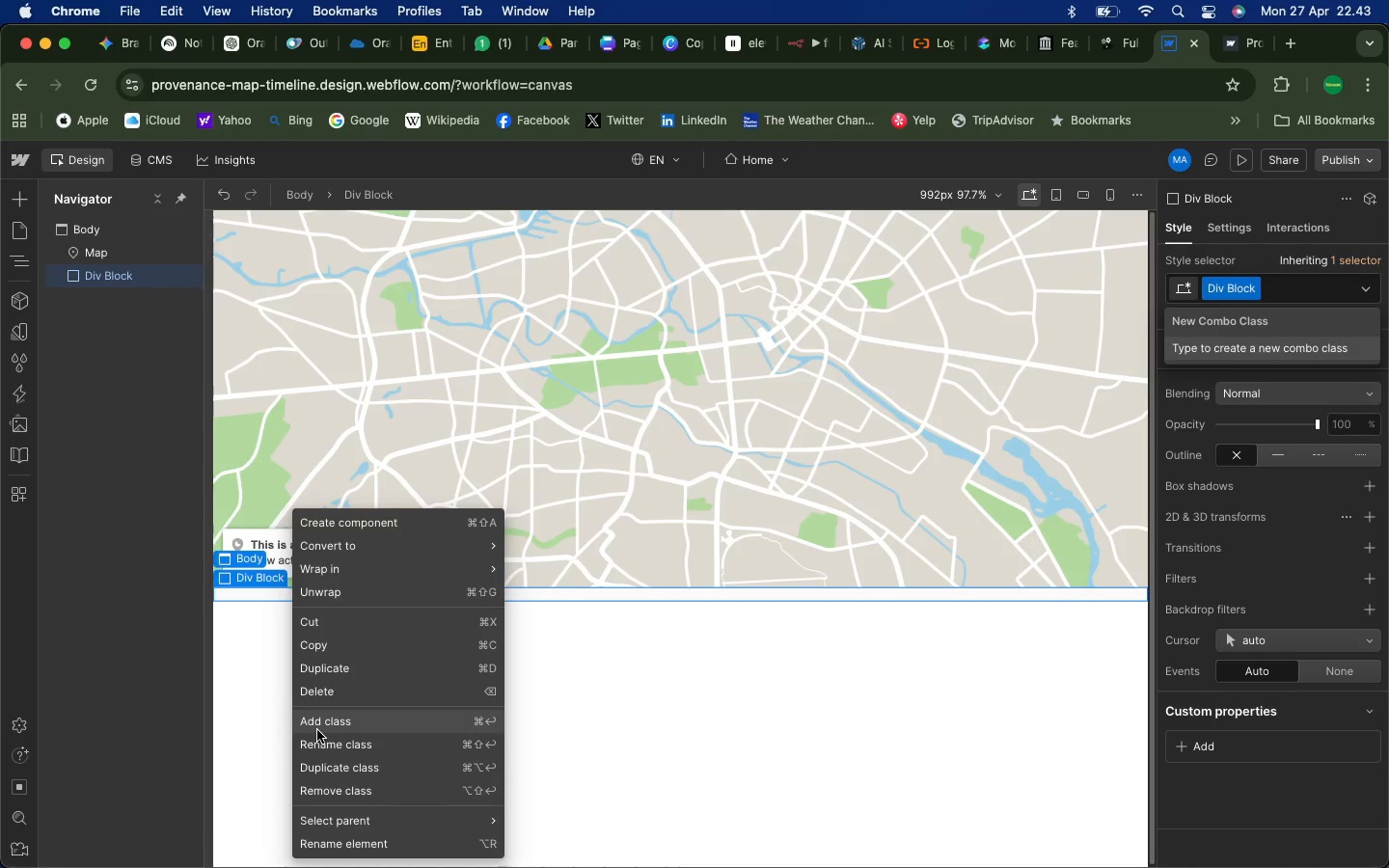 
left_click([365, 729])
 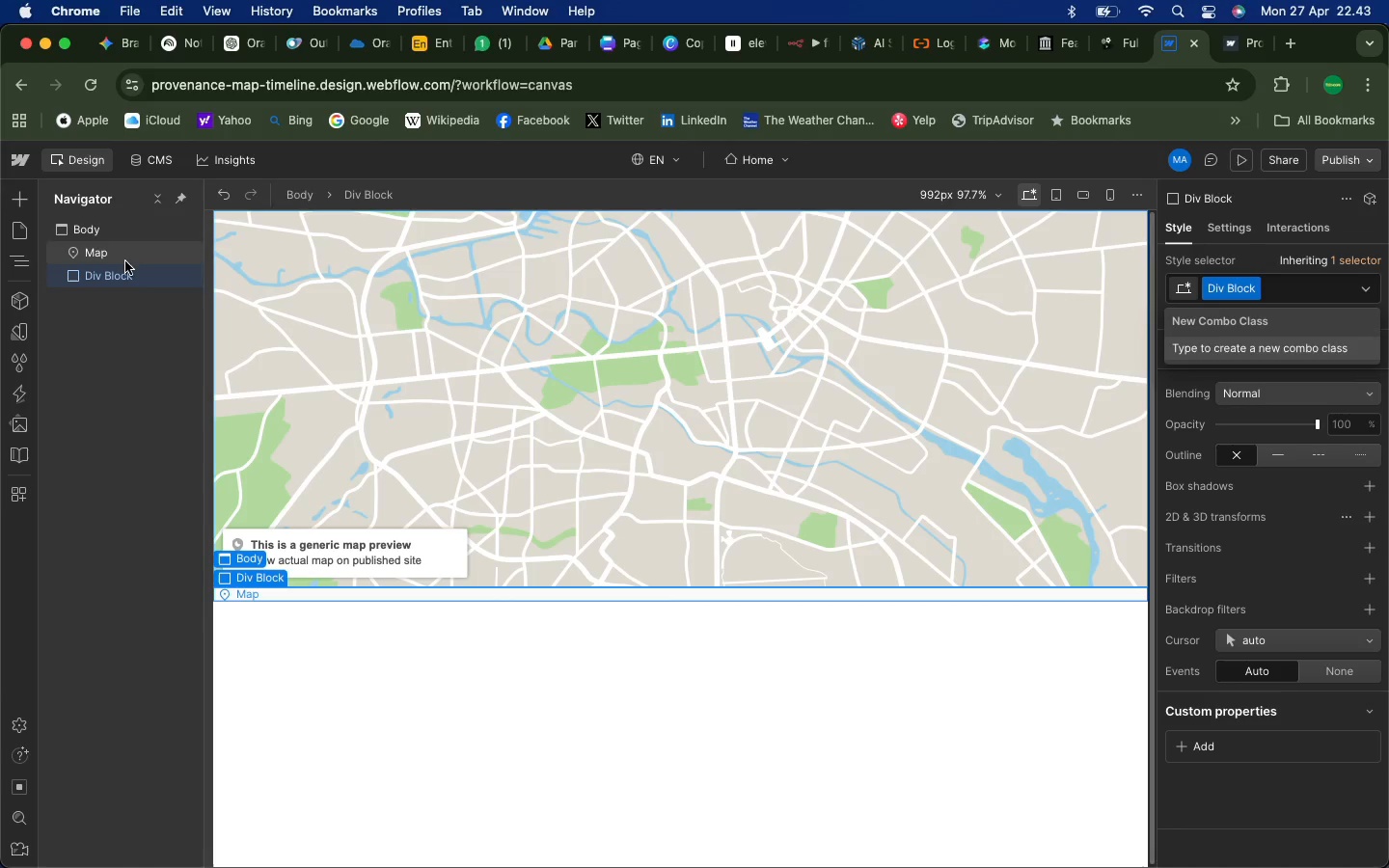 
wait(6.86)
 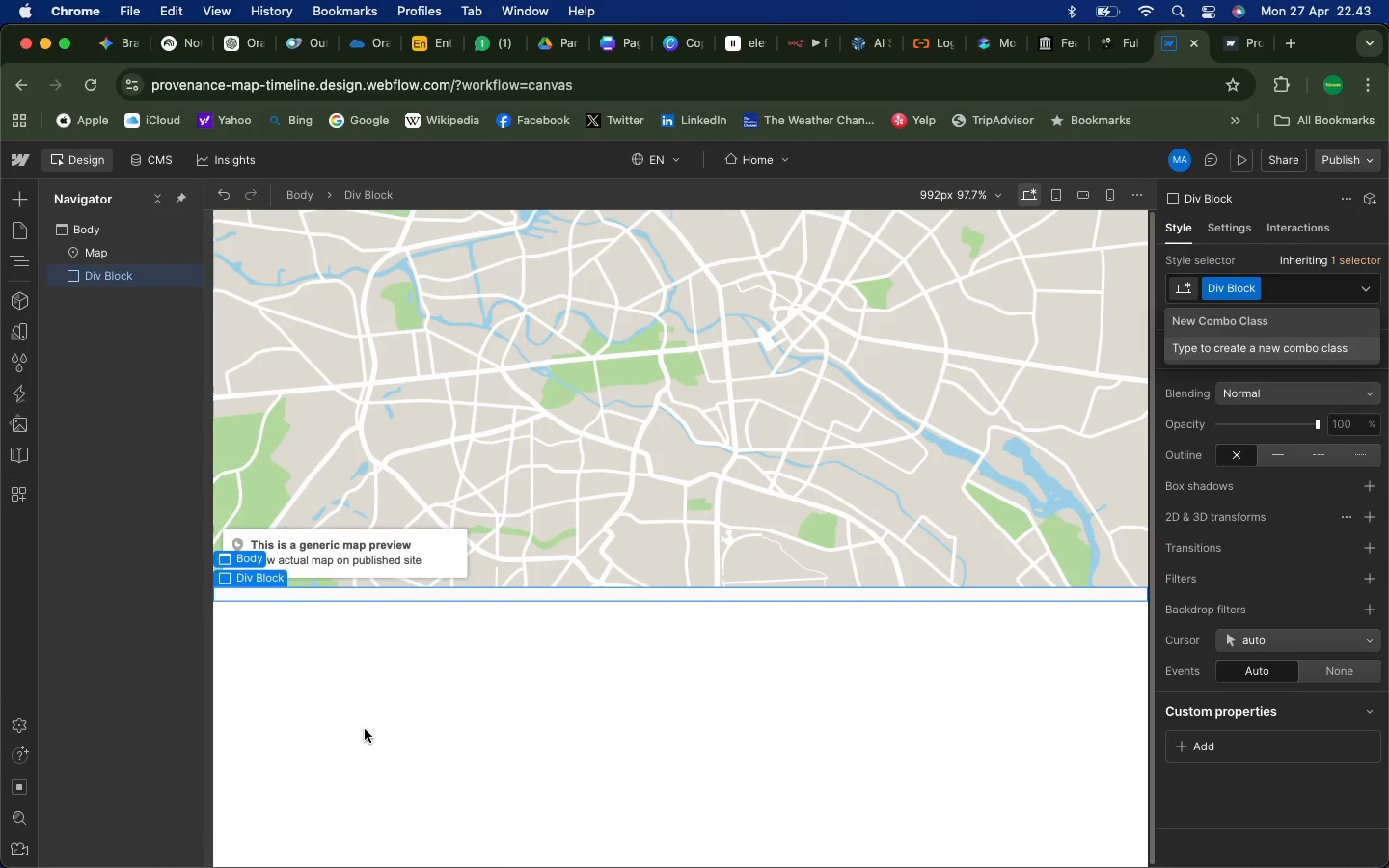 
right_click([116, 275])
 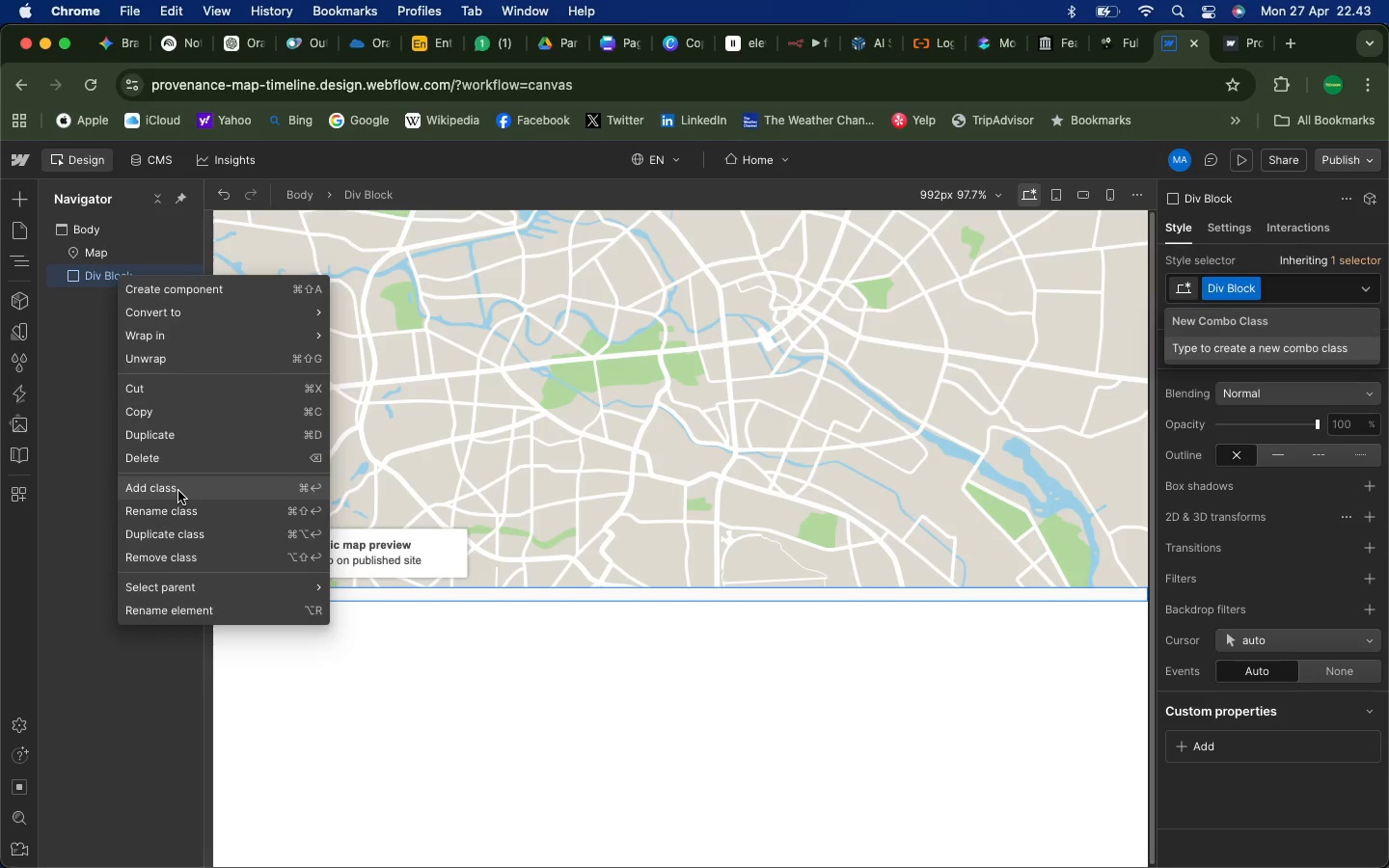 
left_click([168, 514])
 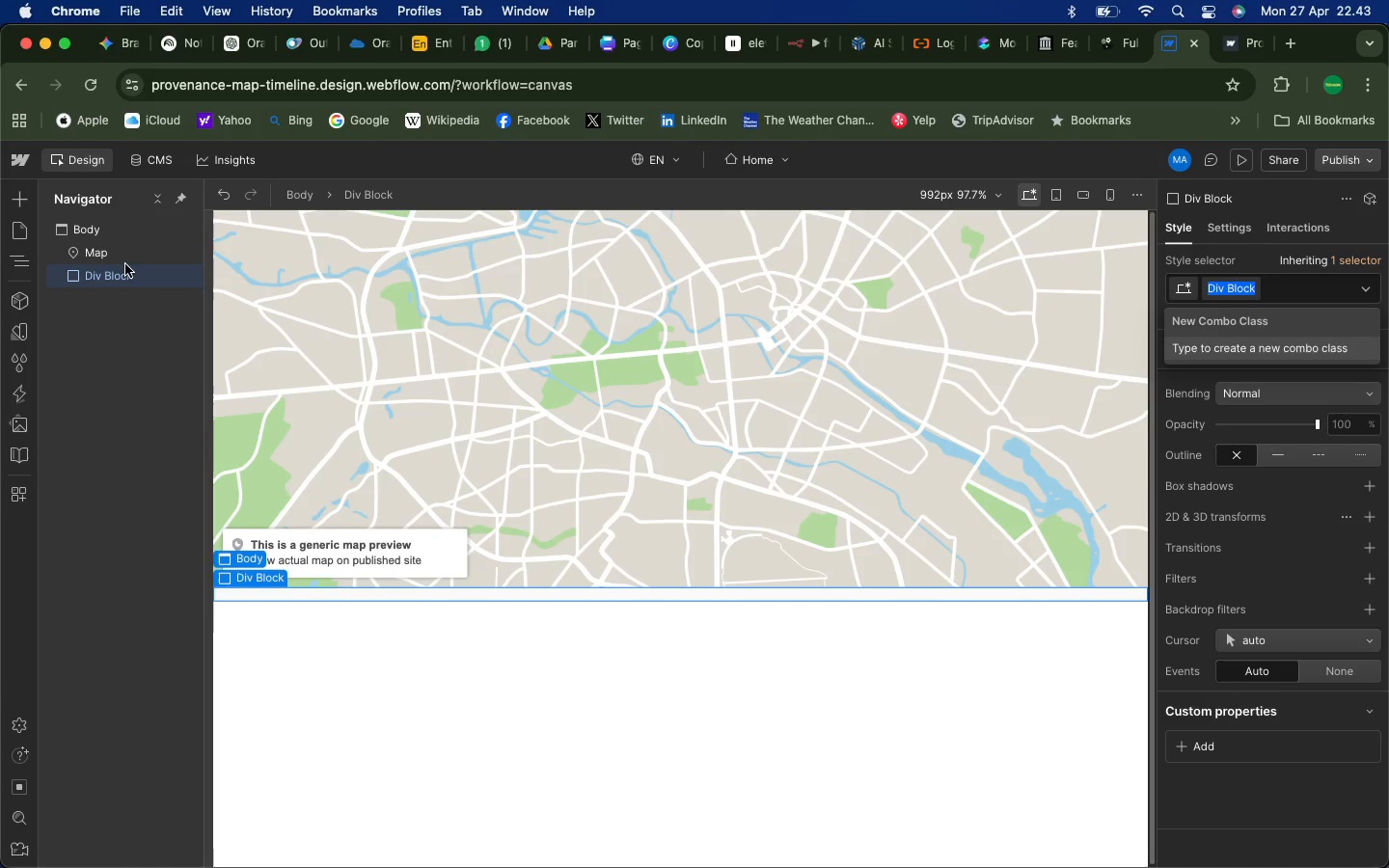 
left_click([123, 276])
 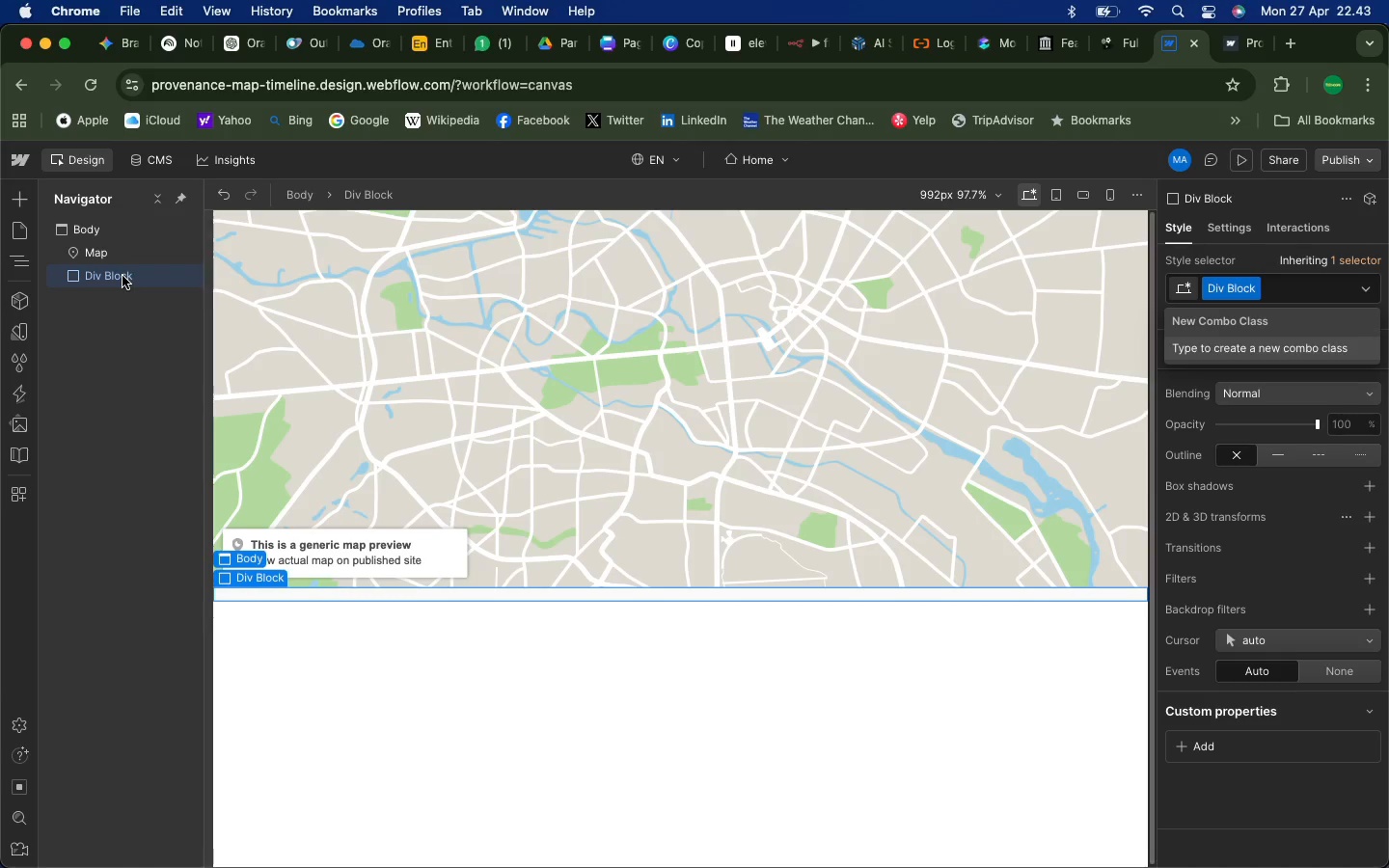 
right_click([123, 276])
 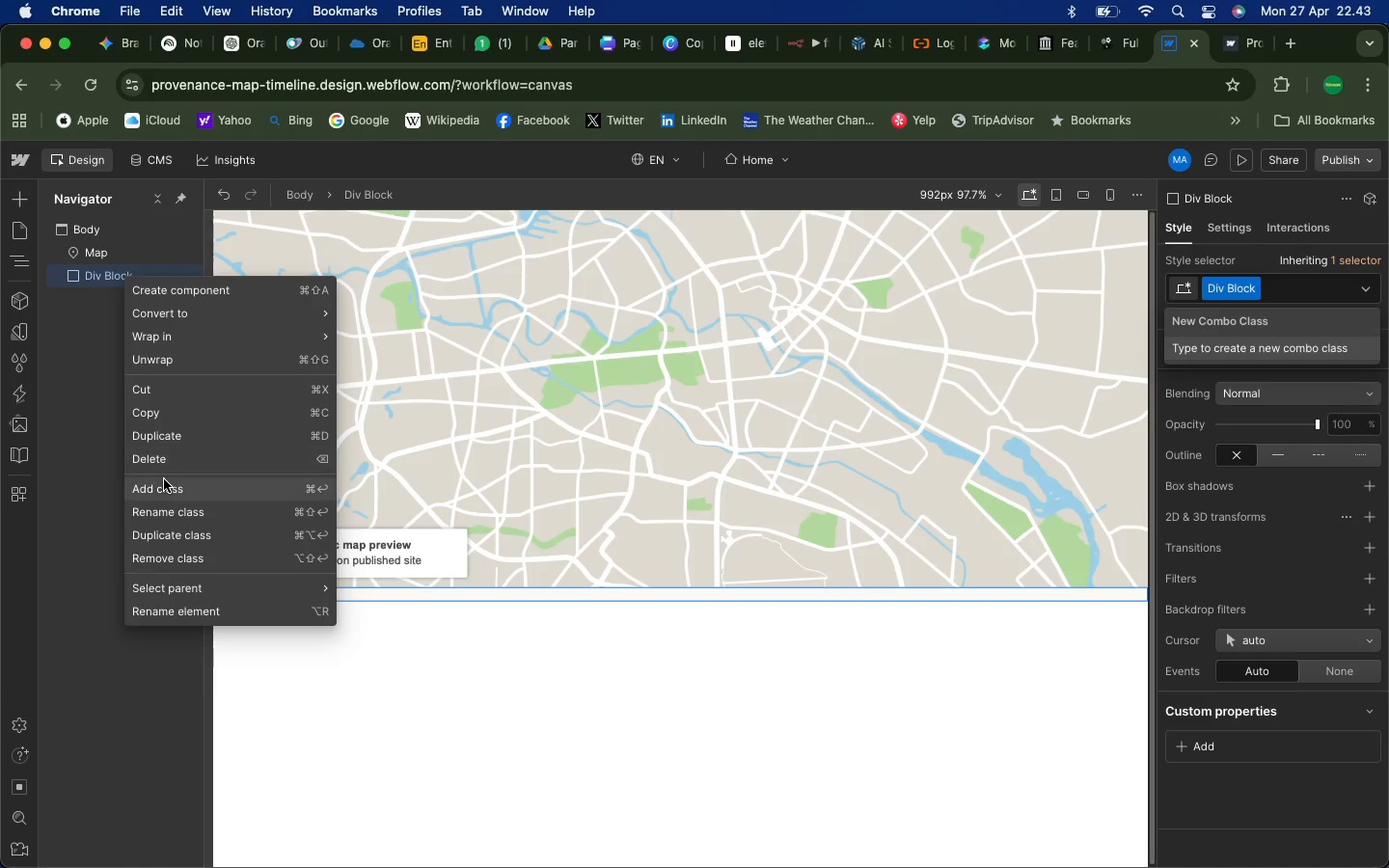 
left_click([164, 480])
 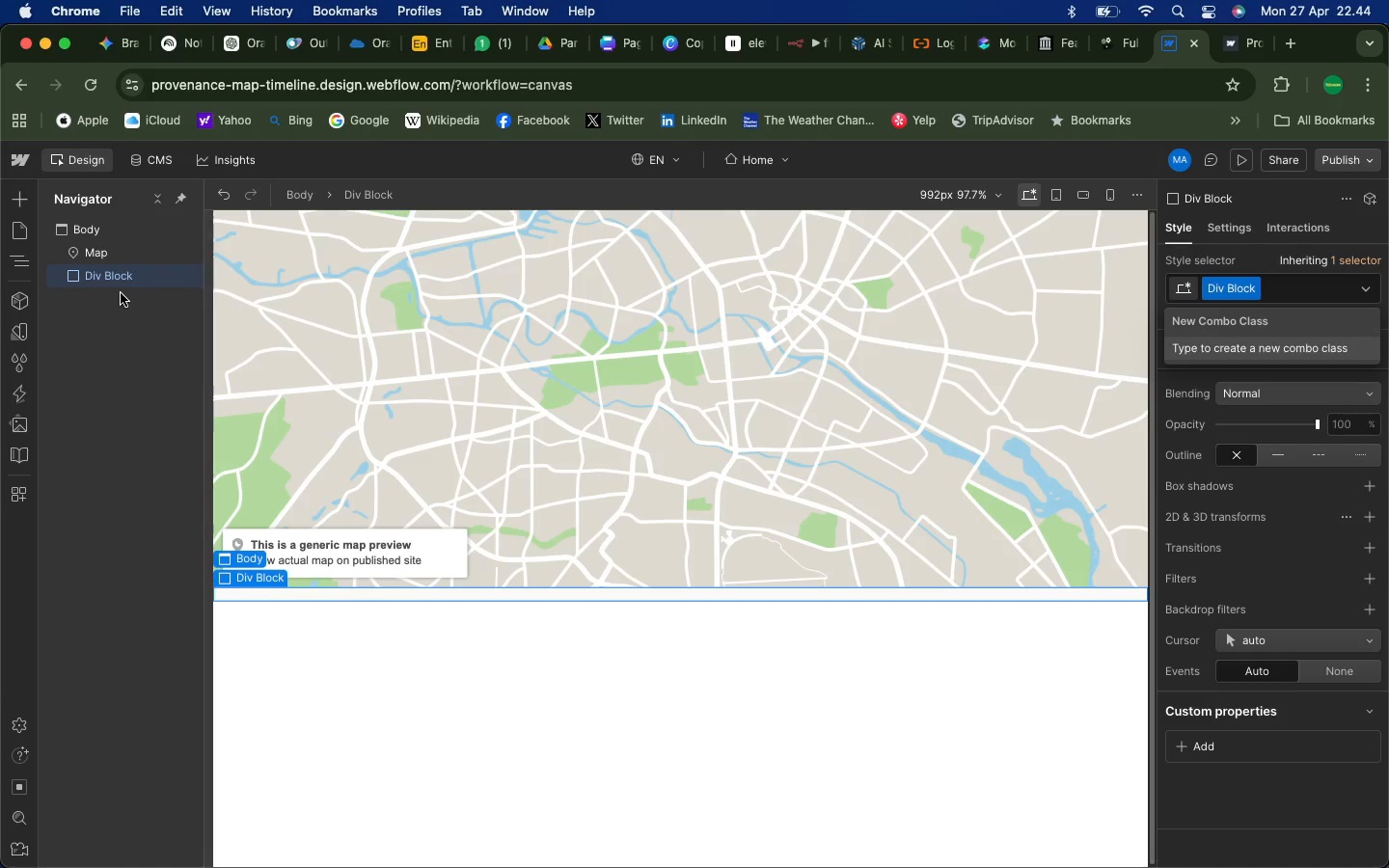 
left_click([120, 284])
 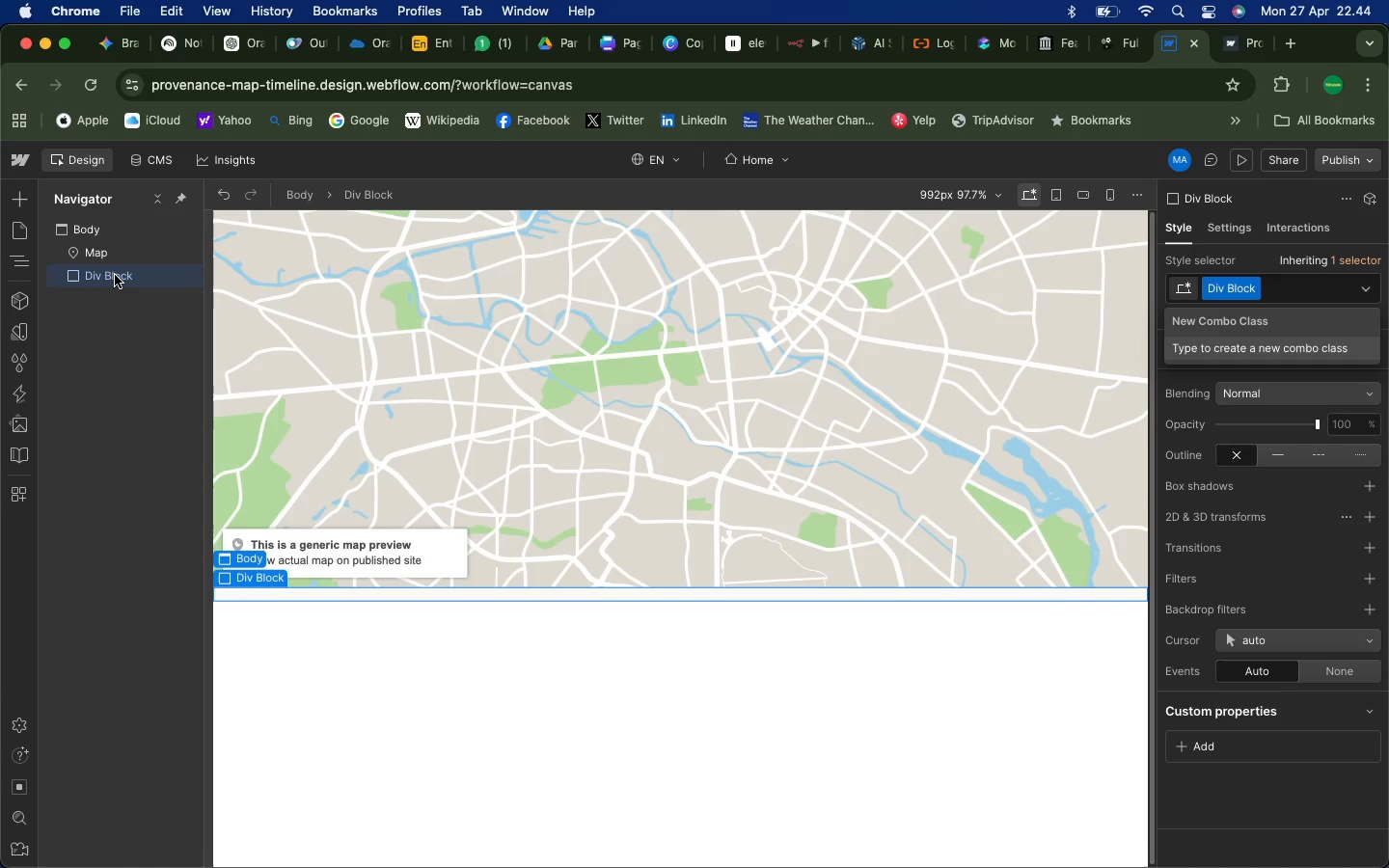 
right_click([115, 274])
 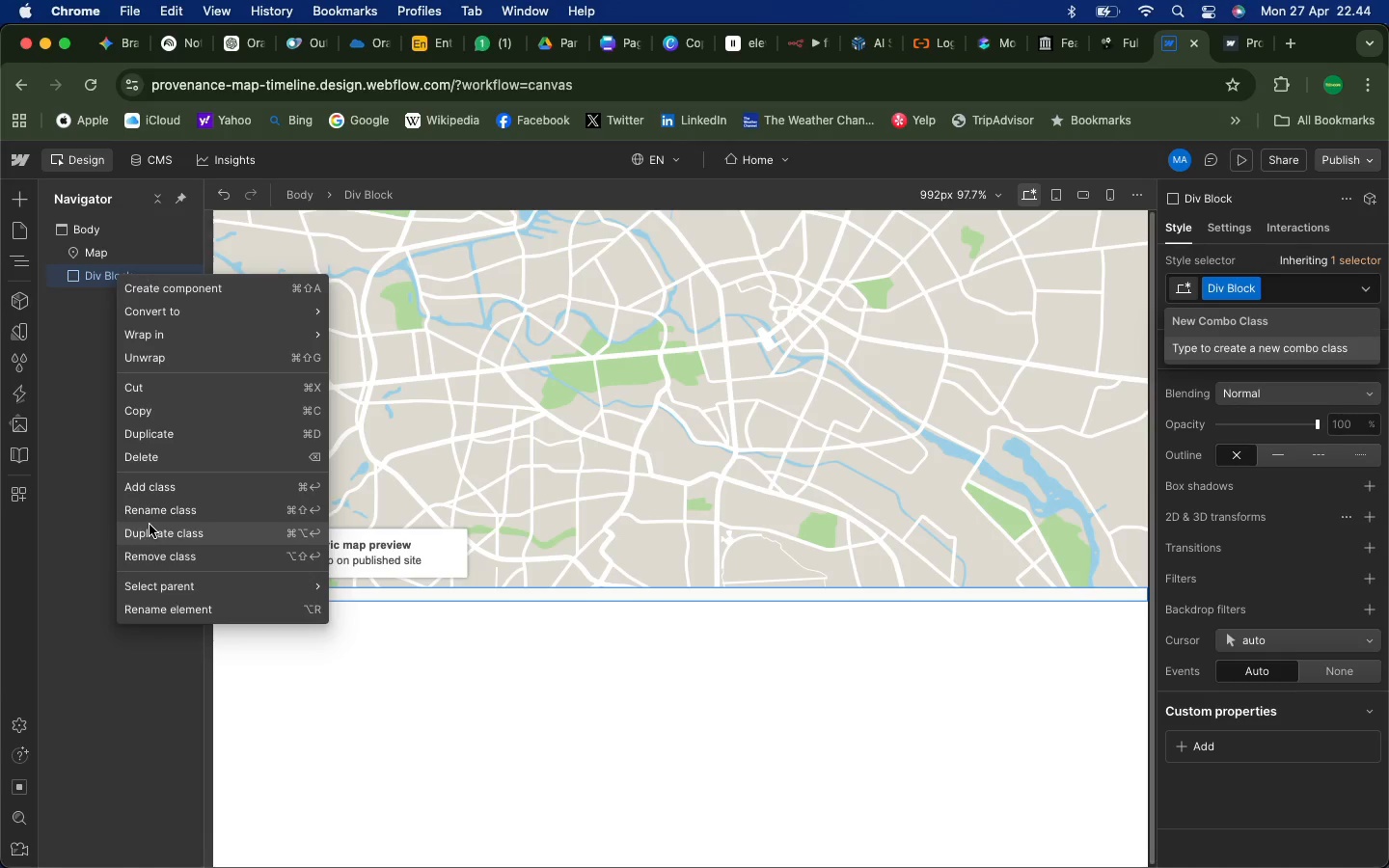 
left_click([168, 518])
 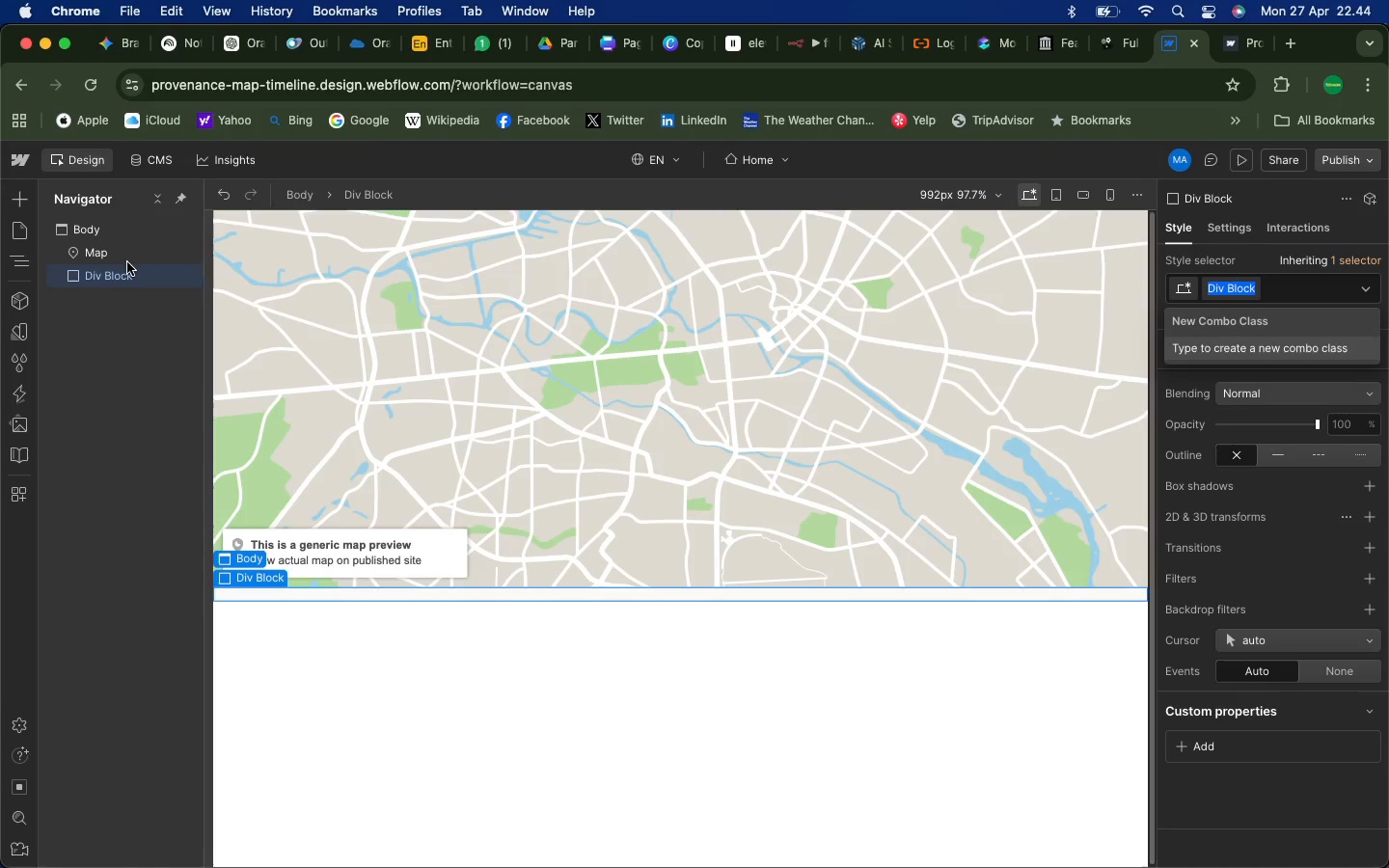 
wait(6.44)
 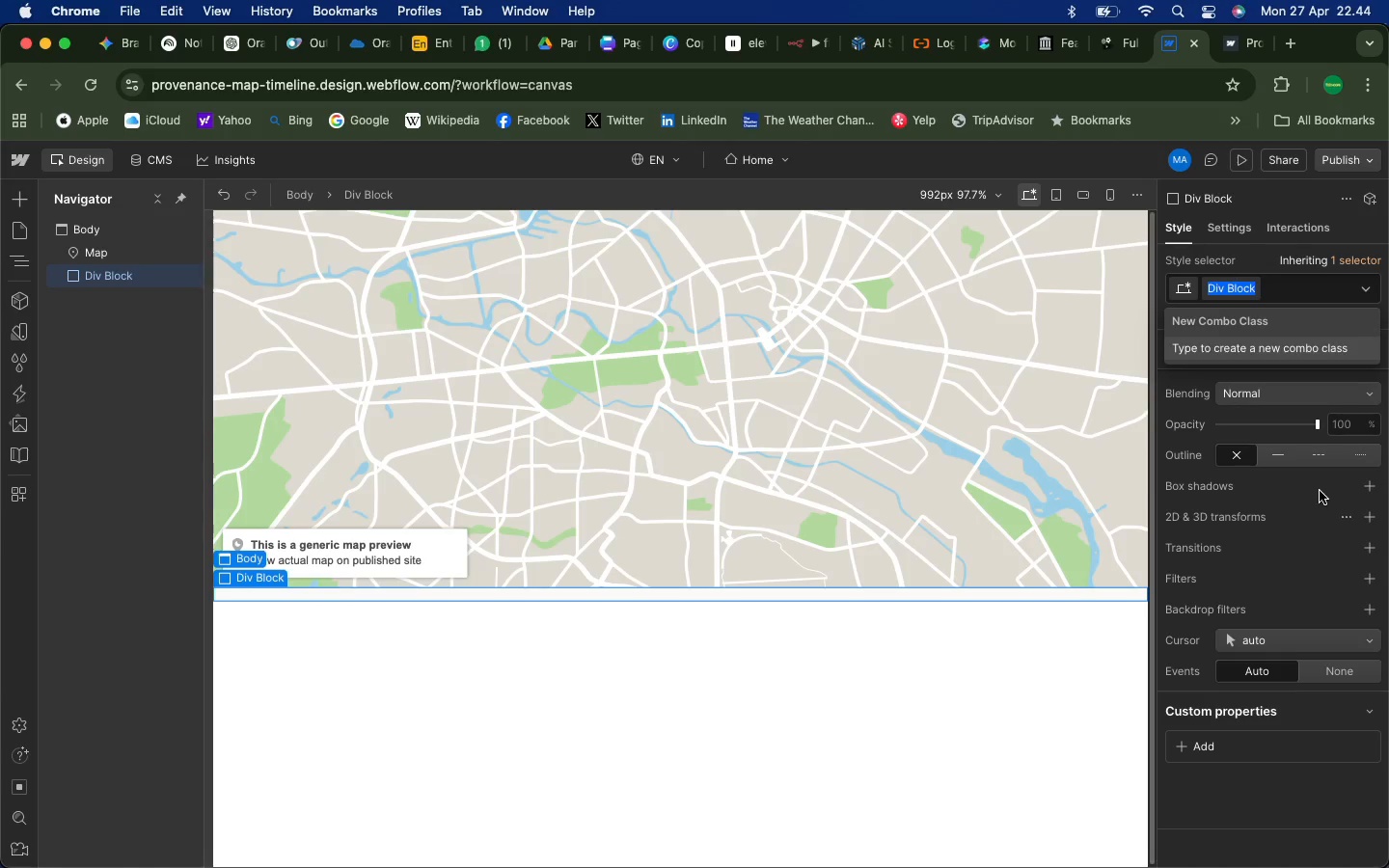 
left_click([120, 283])
 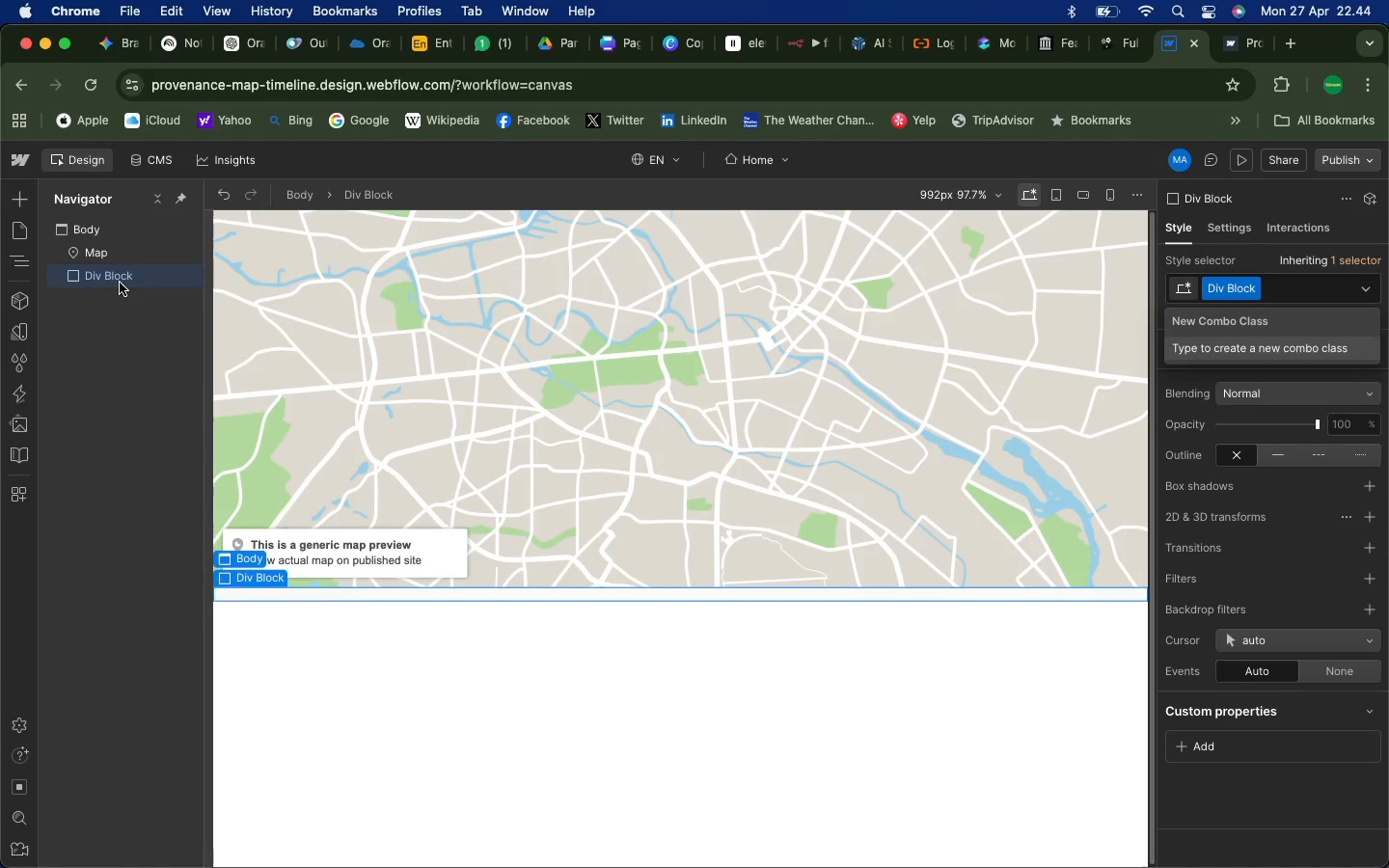 
right_click([120, 283])
 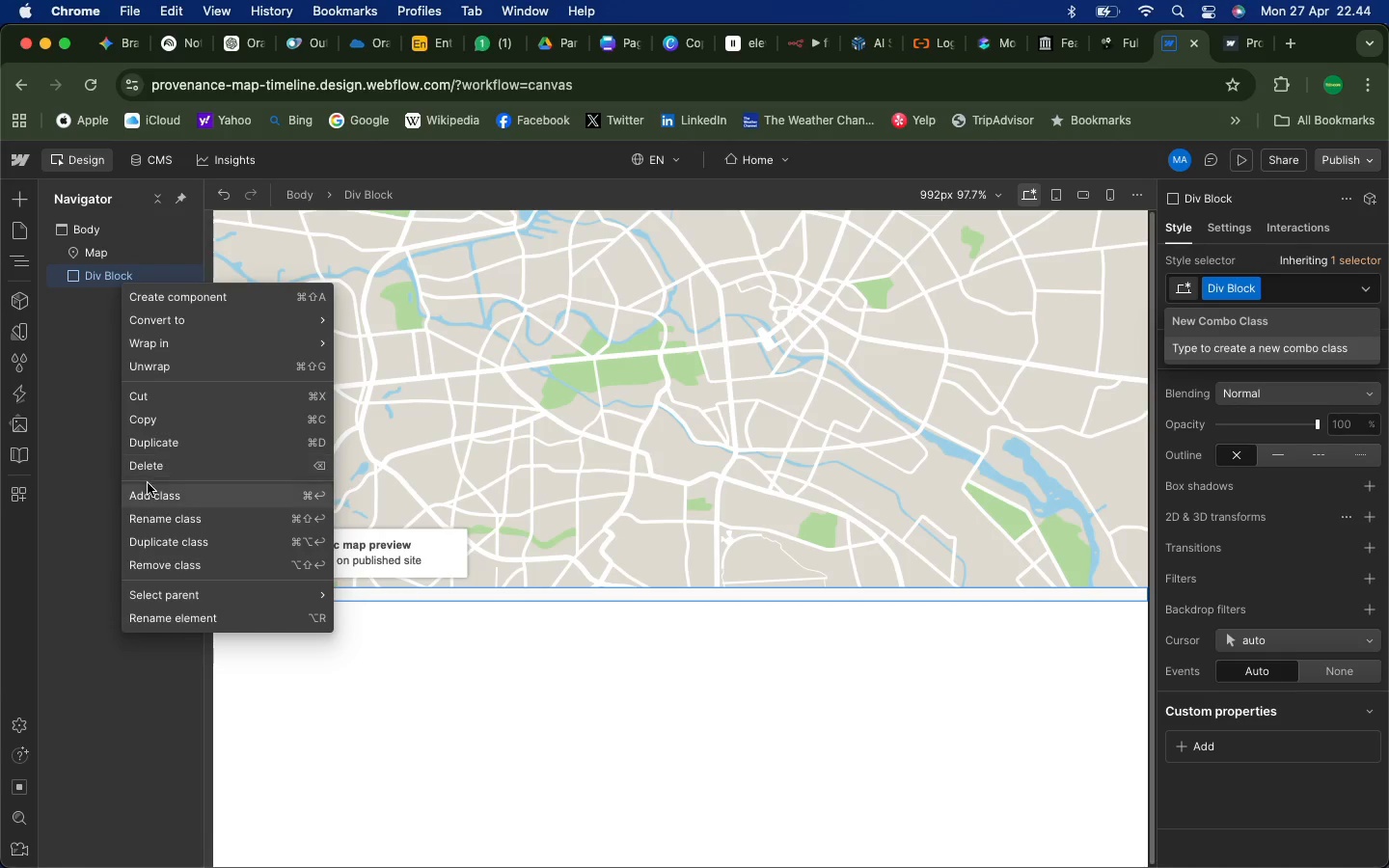 
left_click([147, 490])
 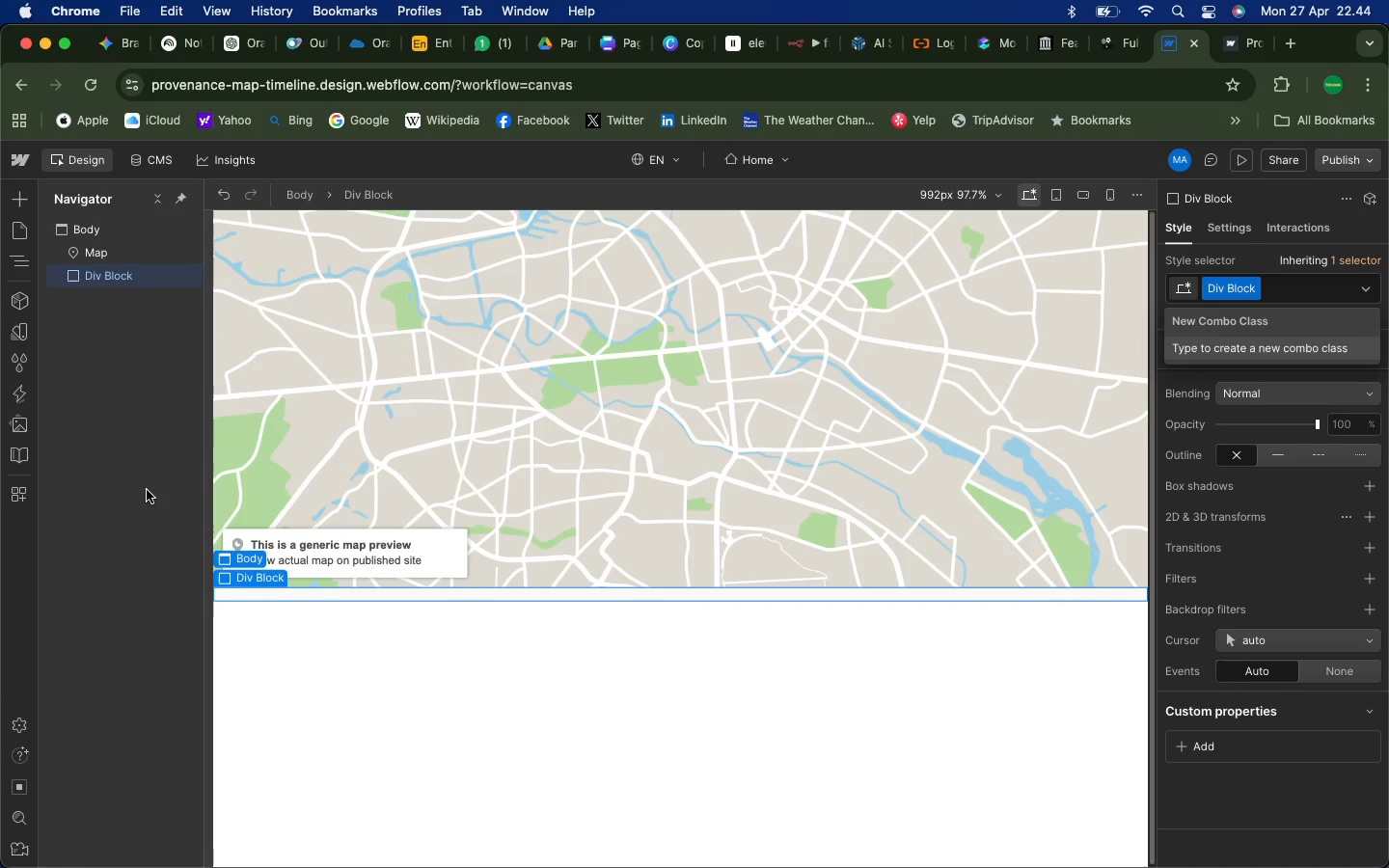 
wait(8.27)
 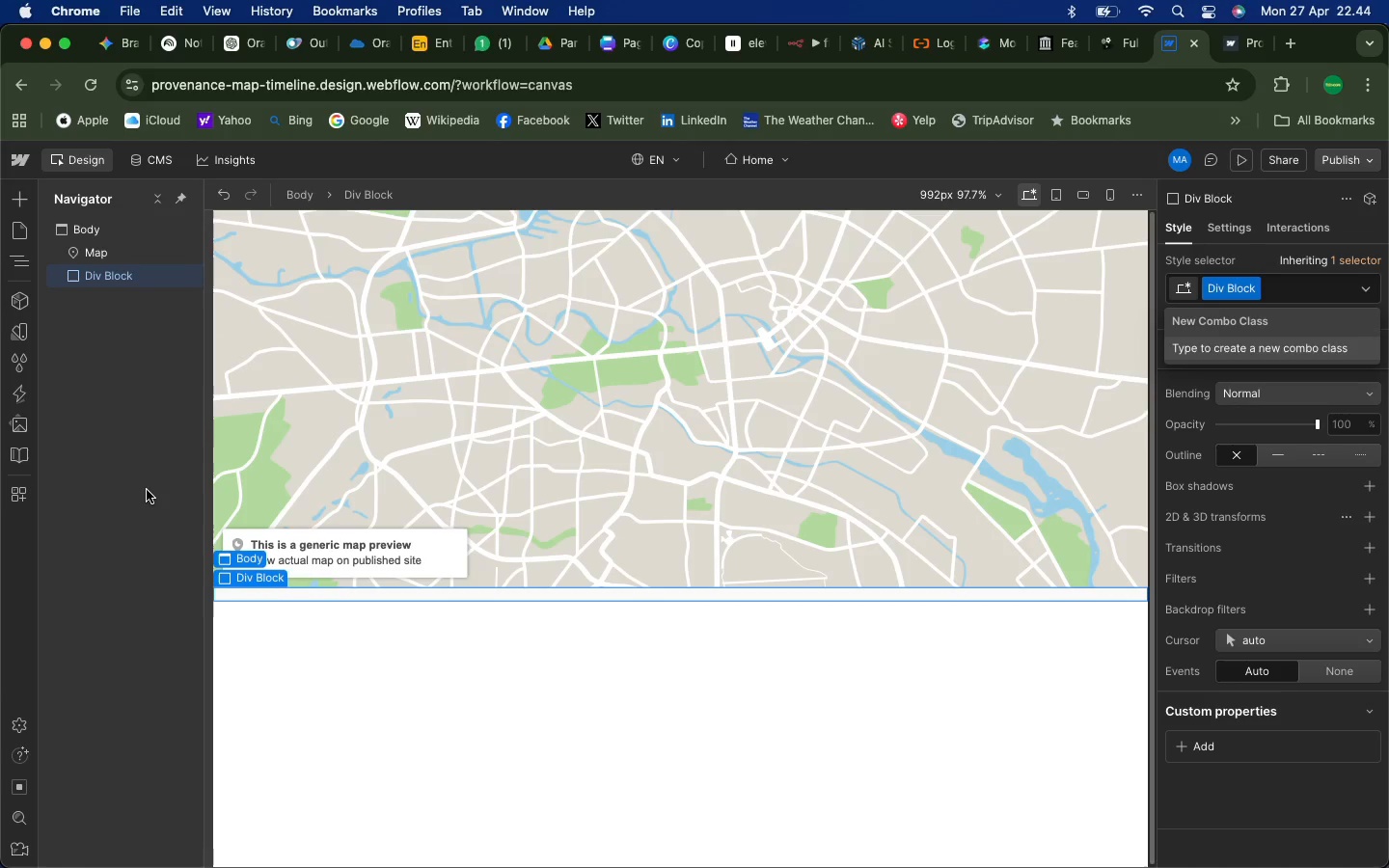 
left_click([558, 665])
 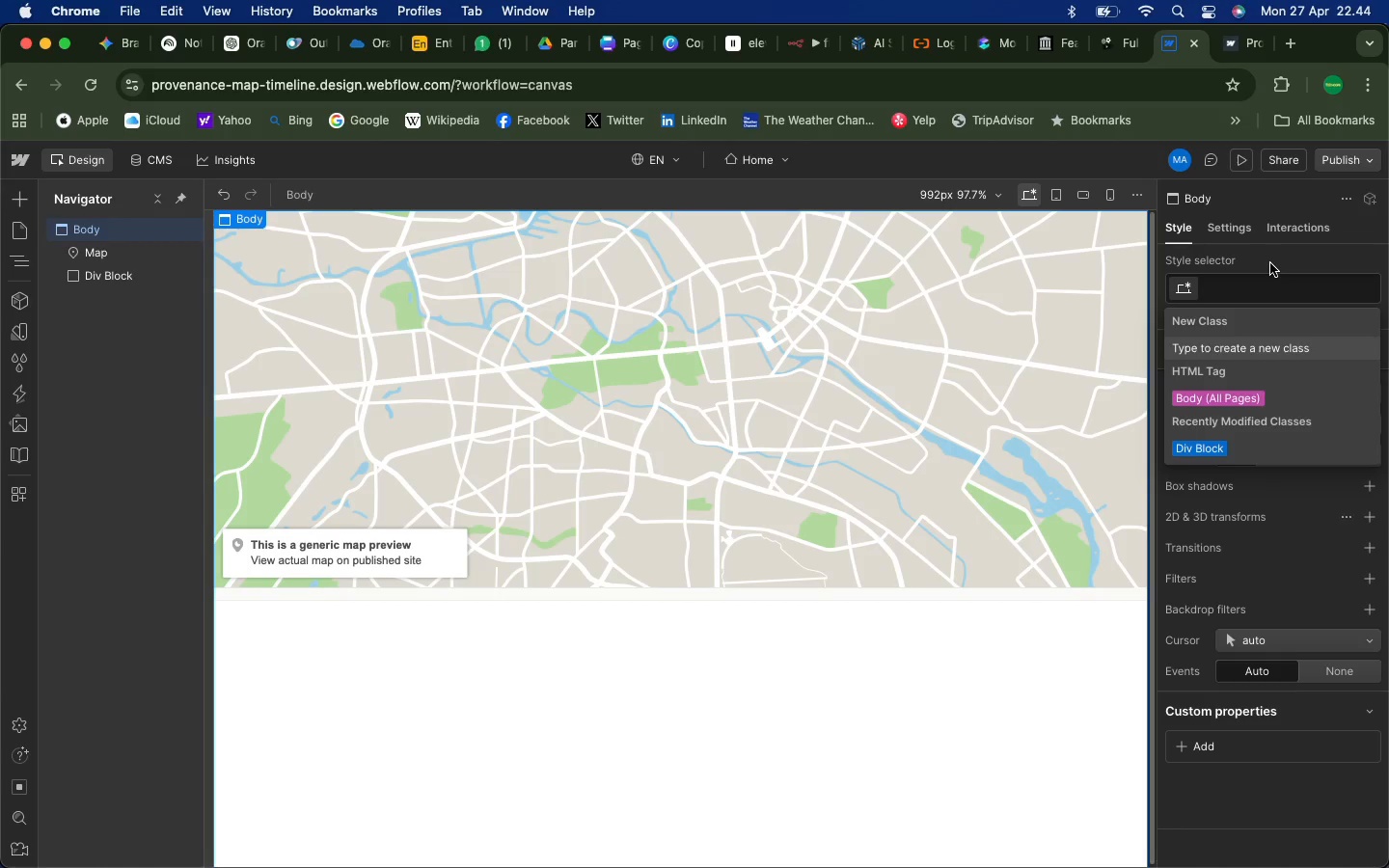 
left_click([1270, 263])
 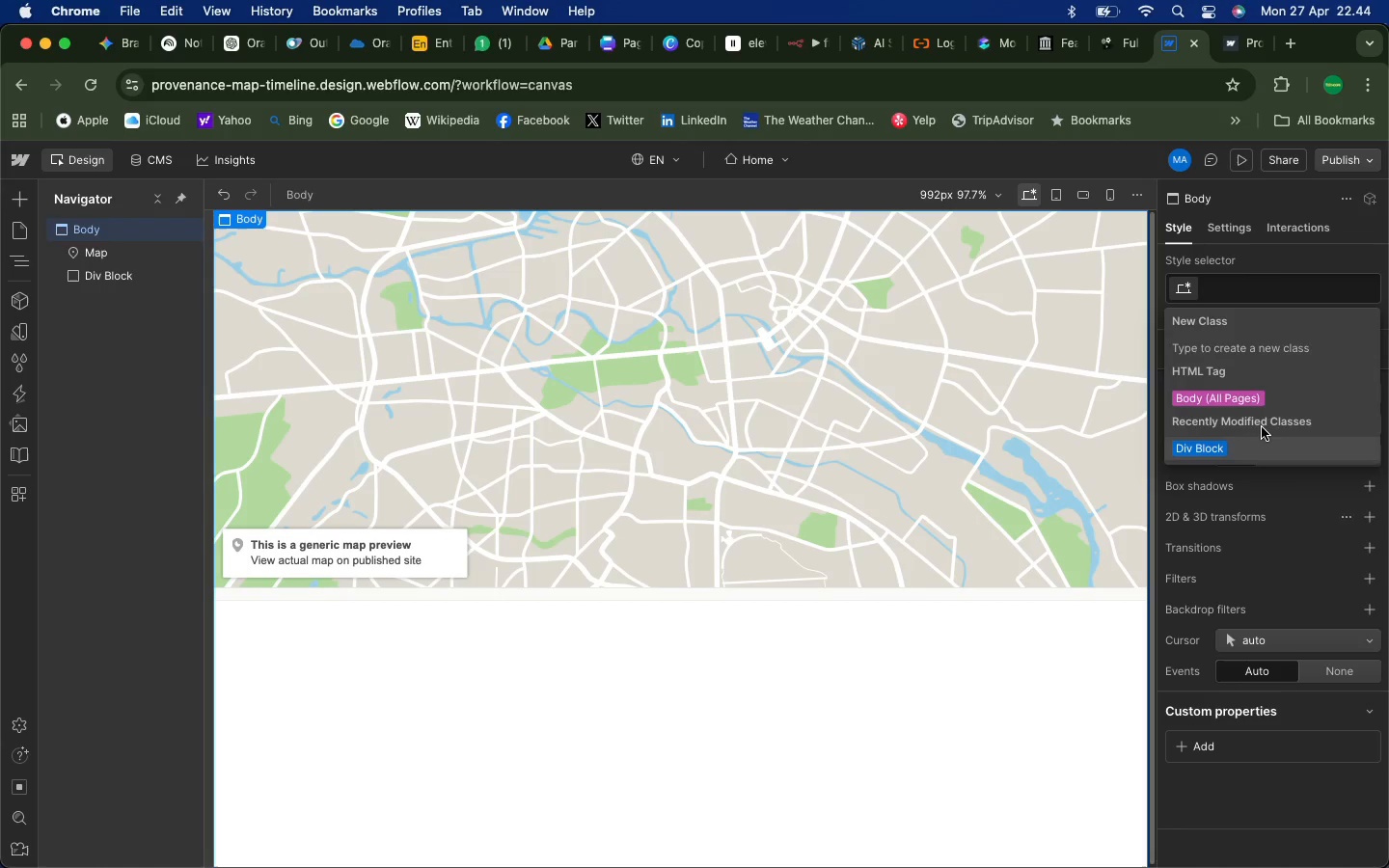 
left_click([1285, 248])
 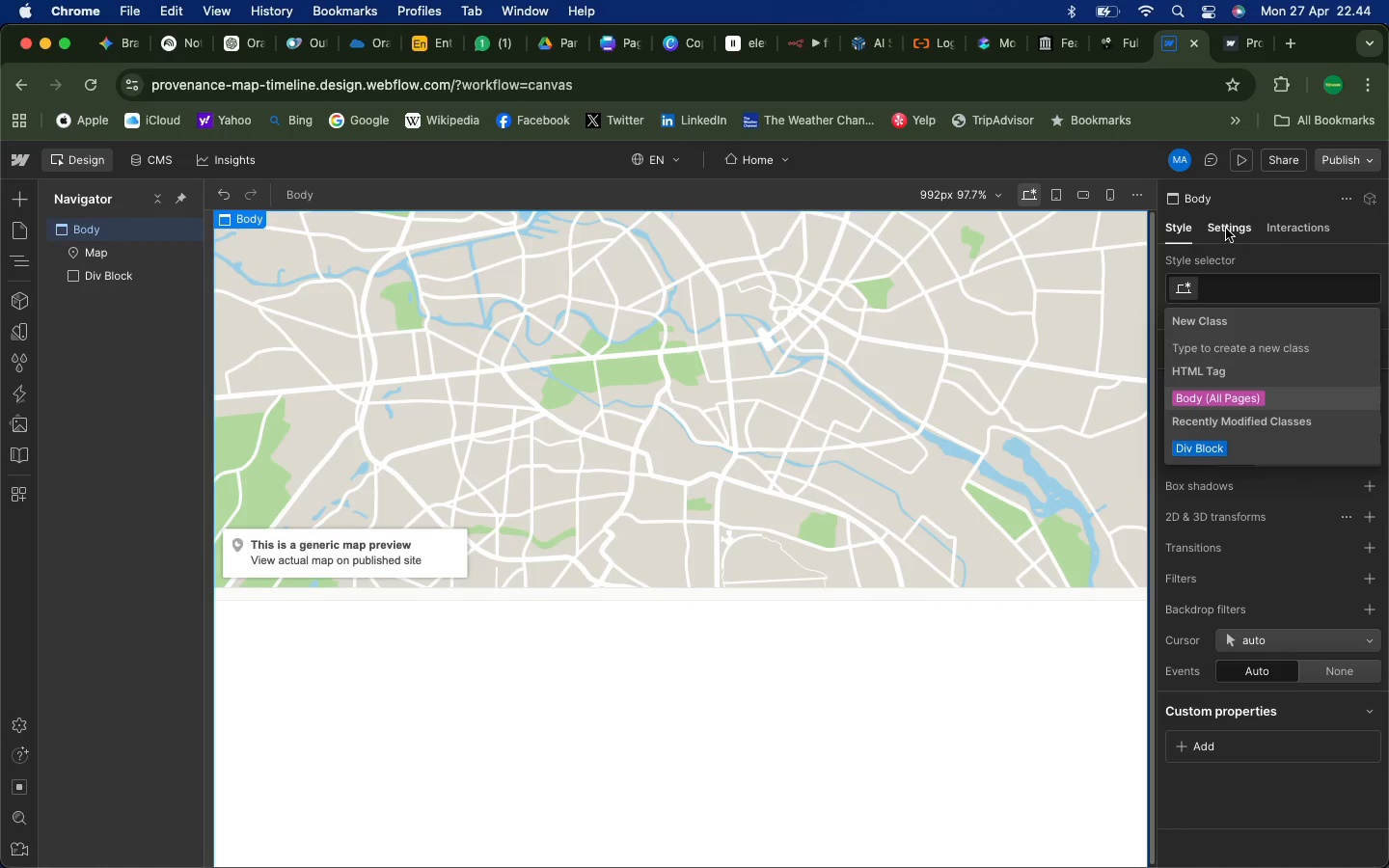 
left_click([1223, 227])
 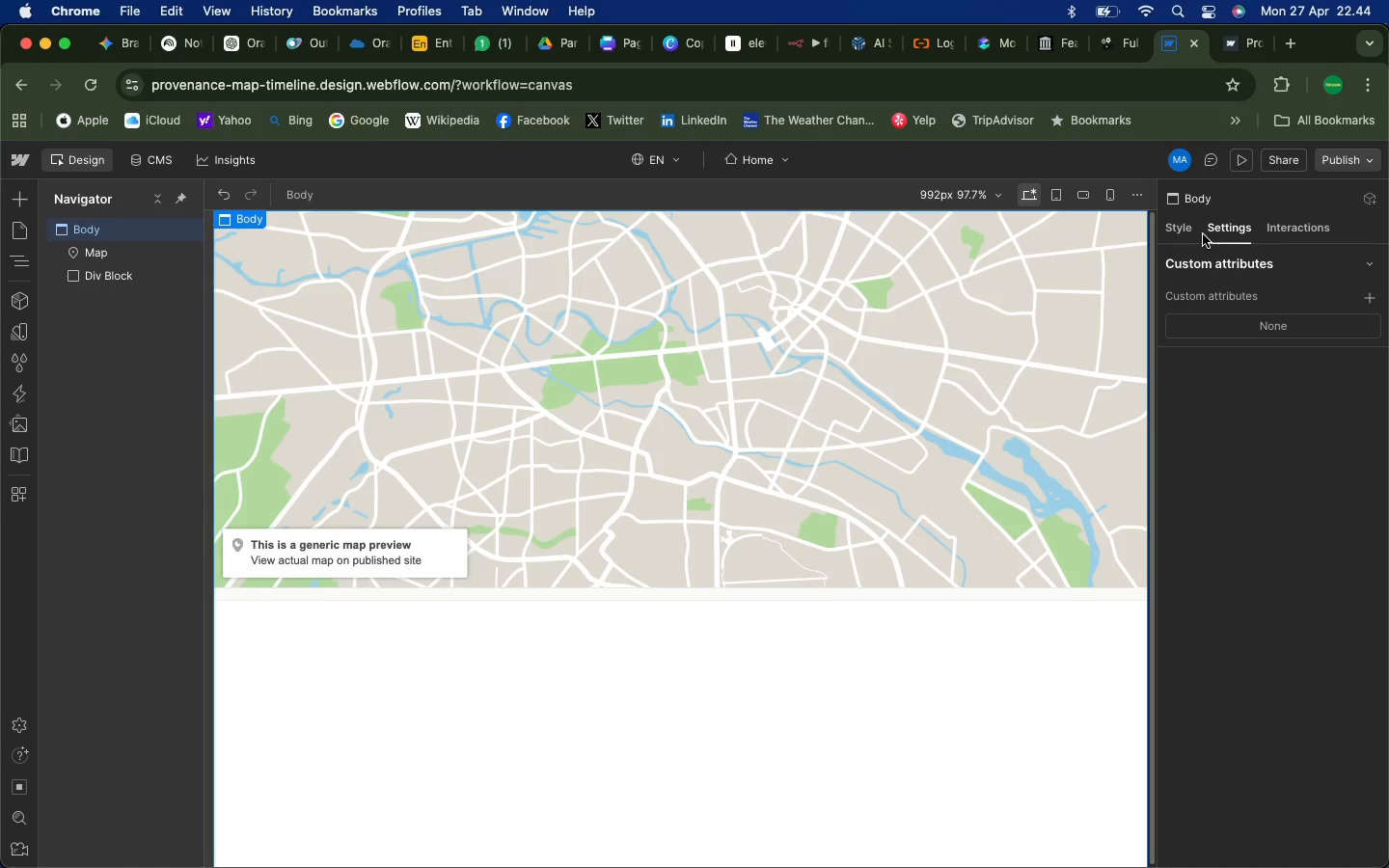 
left_click([1168, 232])
 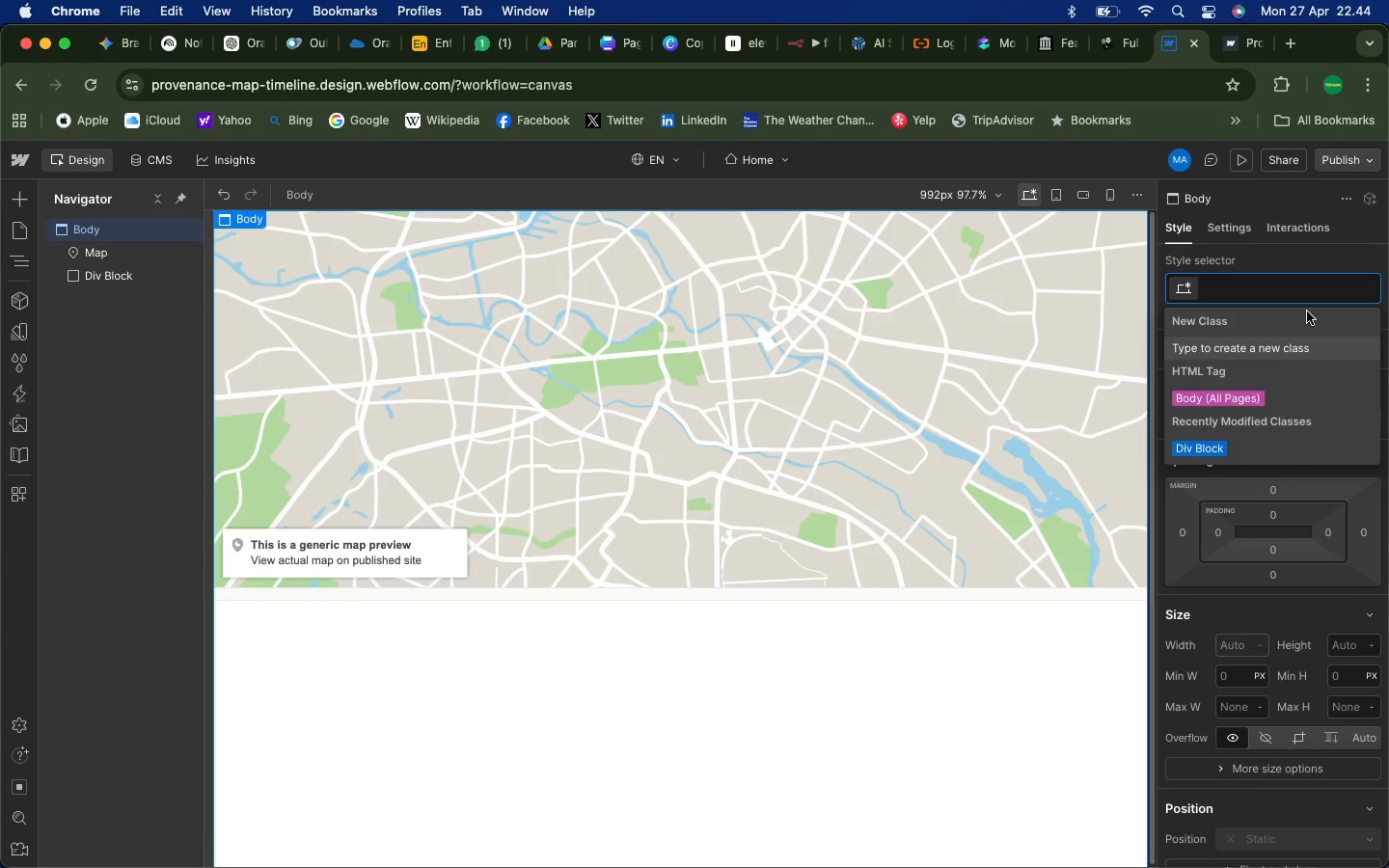 
left_click([1257, 610])
 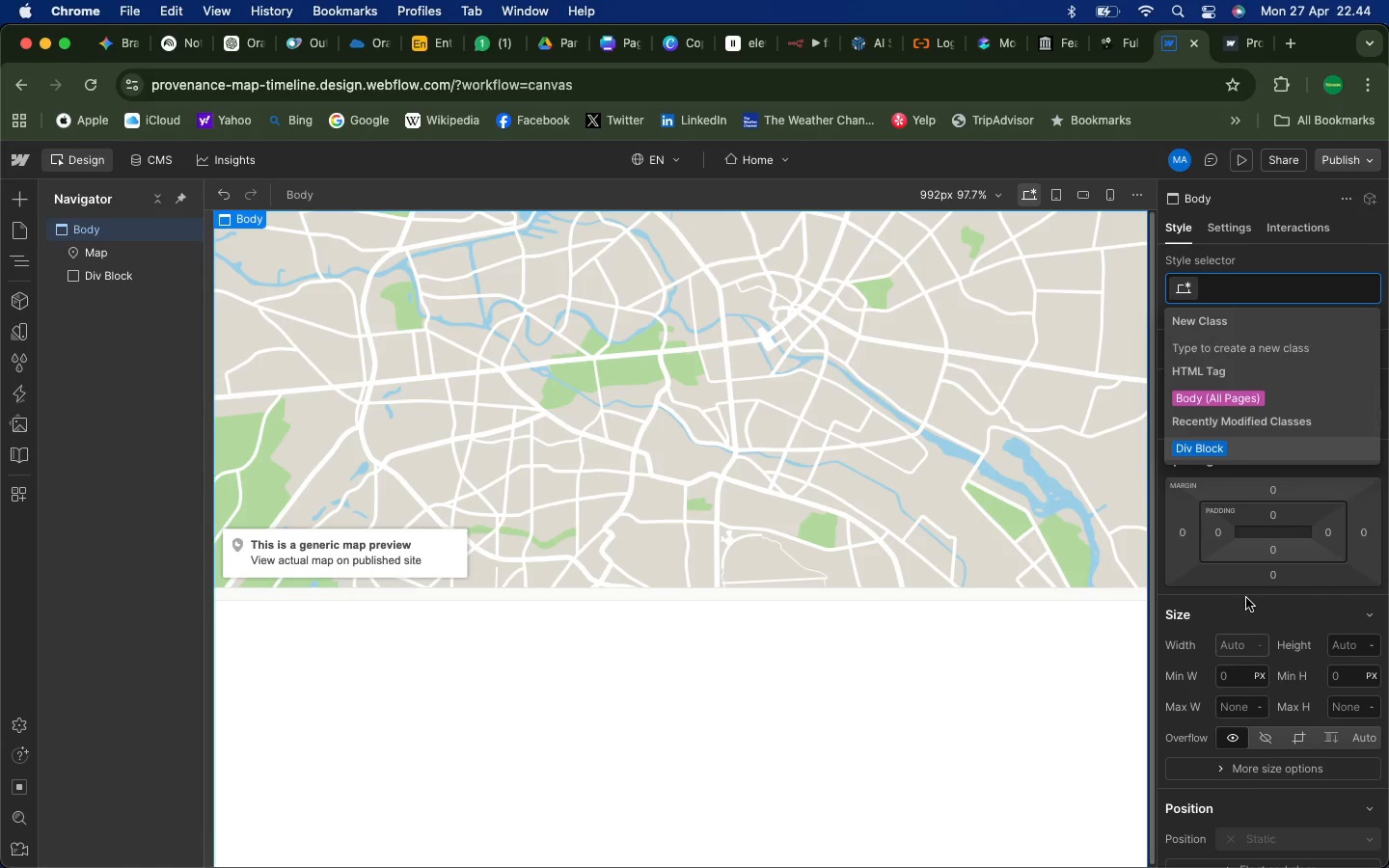 
left_click([1220, 609])
 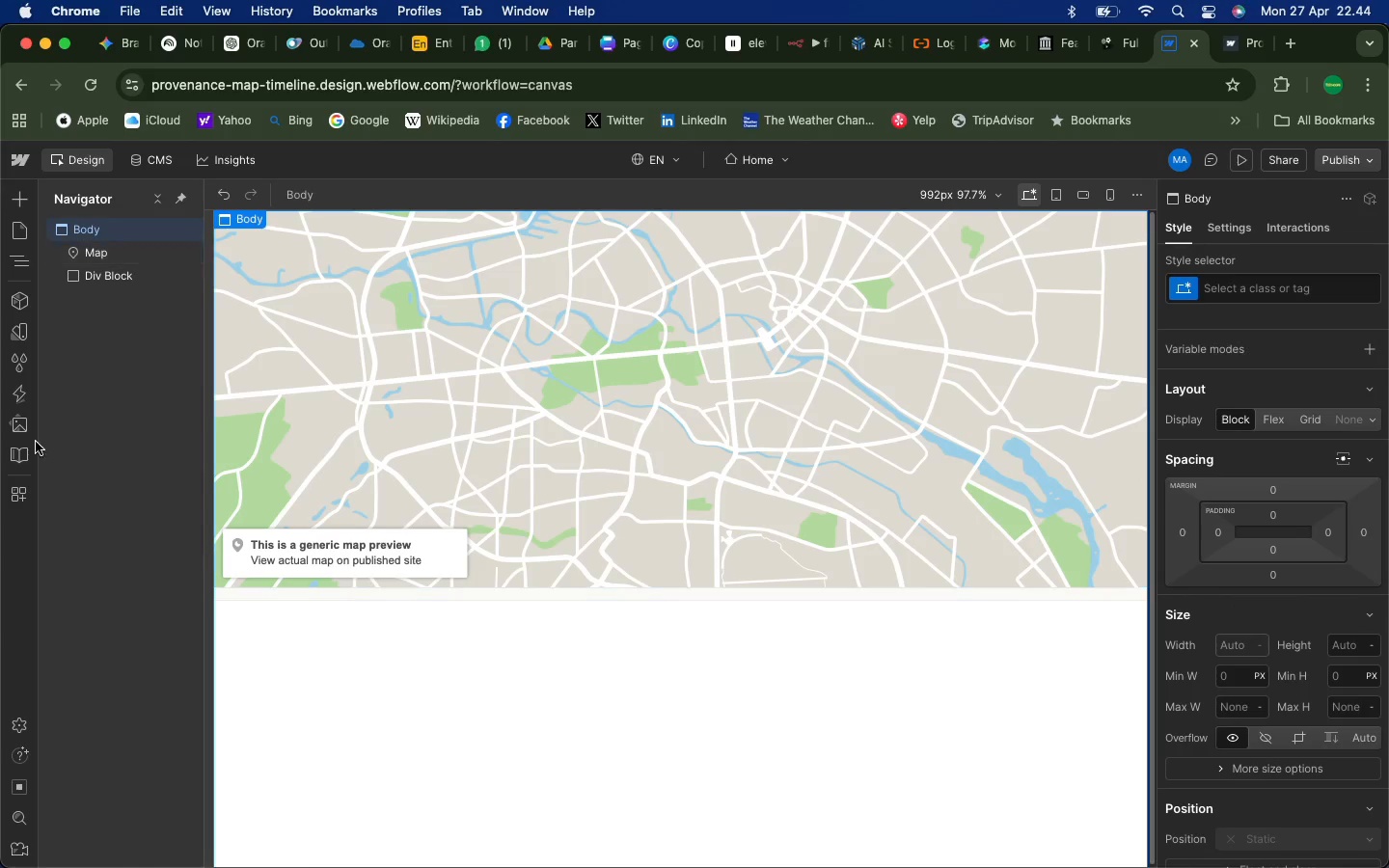 
left_click([88, 280])
 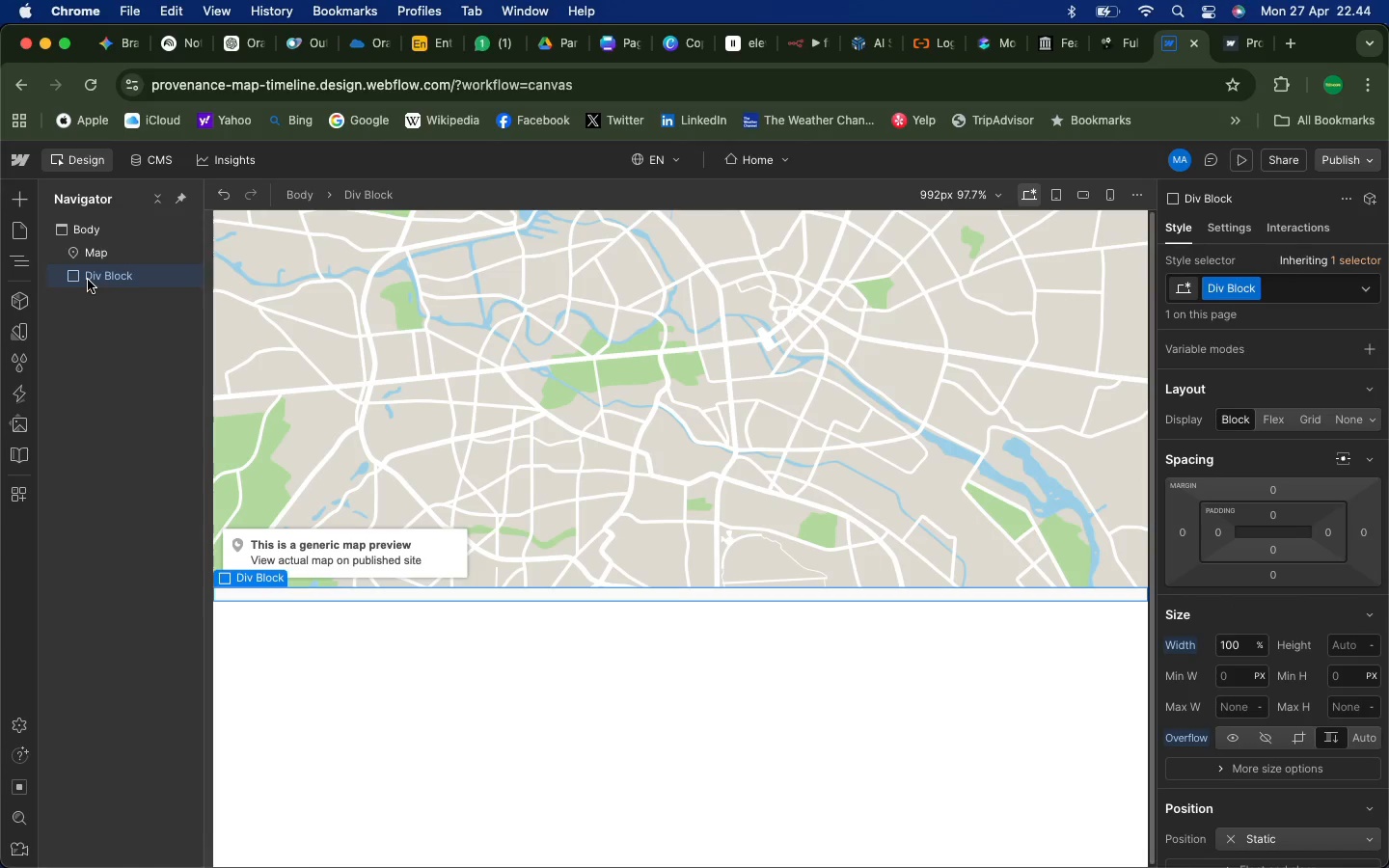 
right_click([88, 280])
 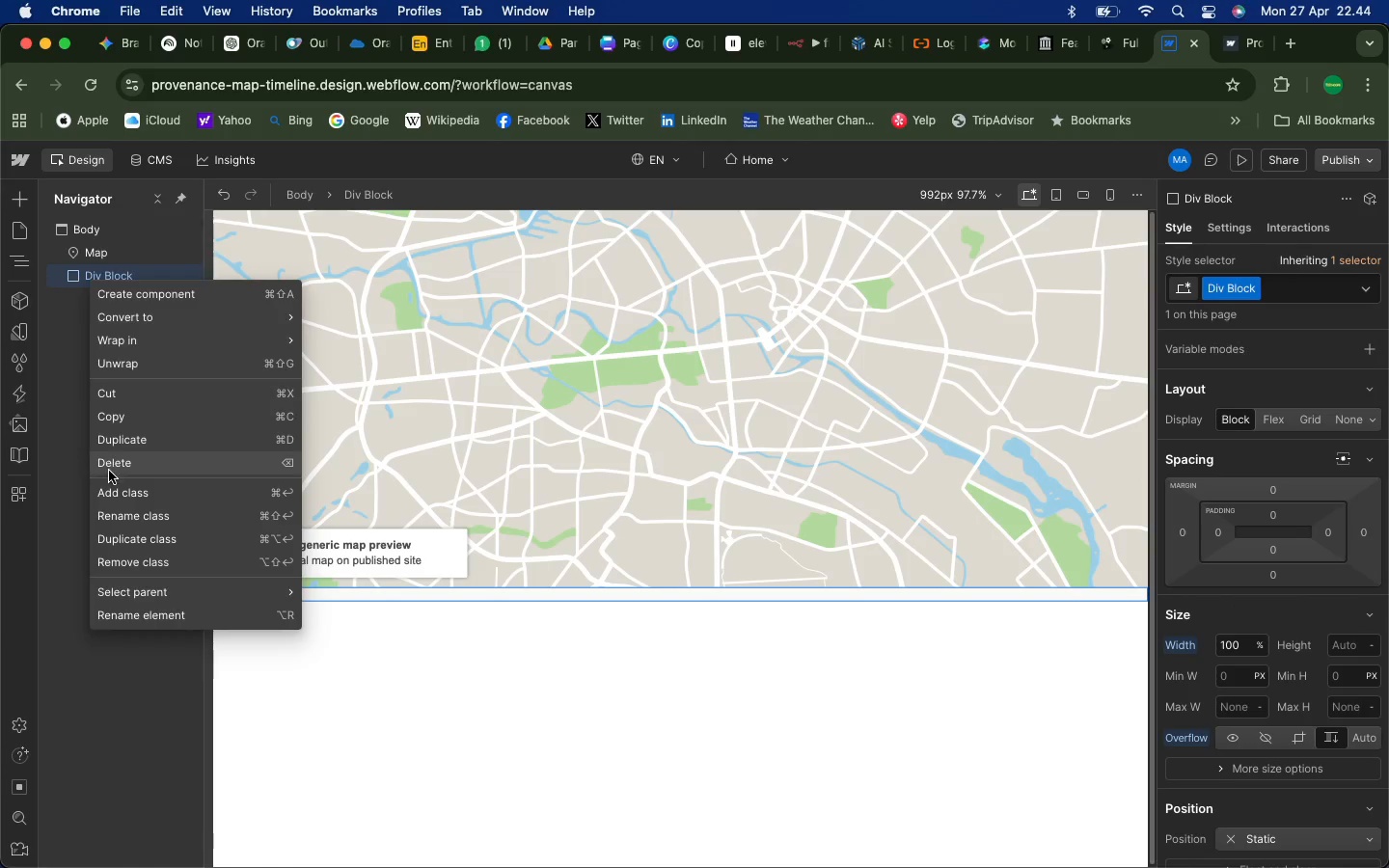 
left_click([106, 490])
 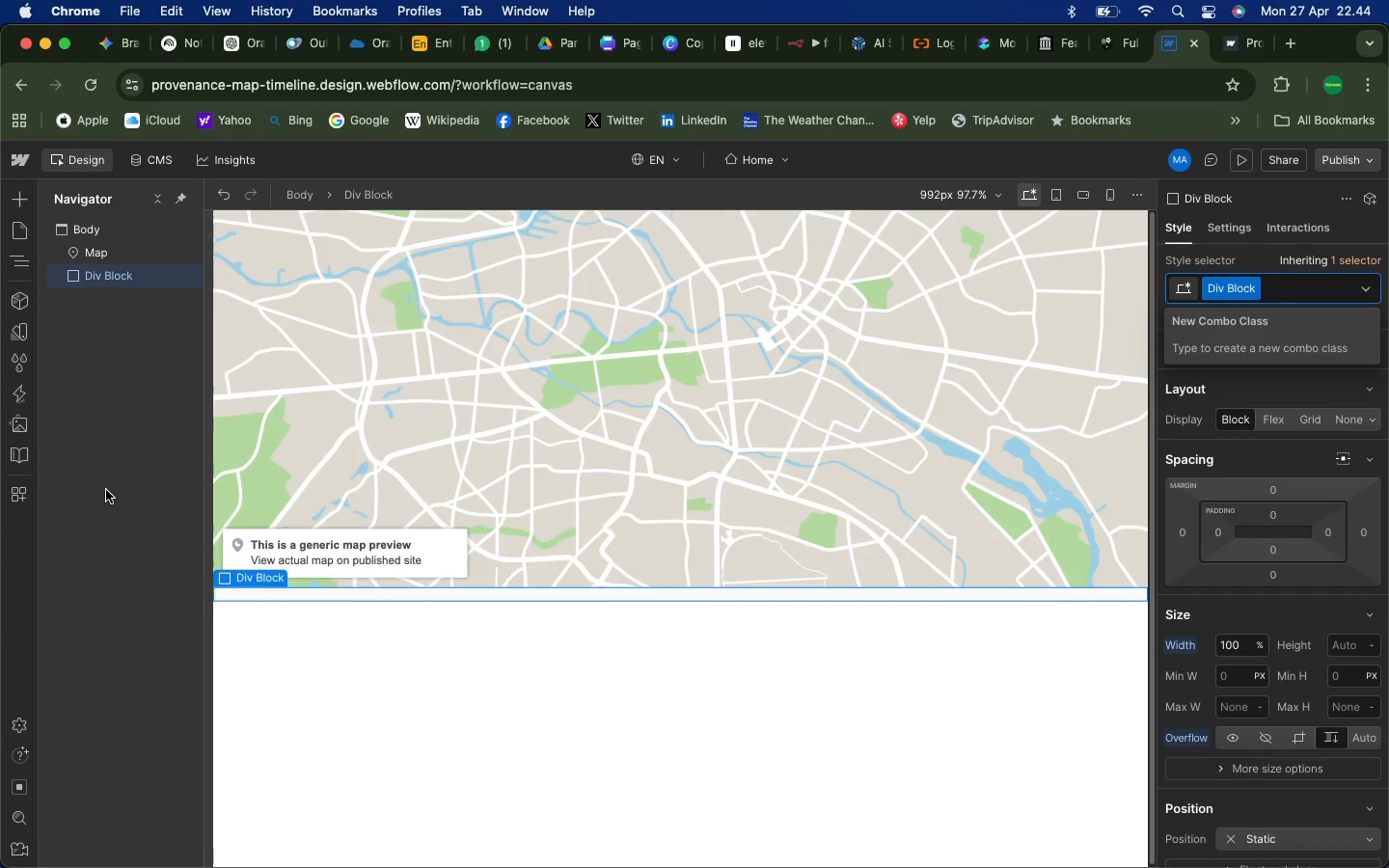 
wait(5.65)
 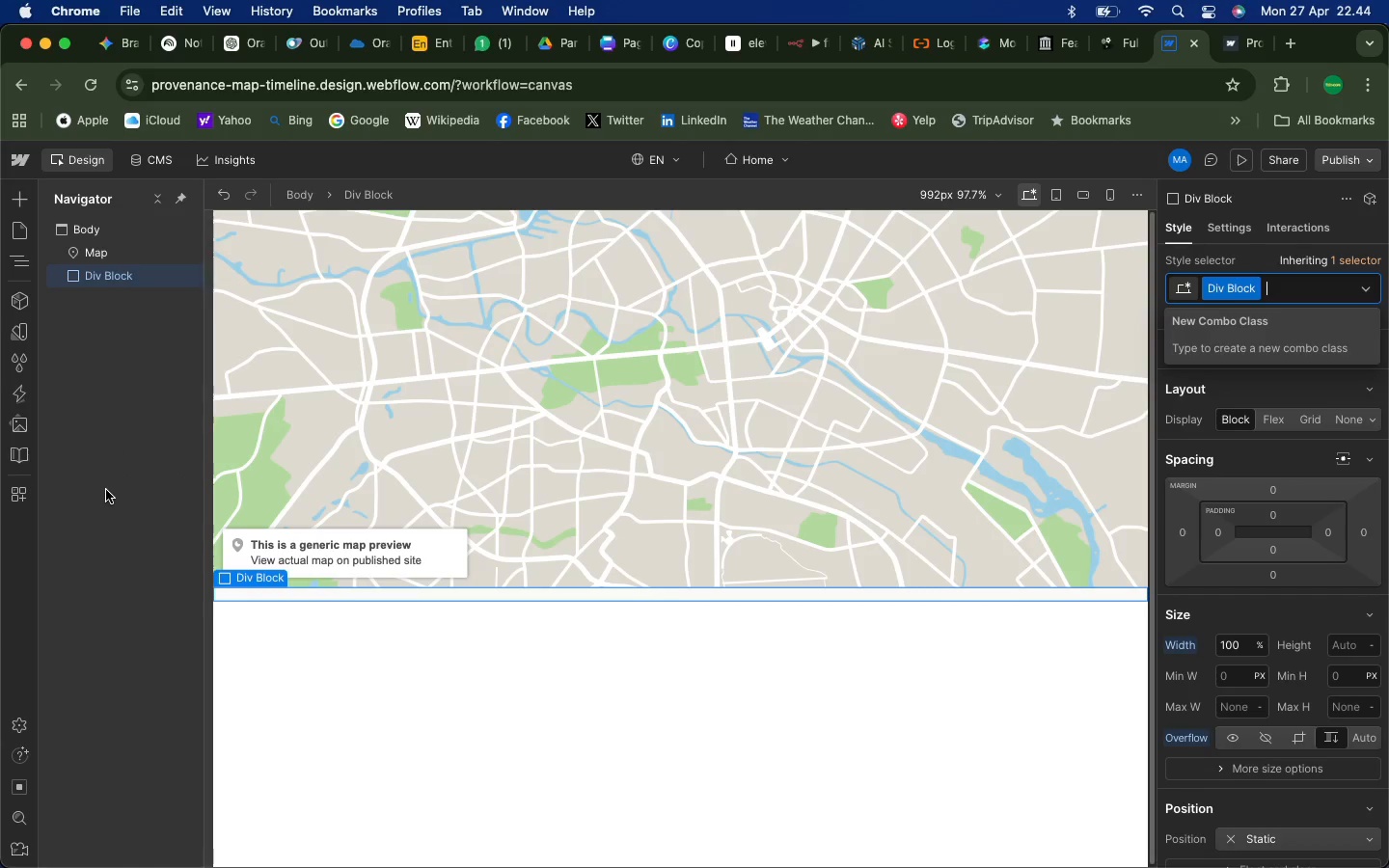 
type(Timeline-Wrapper)
 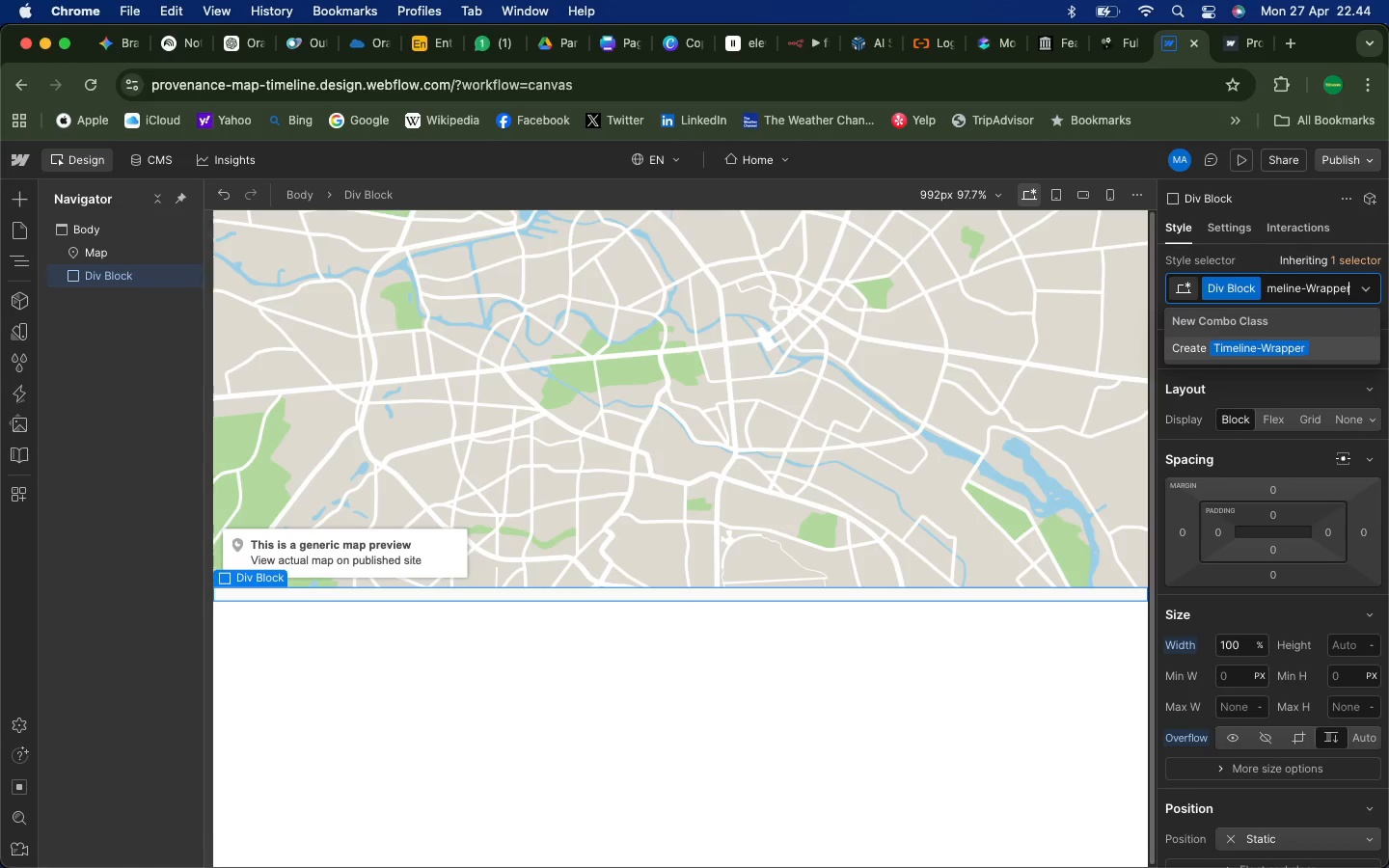 
key(Enter)
 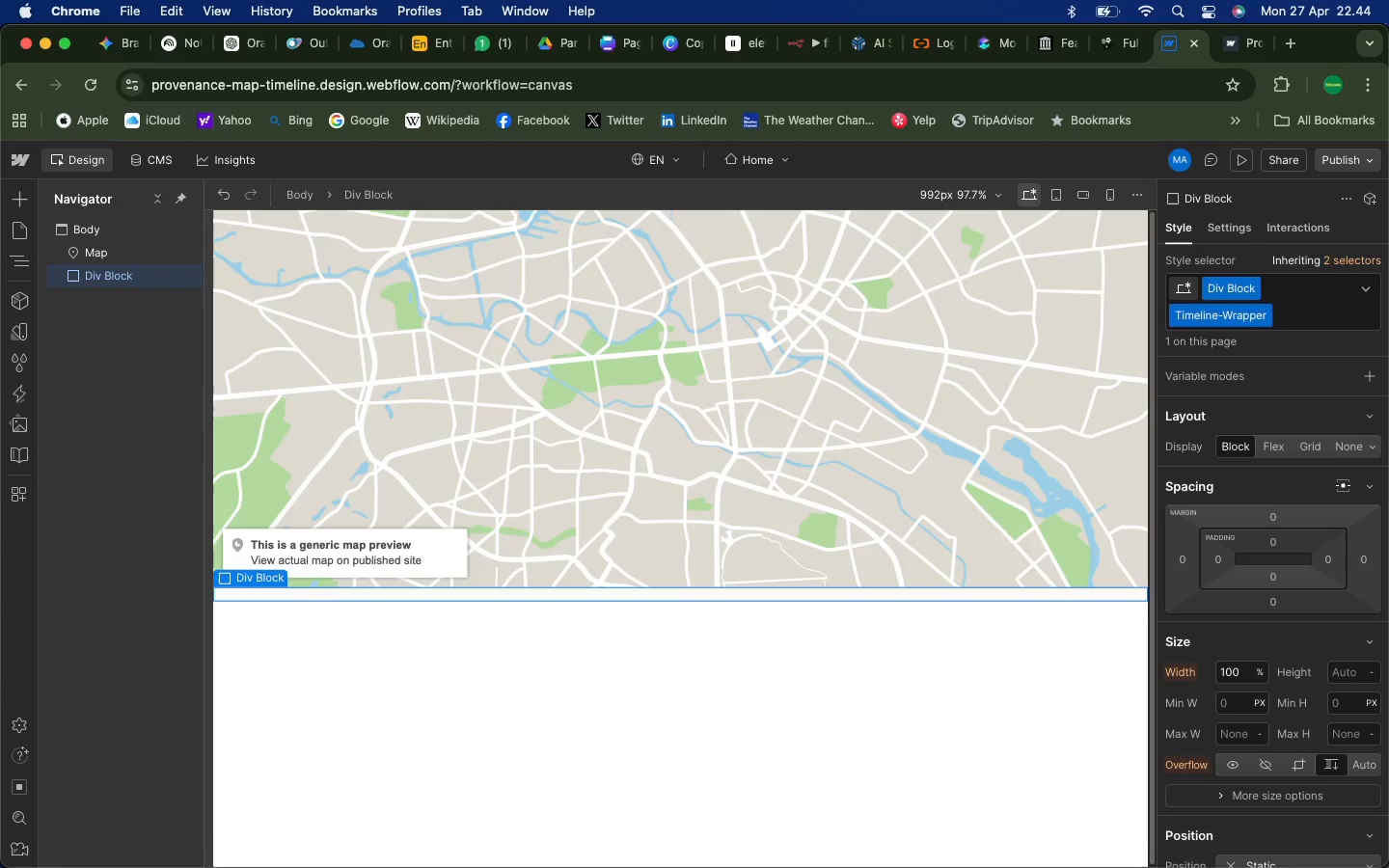 
wait(8.69)
 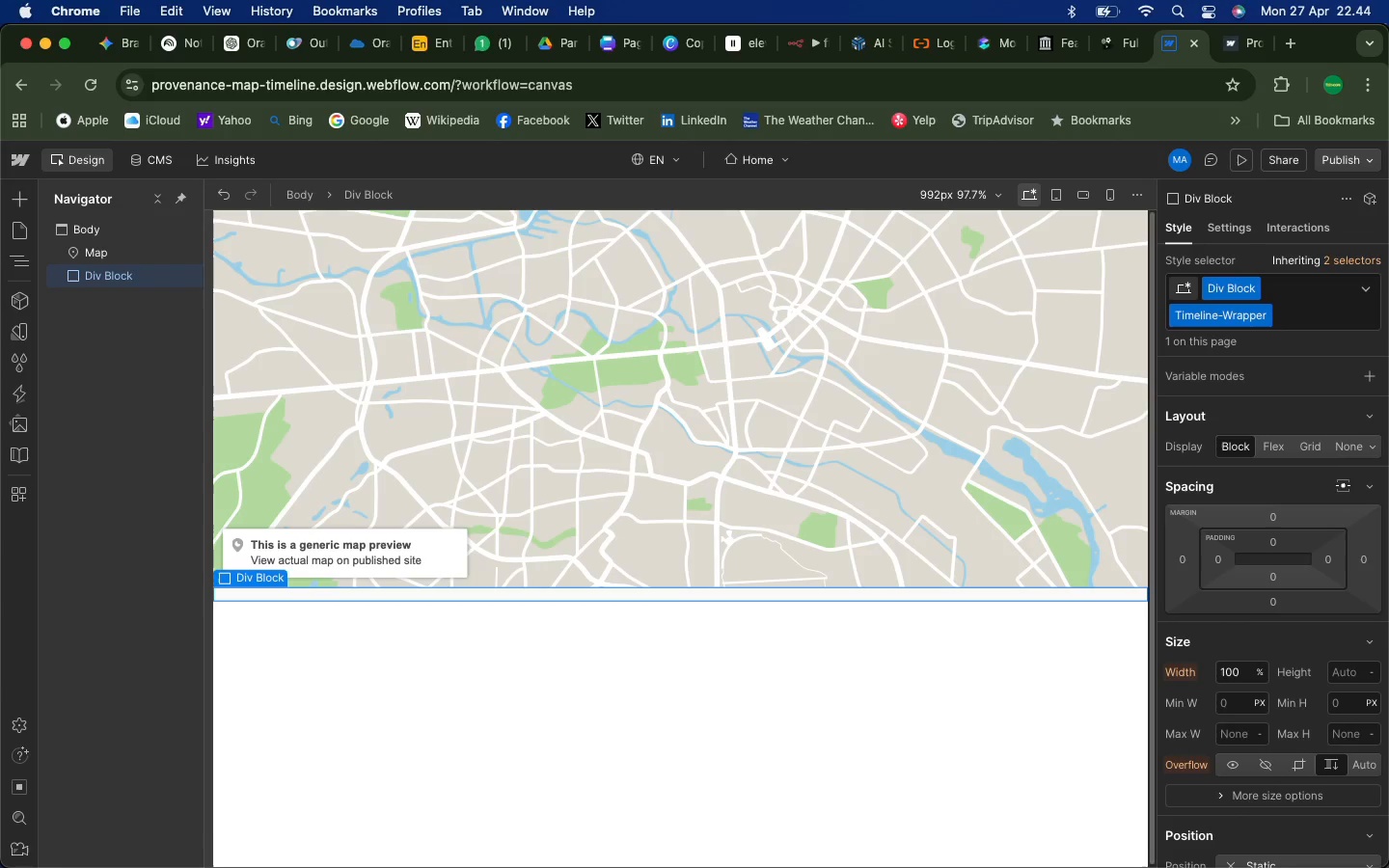 
scroll: coordinate [1235, 728], scroll_direction: up, amount: 49.0
 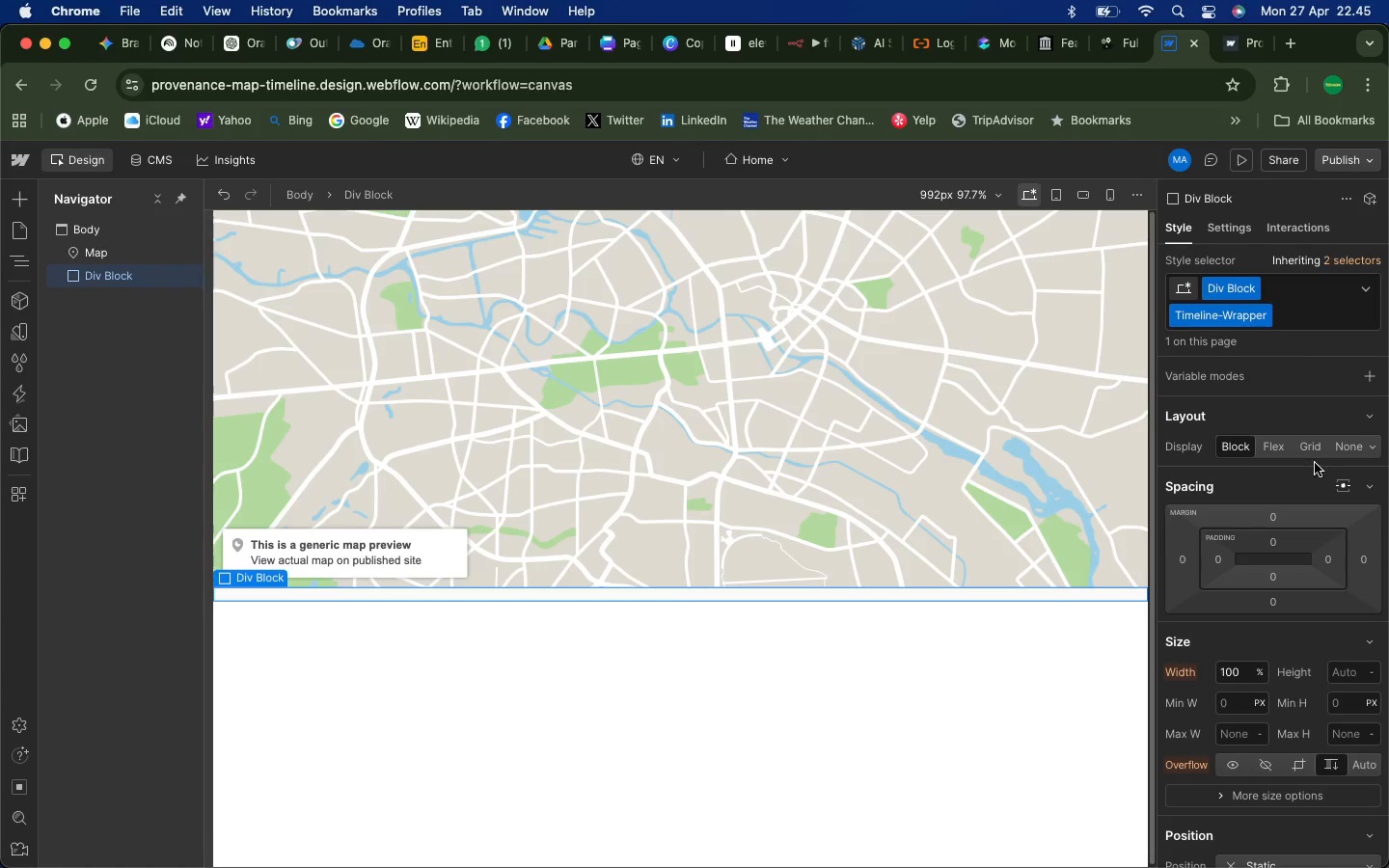 
left_click([1277, 442])
 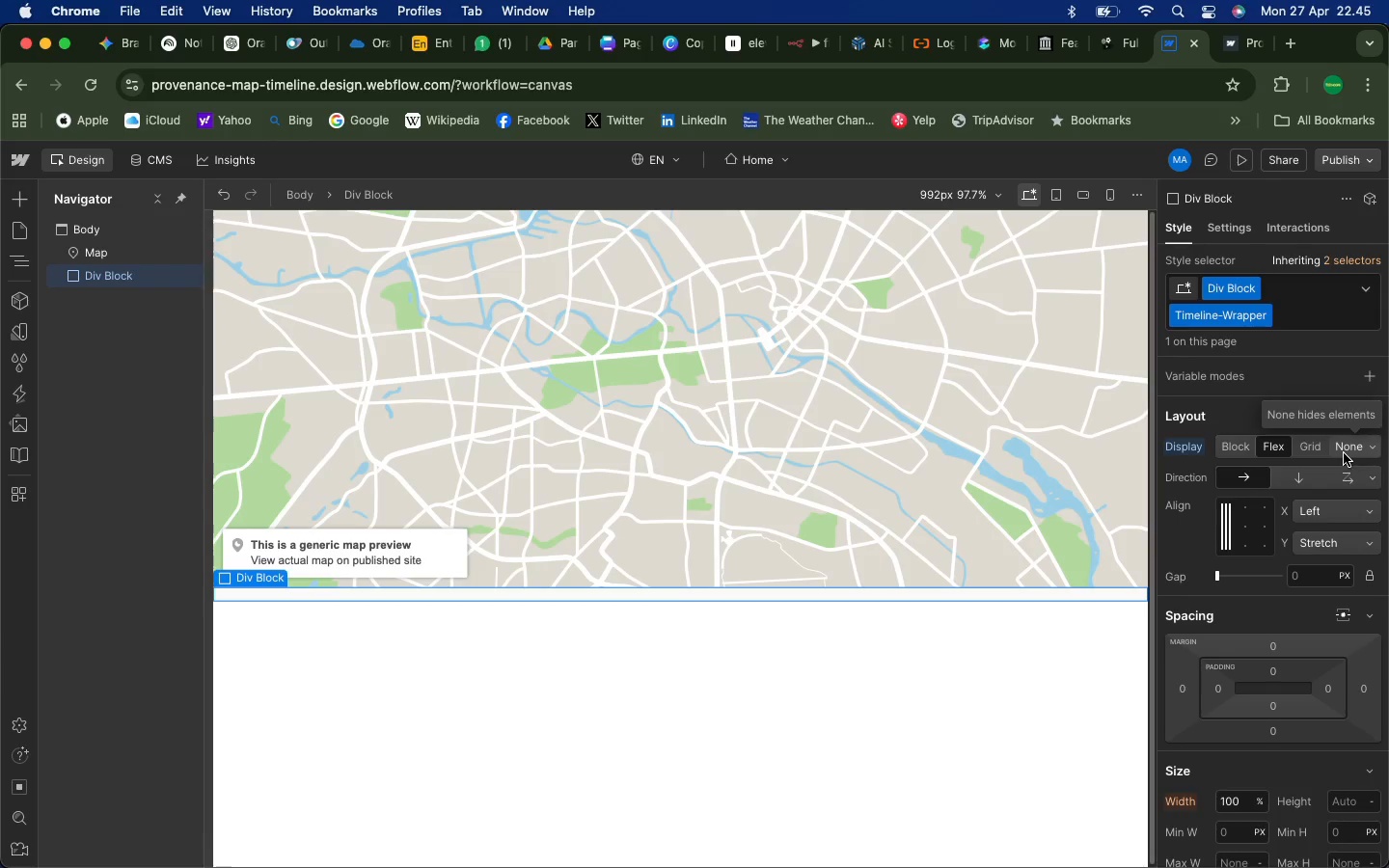 
wait(28.9)
 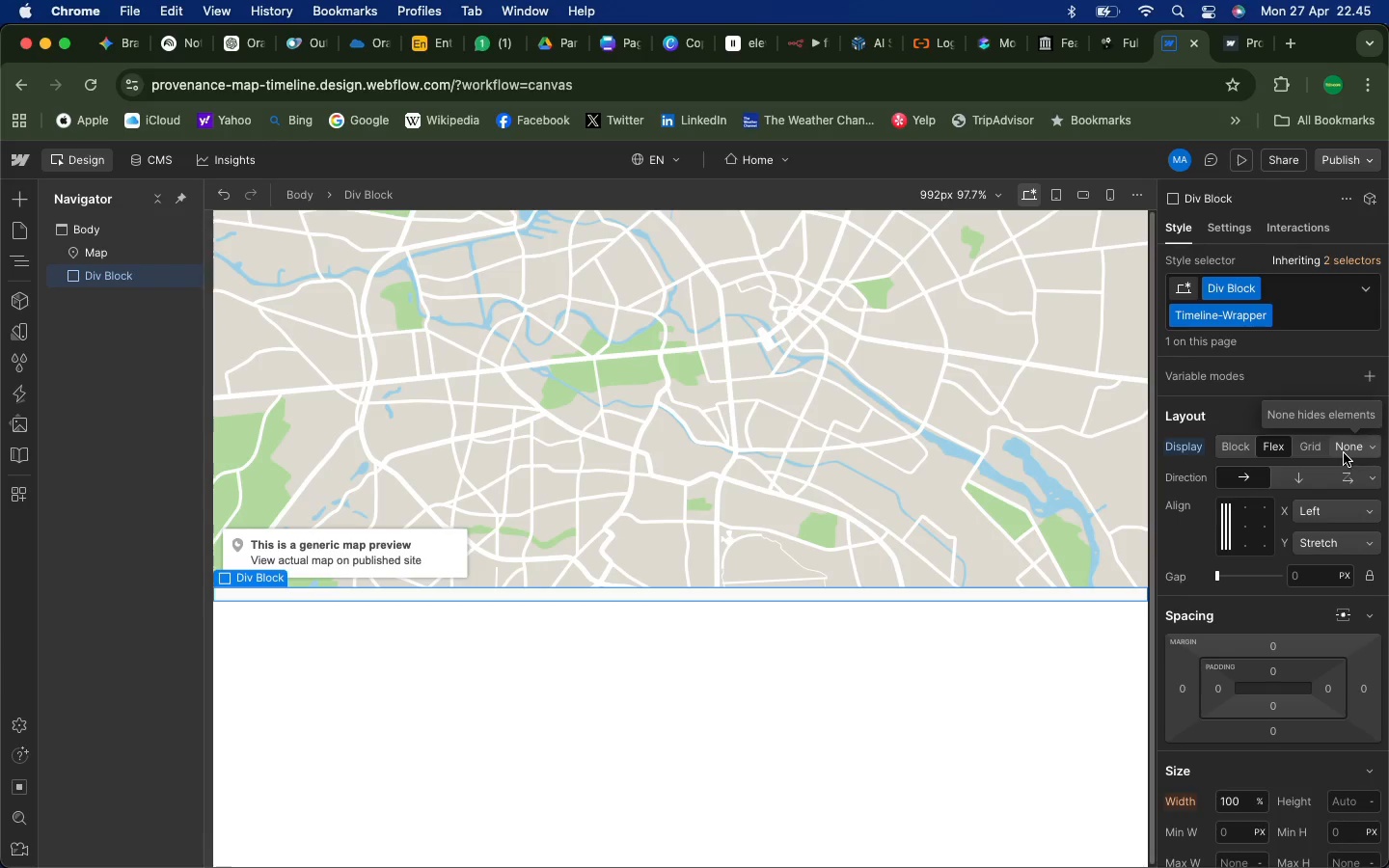 
left_click([1370, 420])
 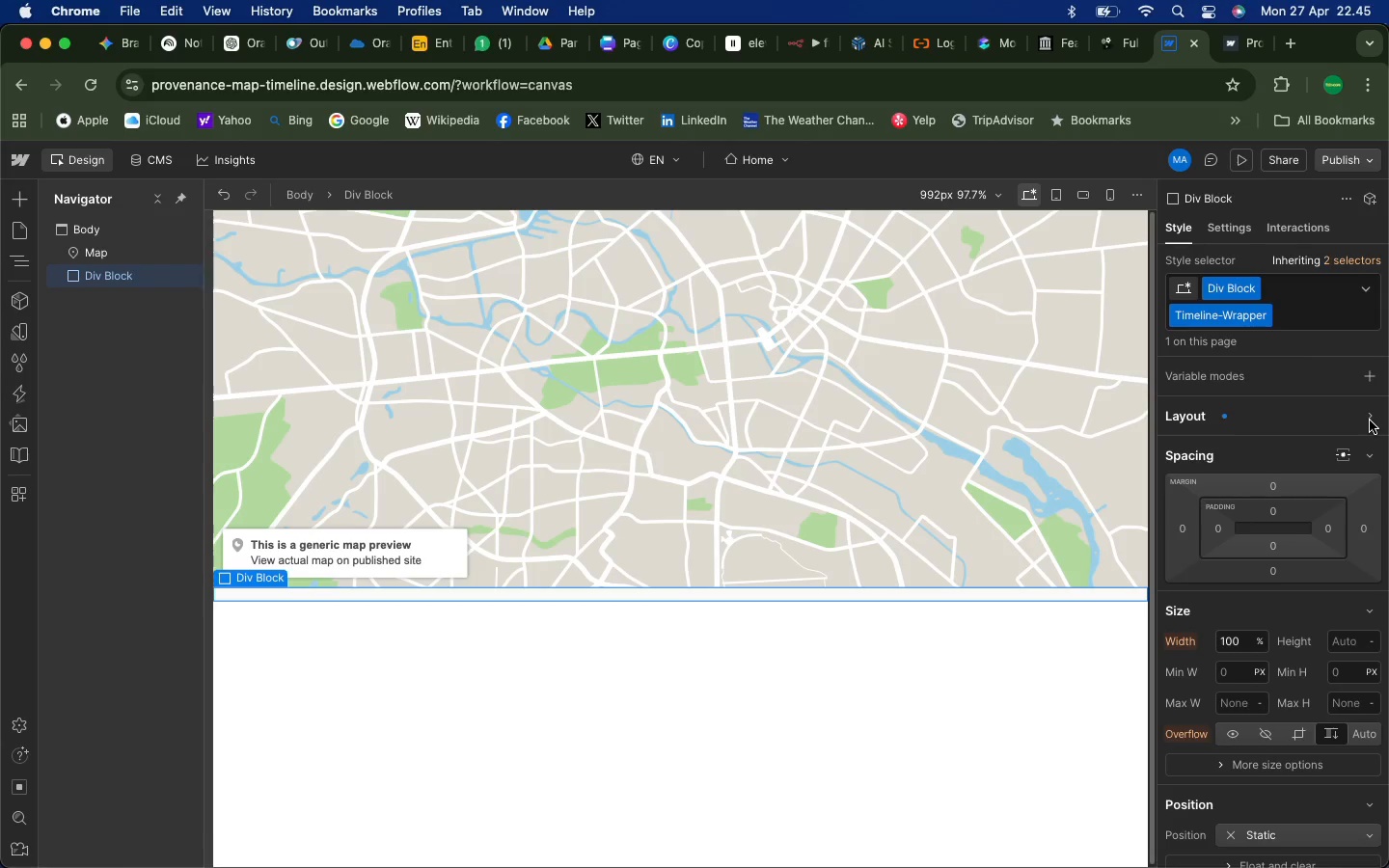 
left_click([1370, 420])
 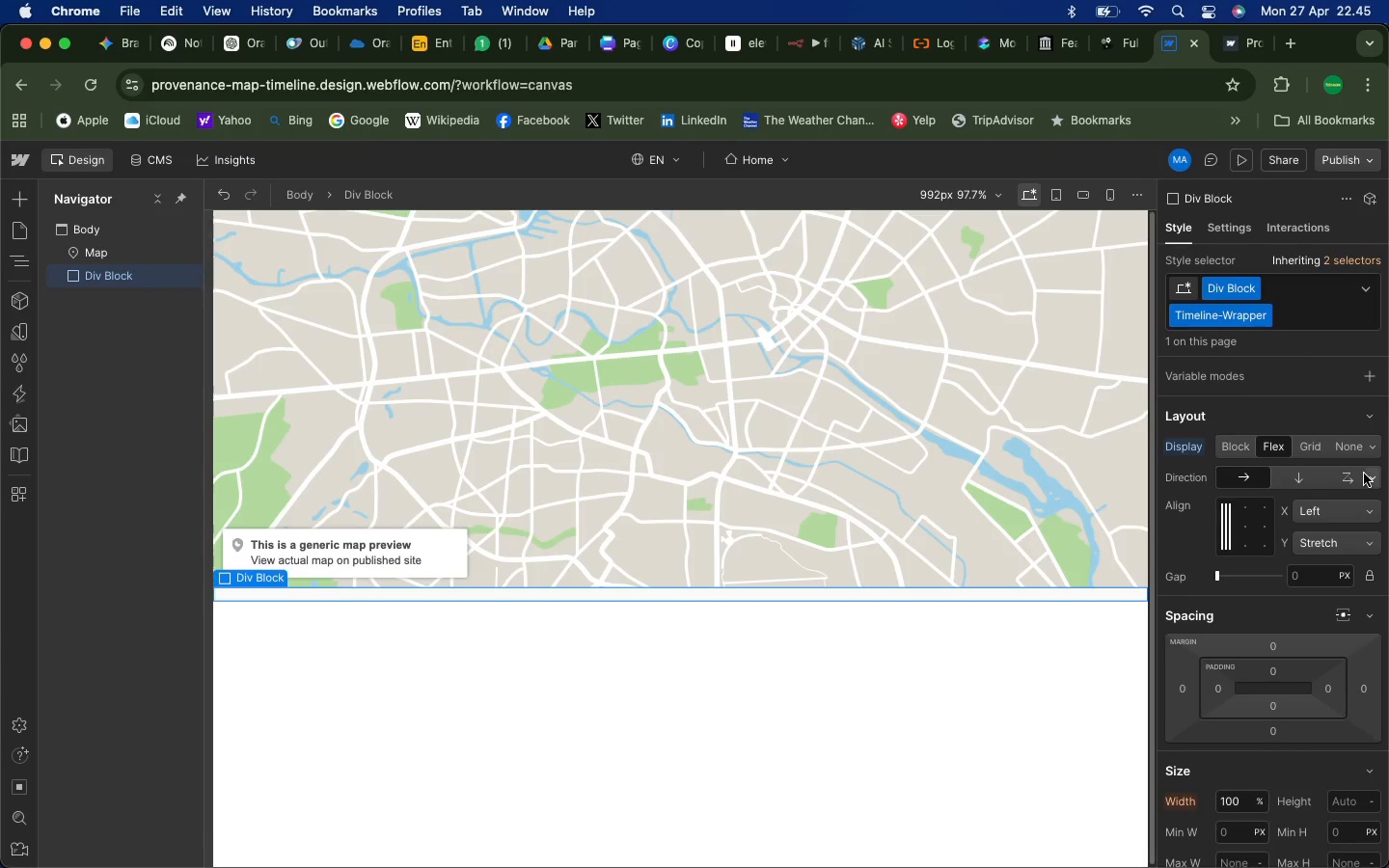 
wait(5.62)
 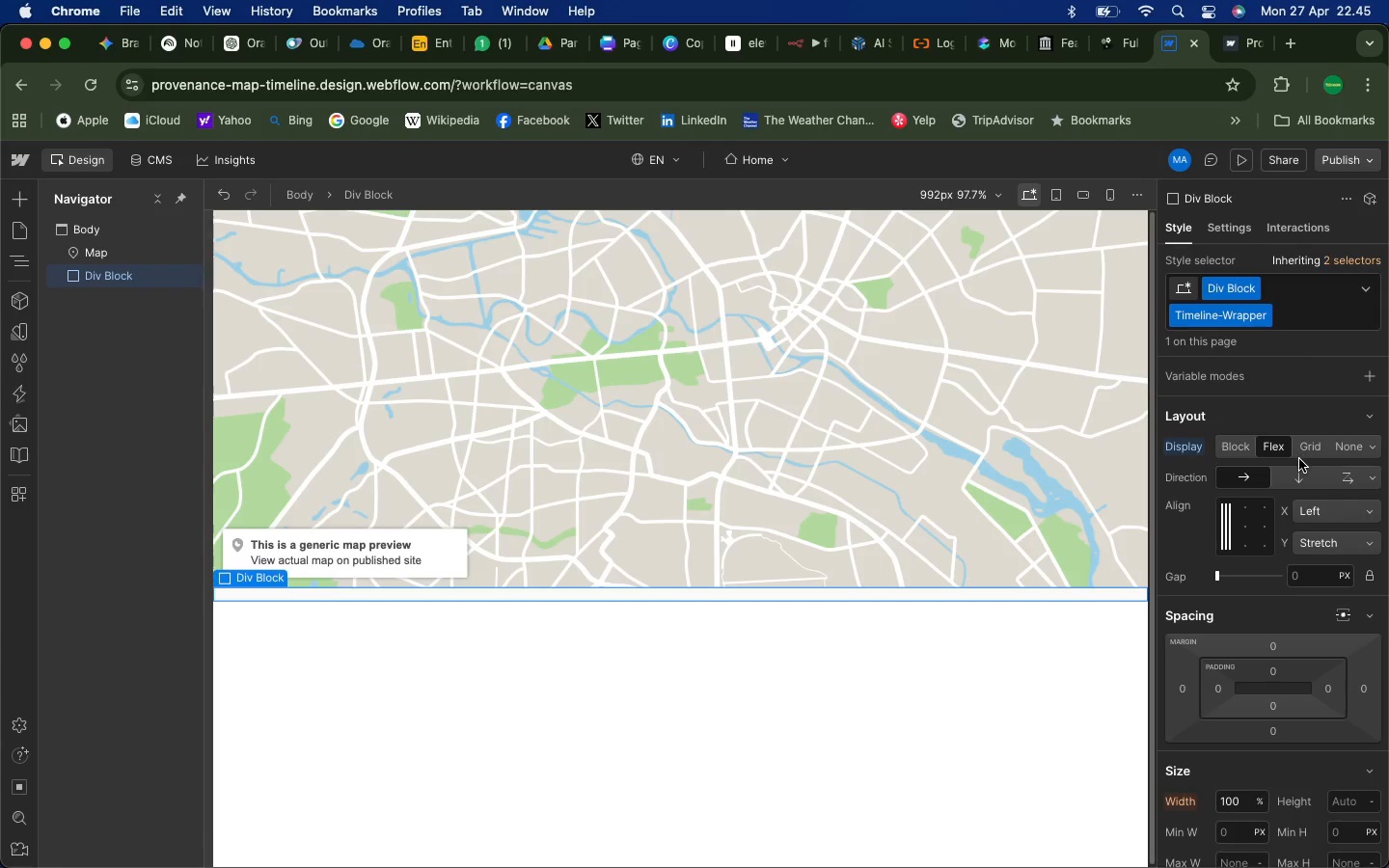 
left_click([1369, 478])
 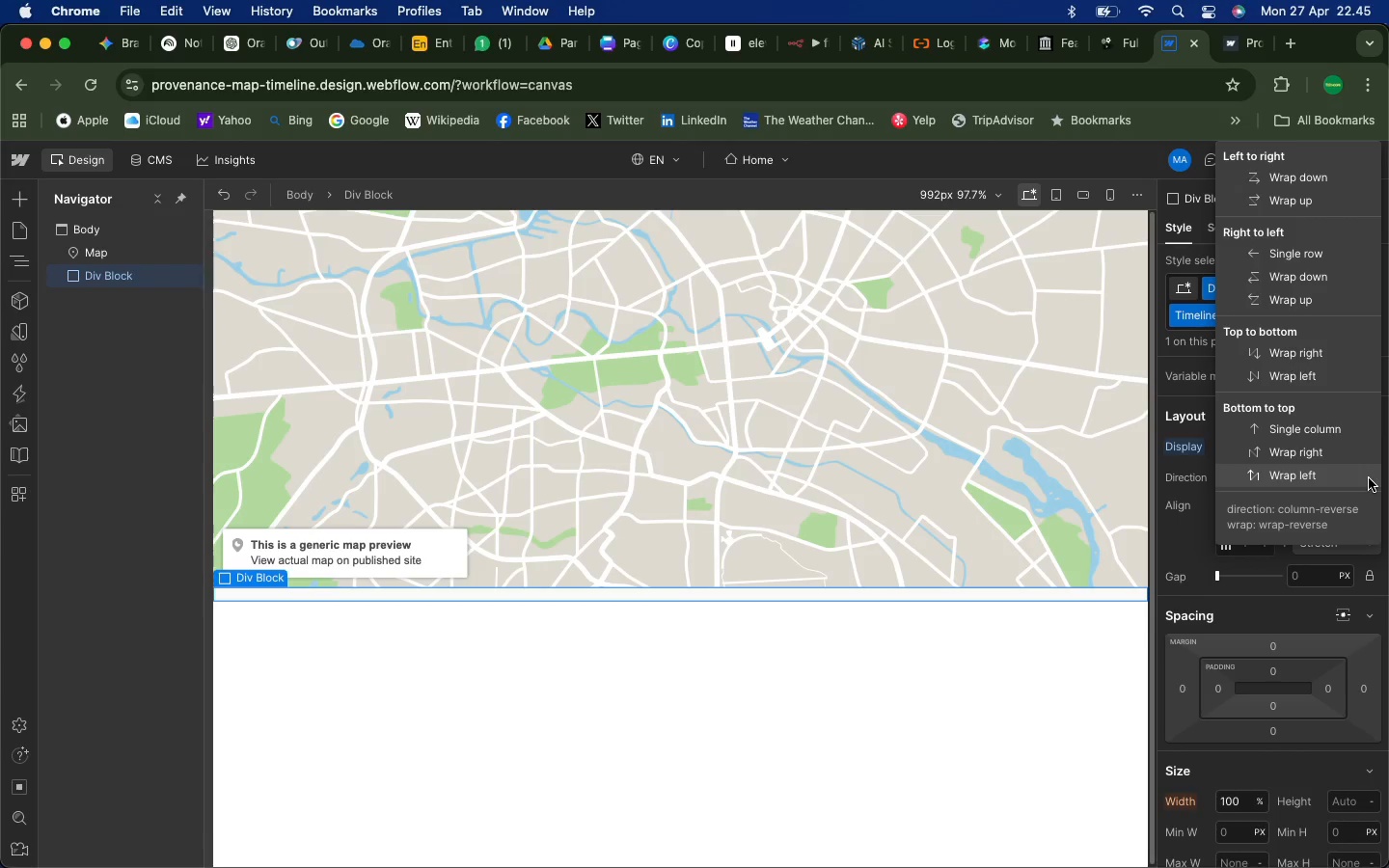 
wait(11.06)
 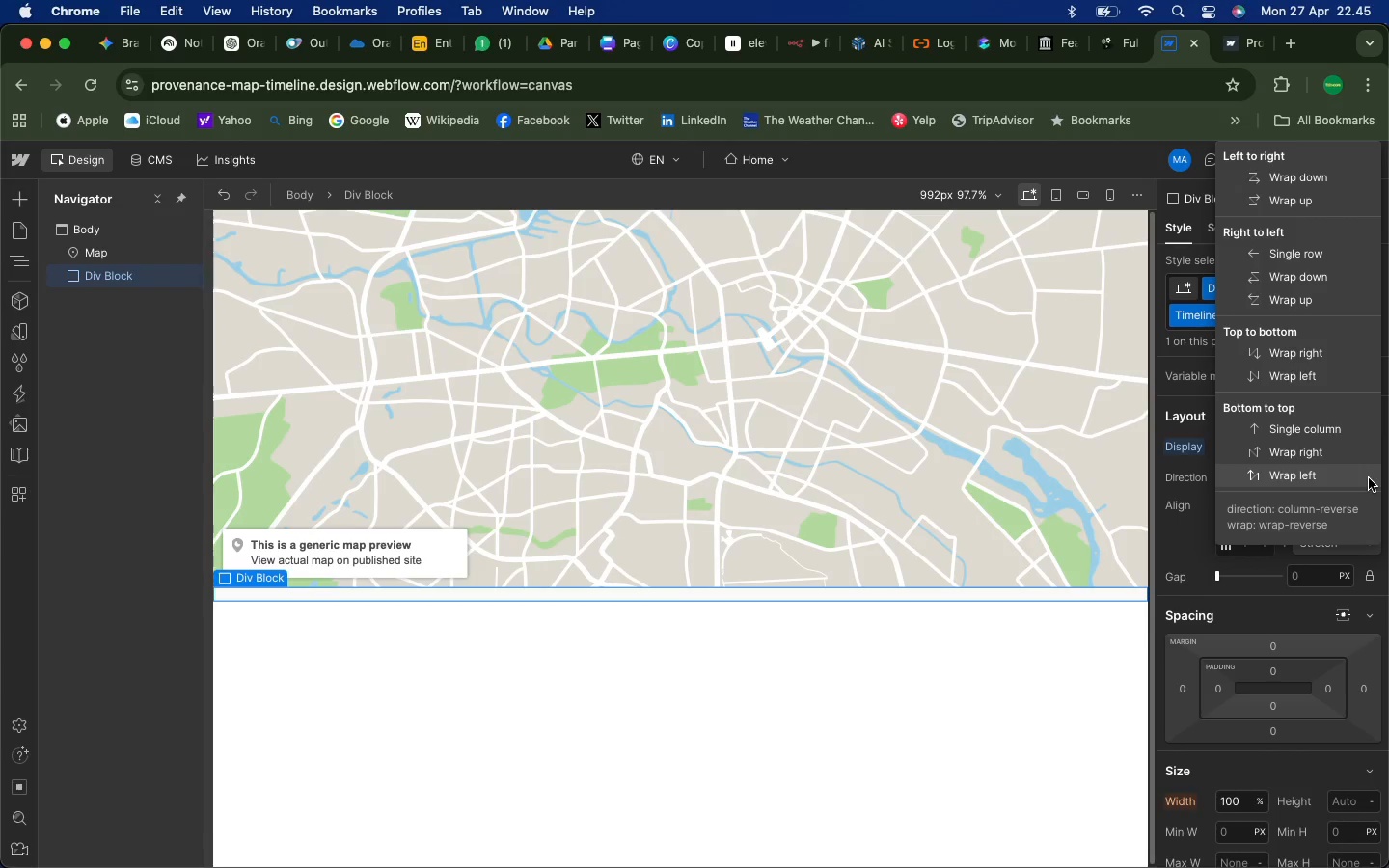 
left_click([1180, 525])
 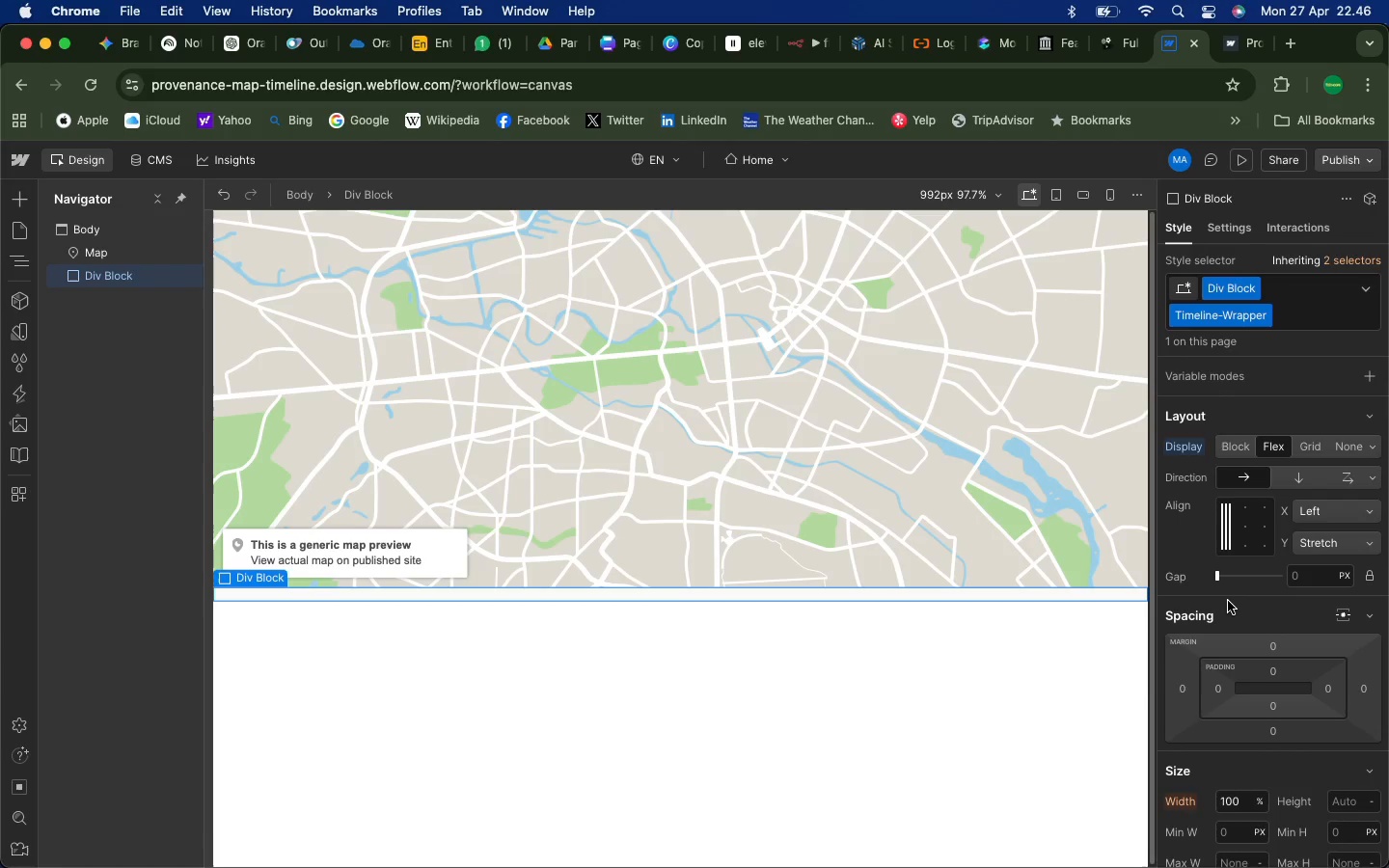 
wait(13.48)
 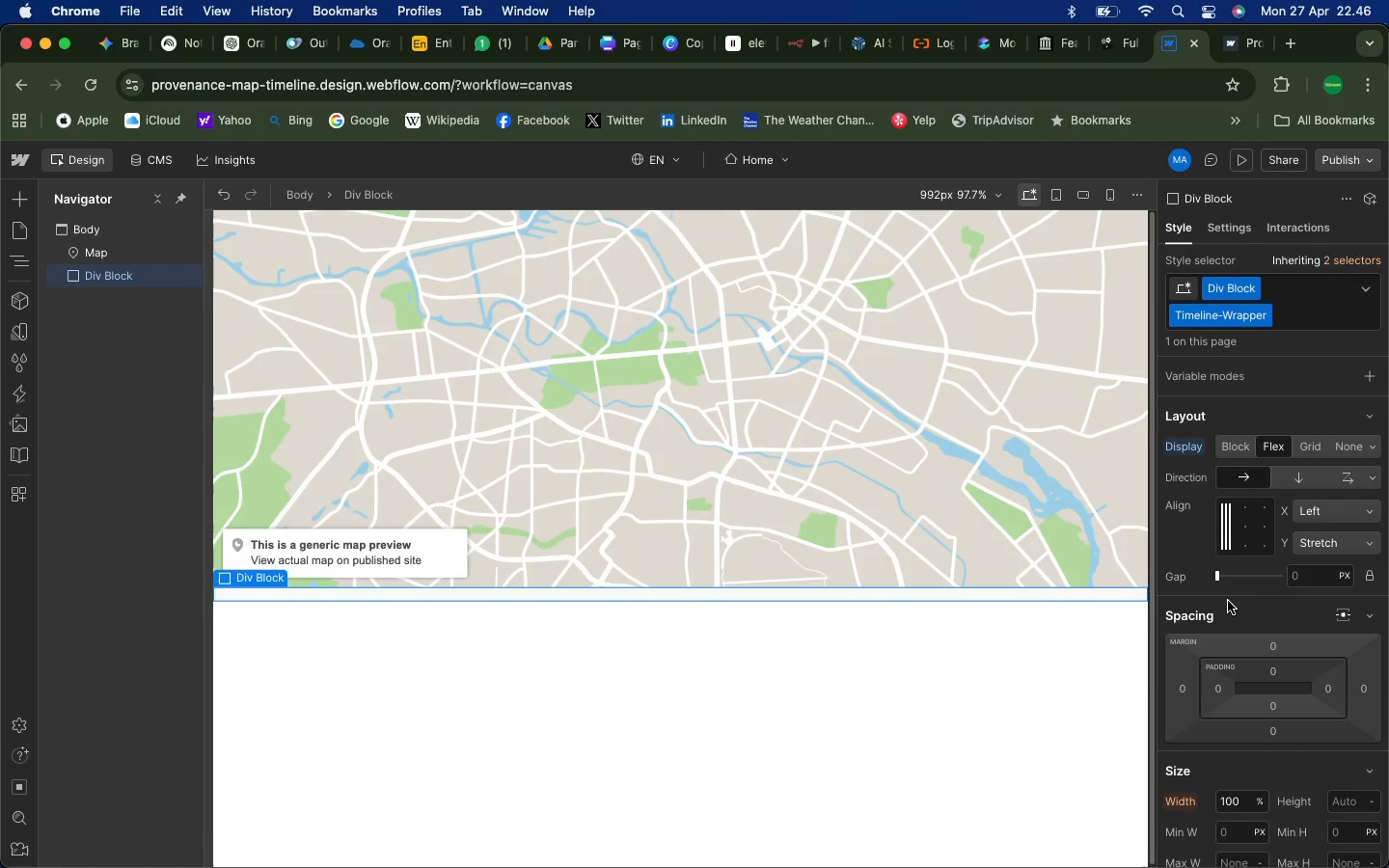 
scroll: coordinate [1219, 607], scroll_direction: down, amount: 204.0
 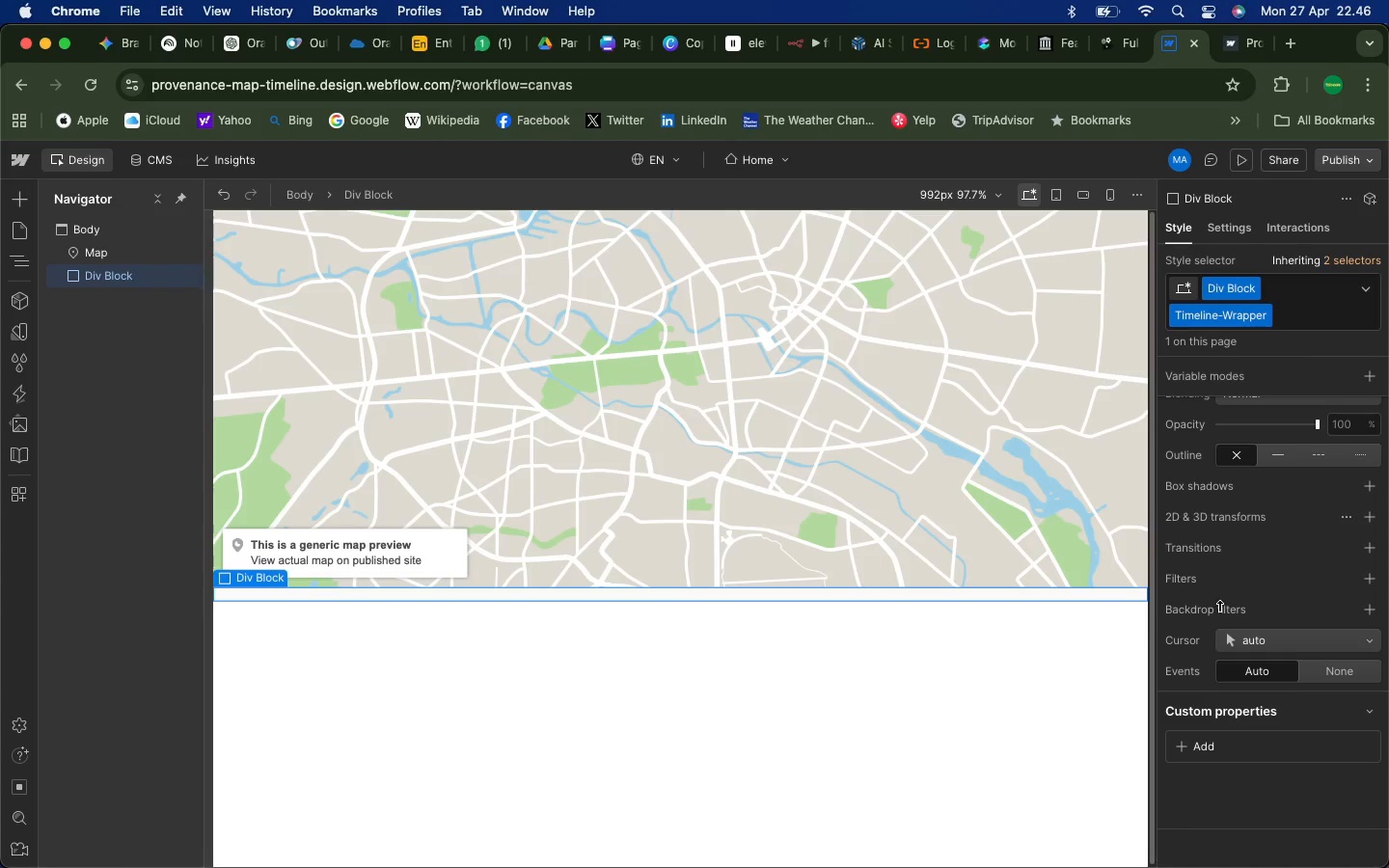 
wait(6.1)
 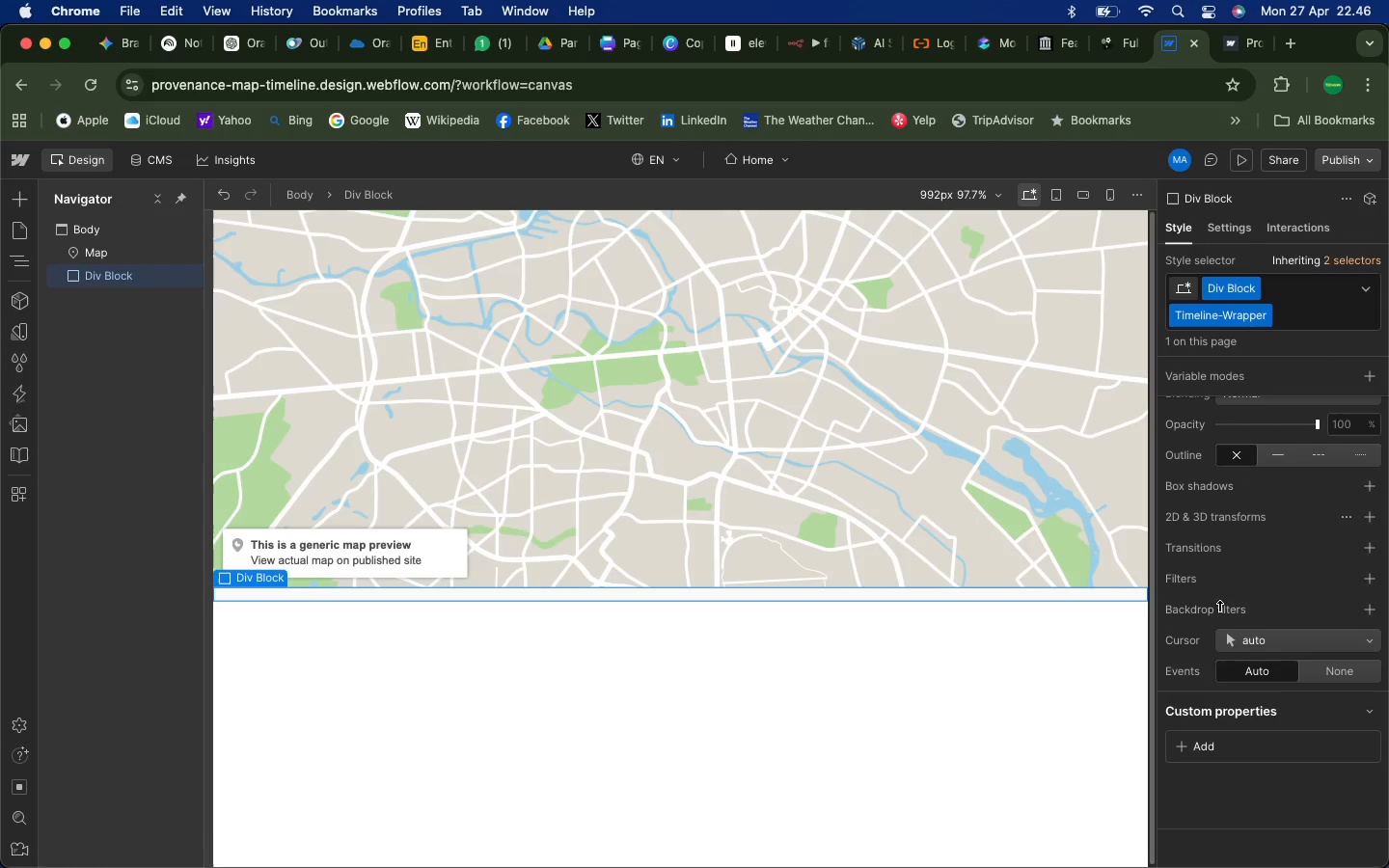 
scroll: coordinate [1315, 517], scroll_direction: up, amount: 199.0
 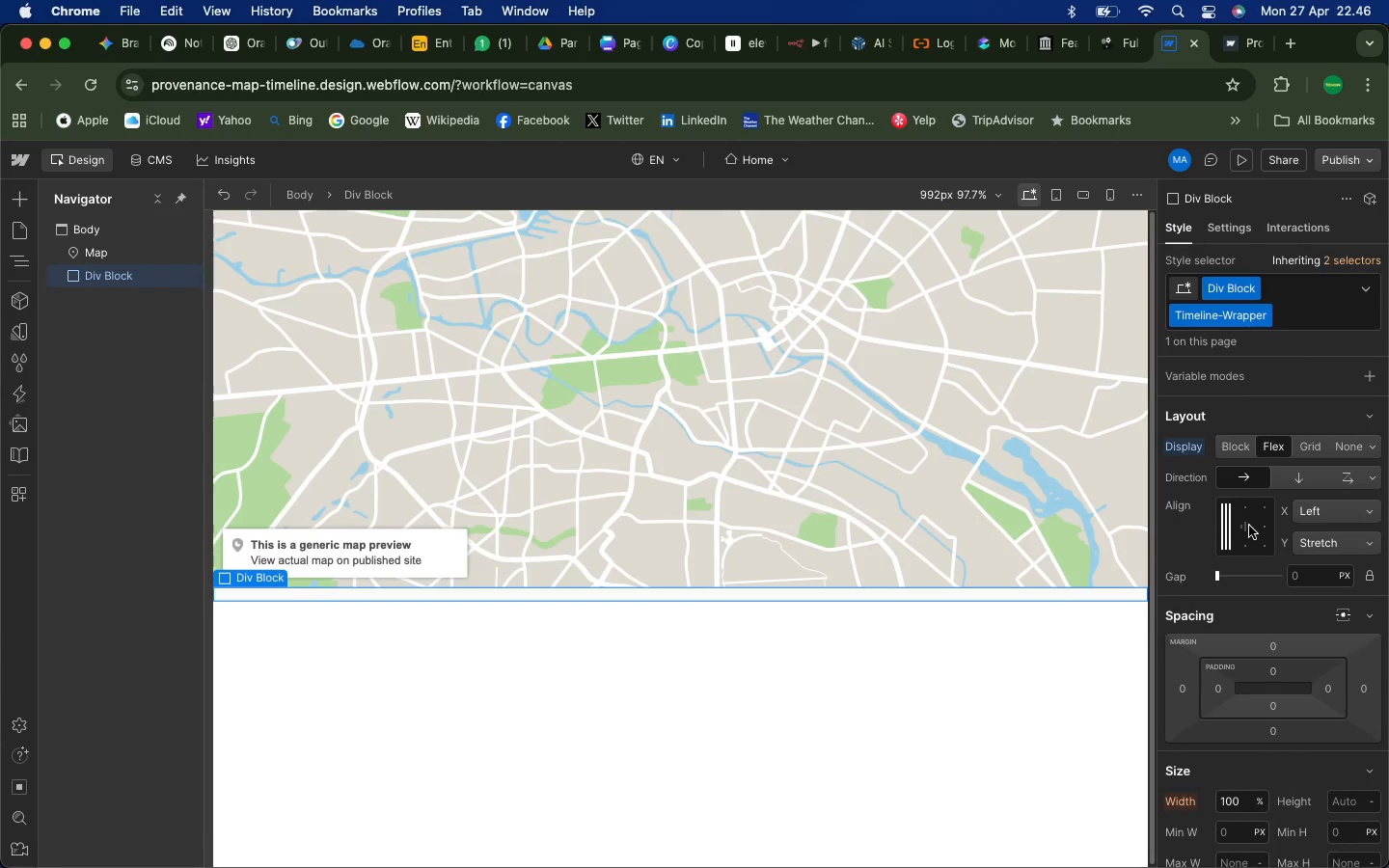 
left_click([1327, 518])
 